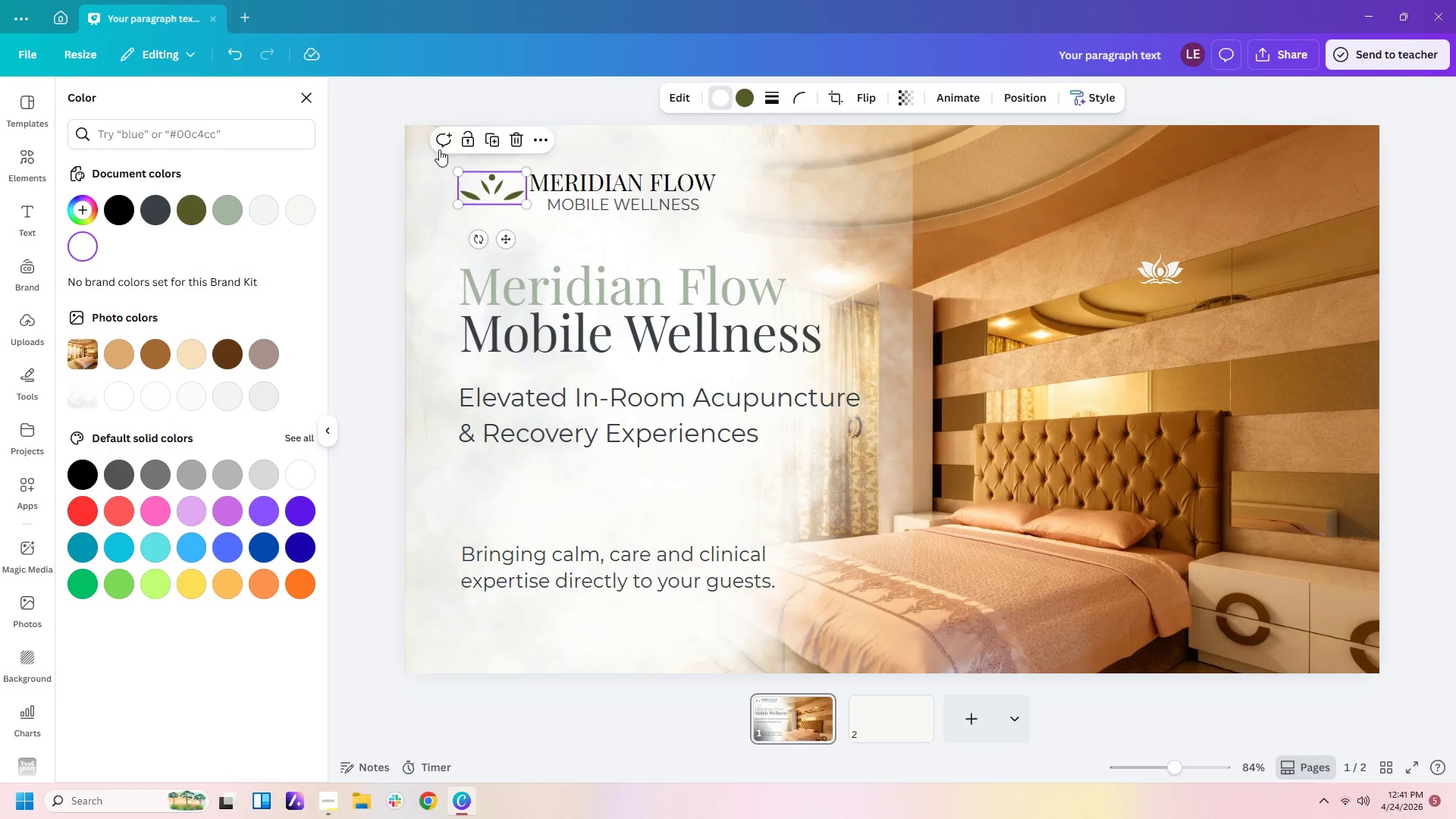 
left_click([238, 207])
 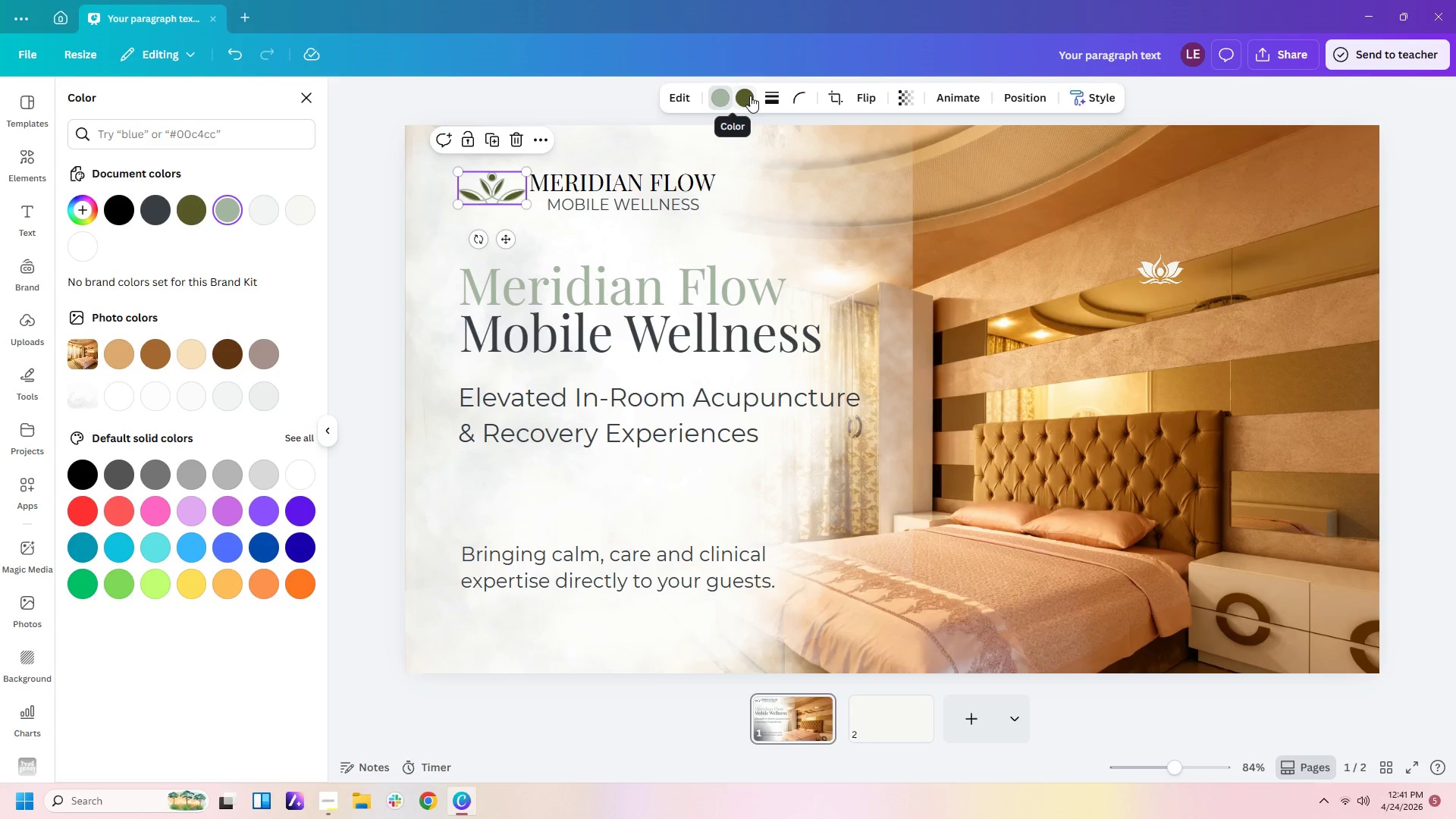 
left_click([712, 246])
 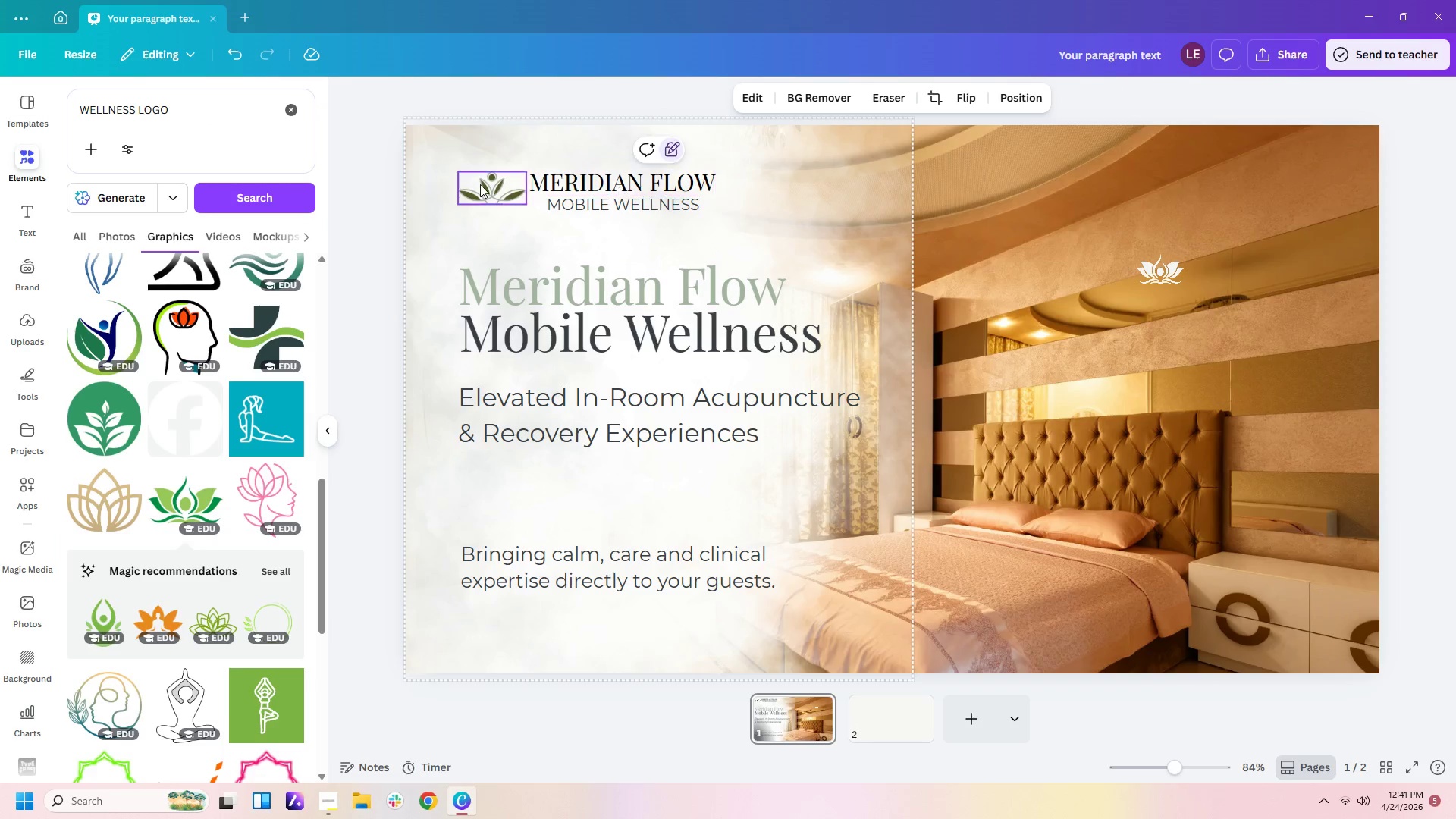 
left_click([474, 184])
 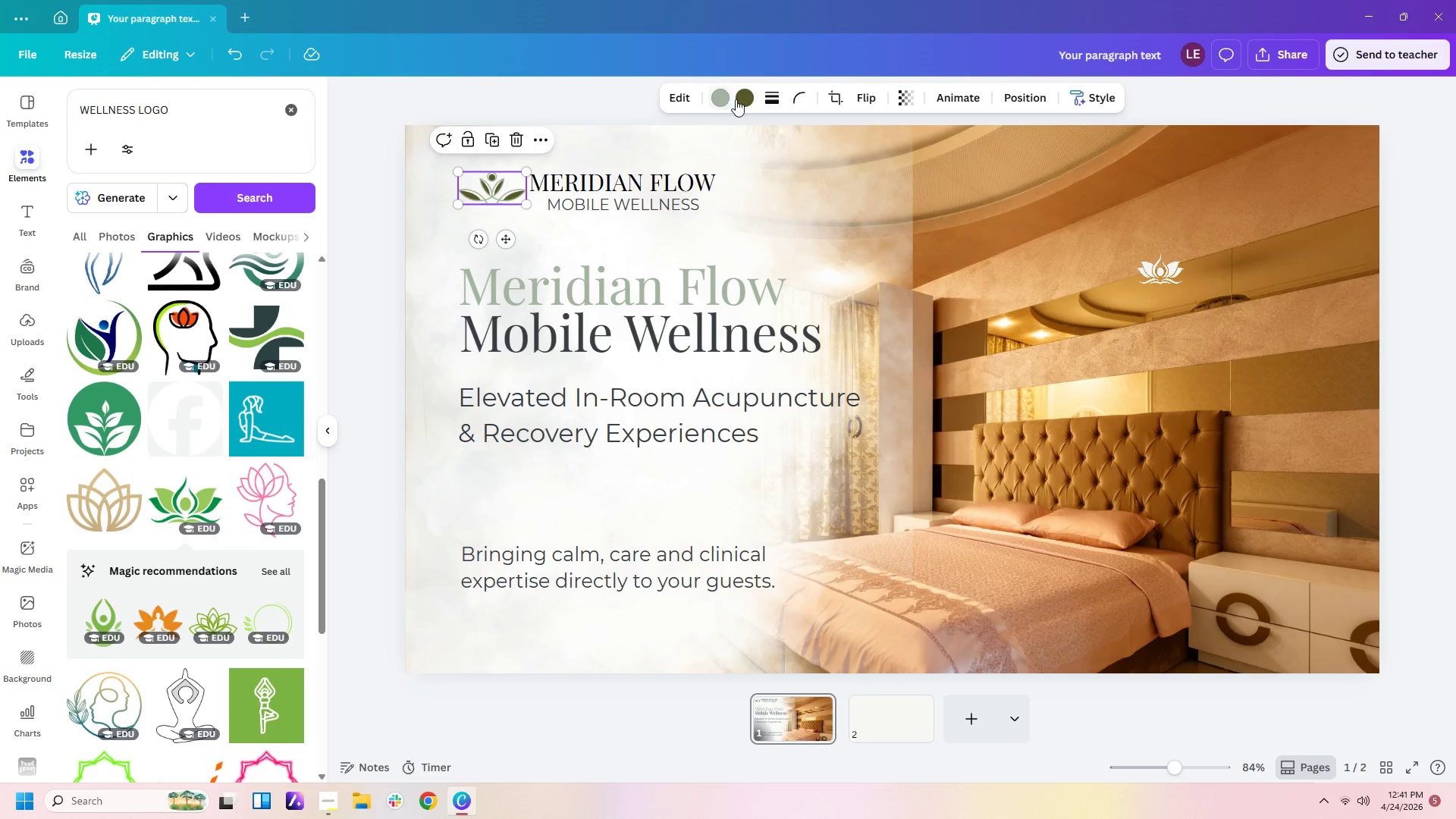 
left_click([742, 99])
 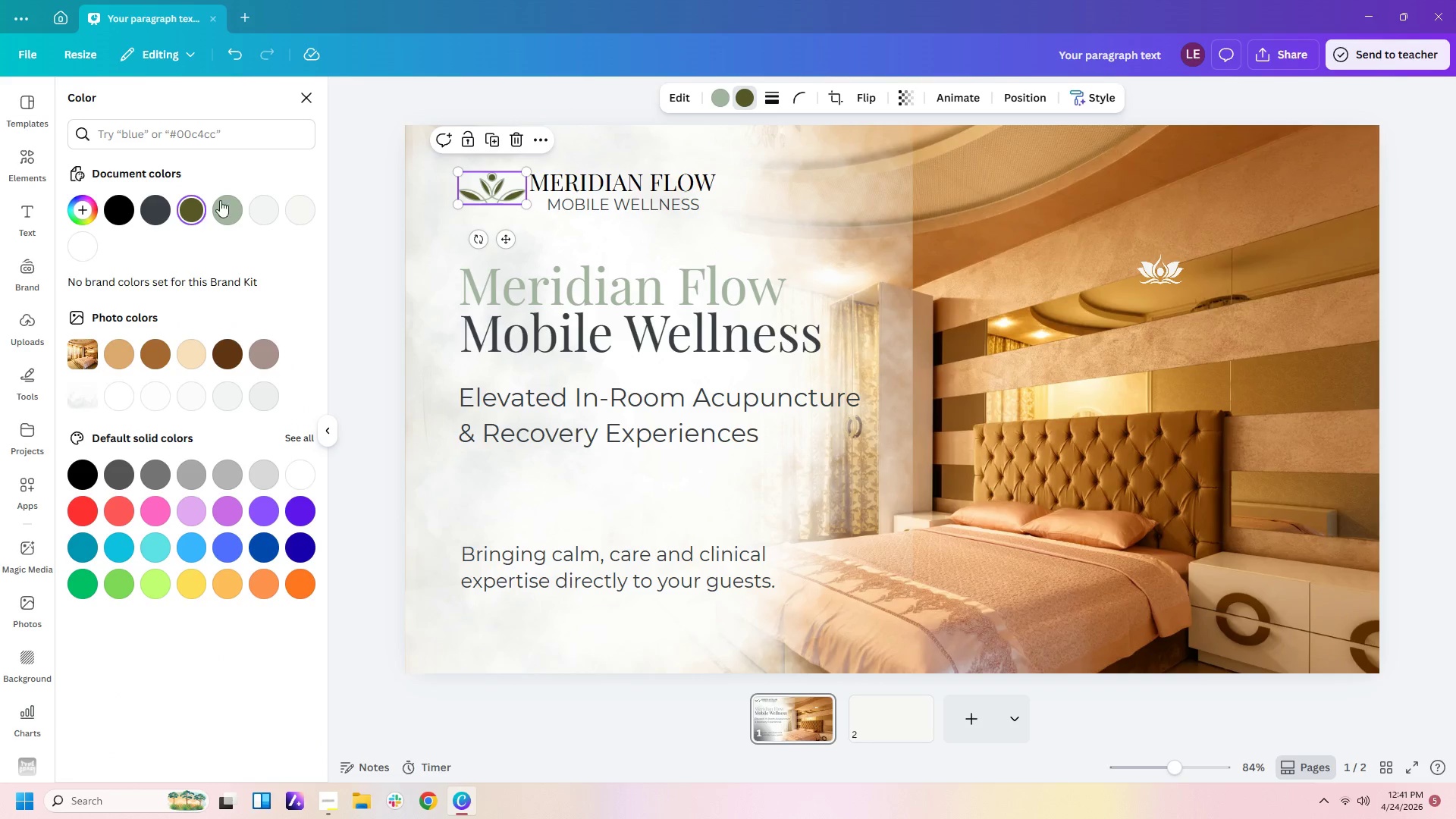 
left_click([220, 200])
 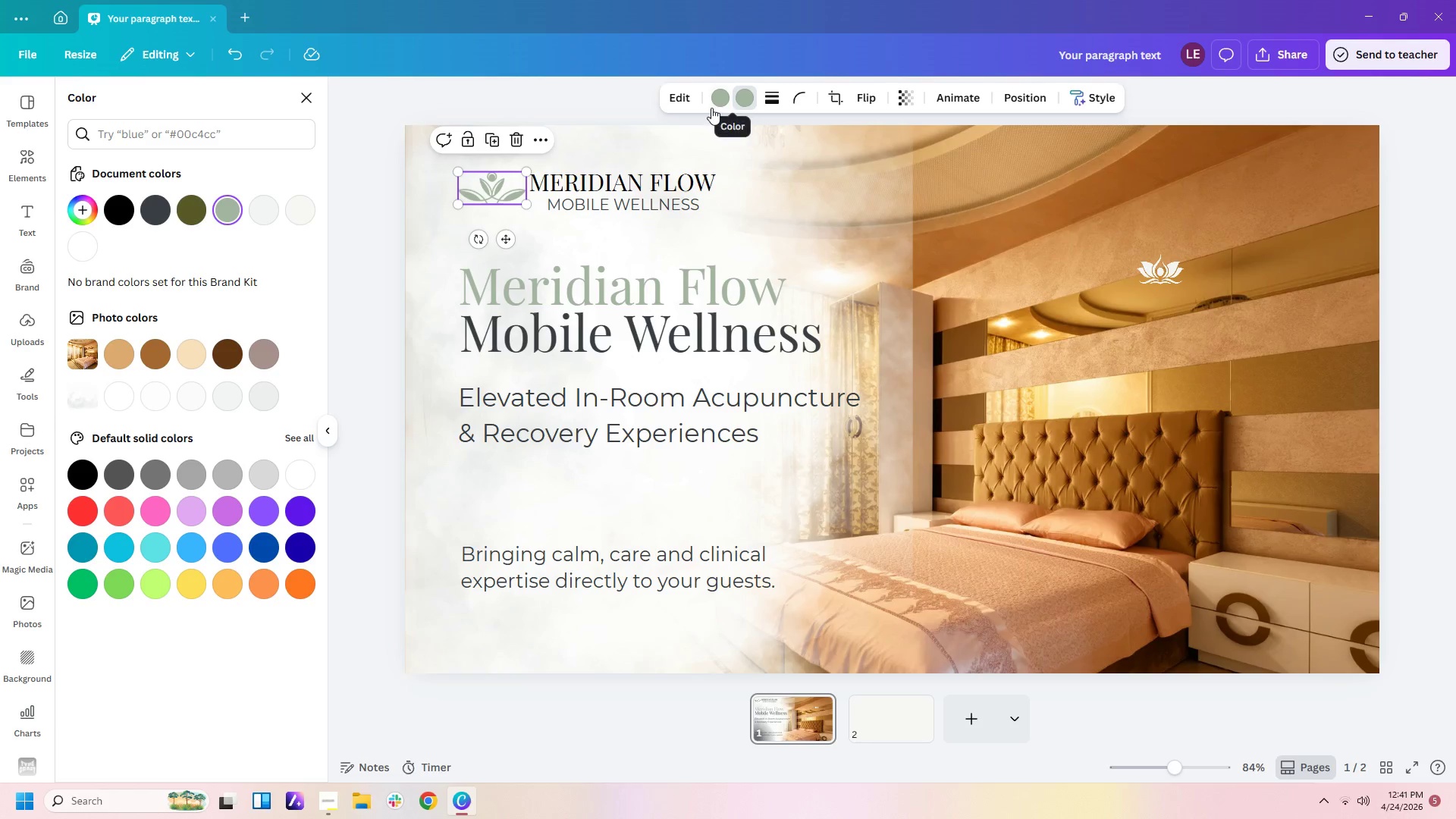 
left_click([713, 103])
 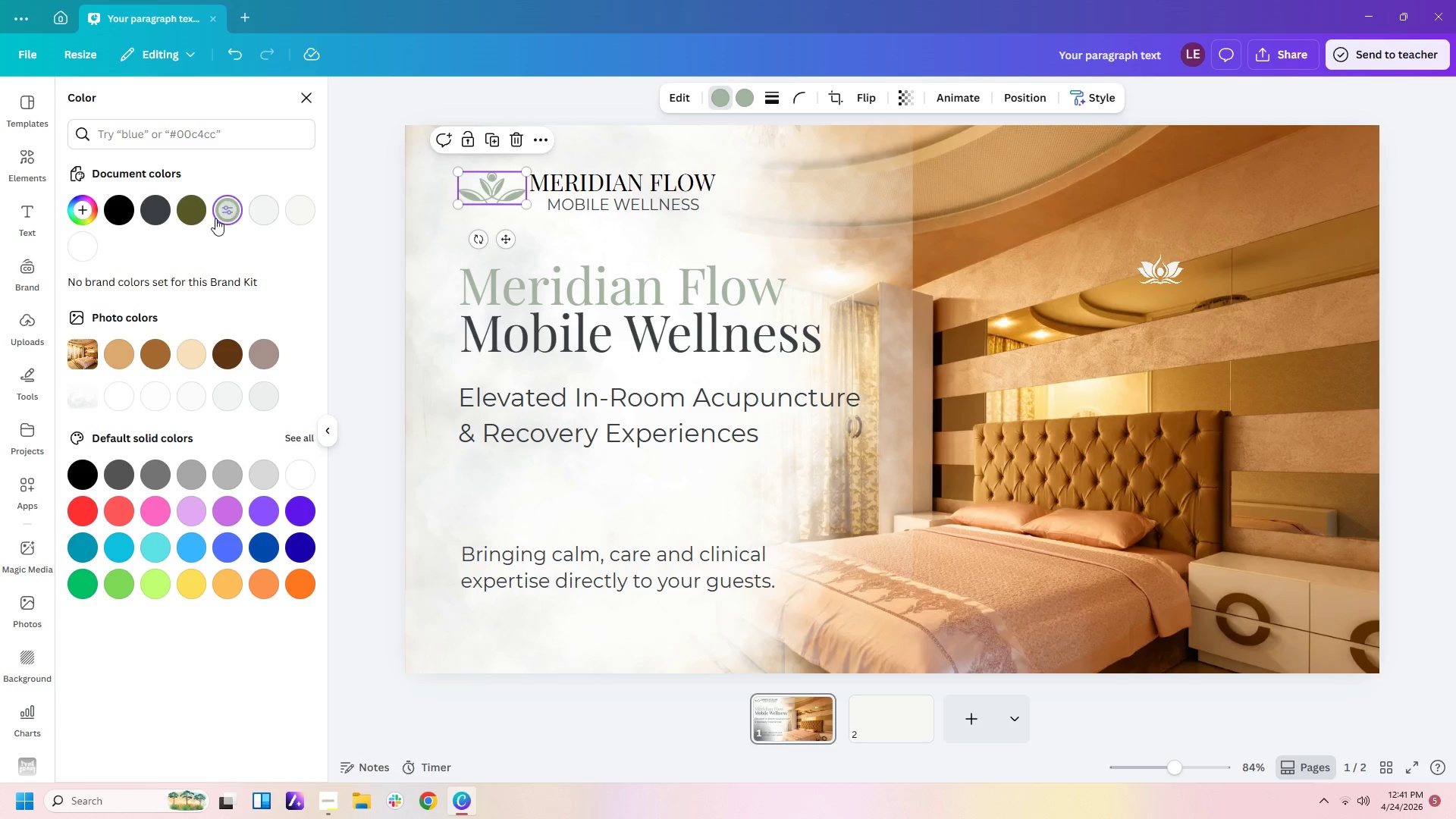 
left_click([204, 212])
 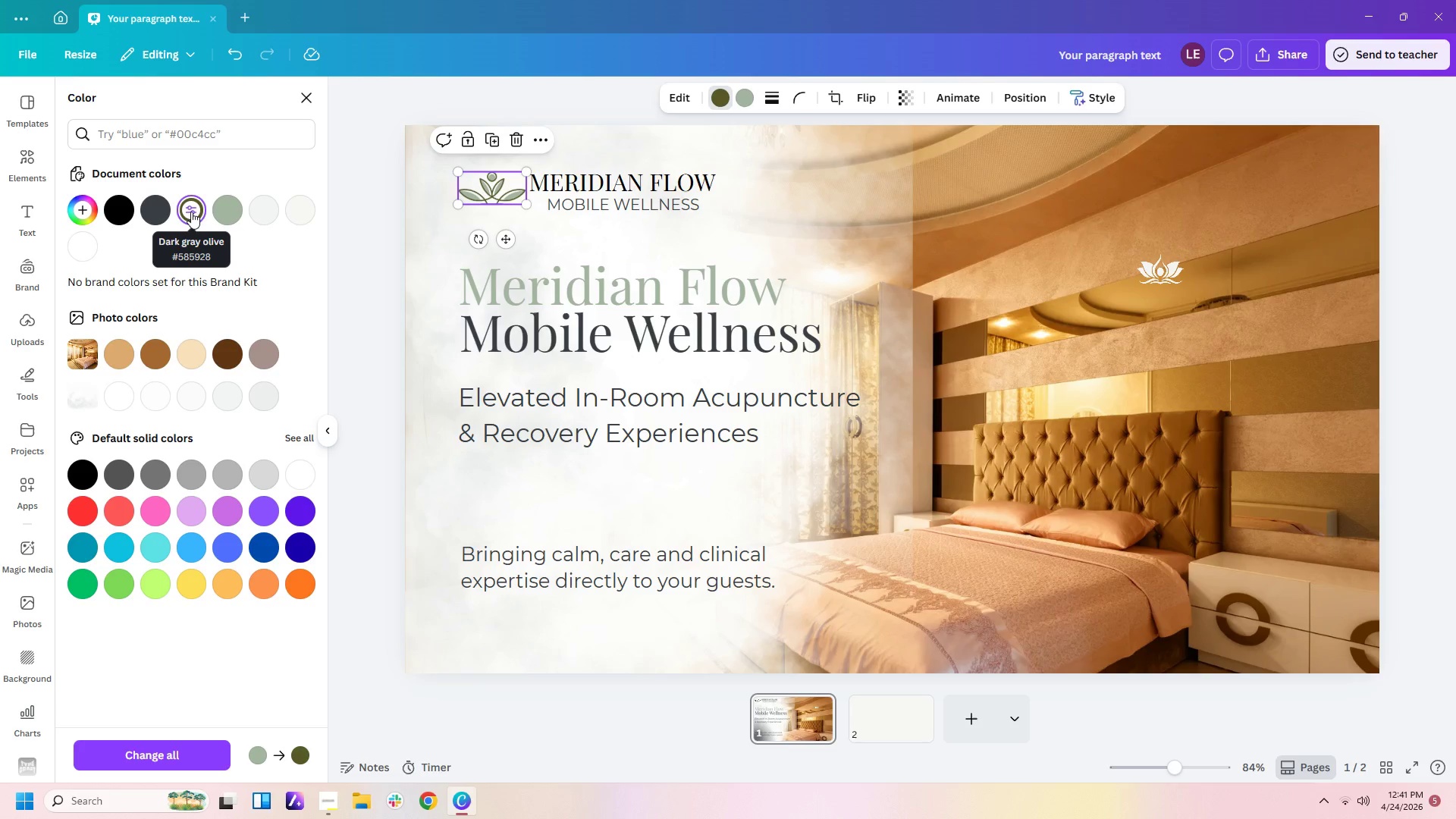 
left_click([490, 242])
 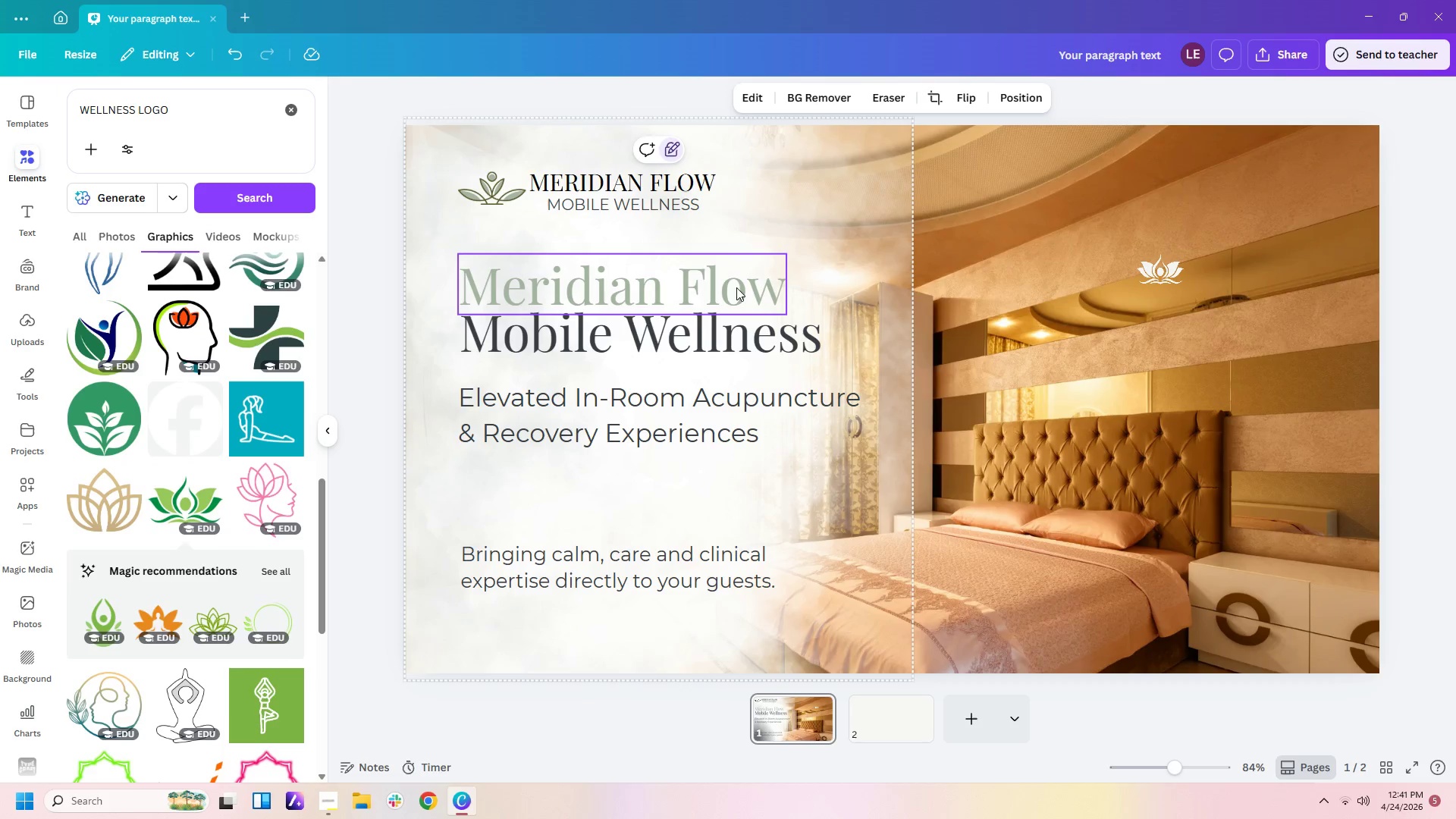 
left_click([750, 289])
 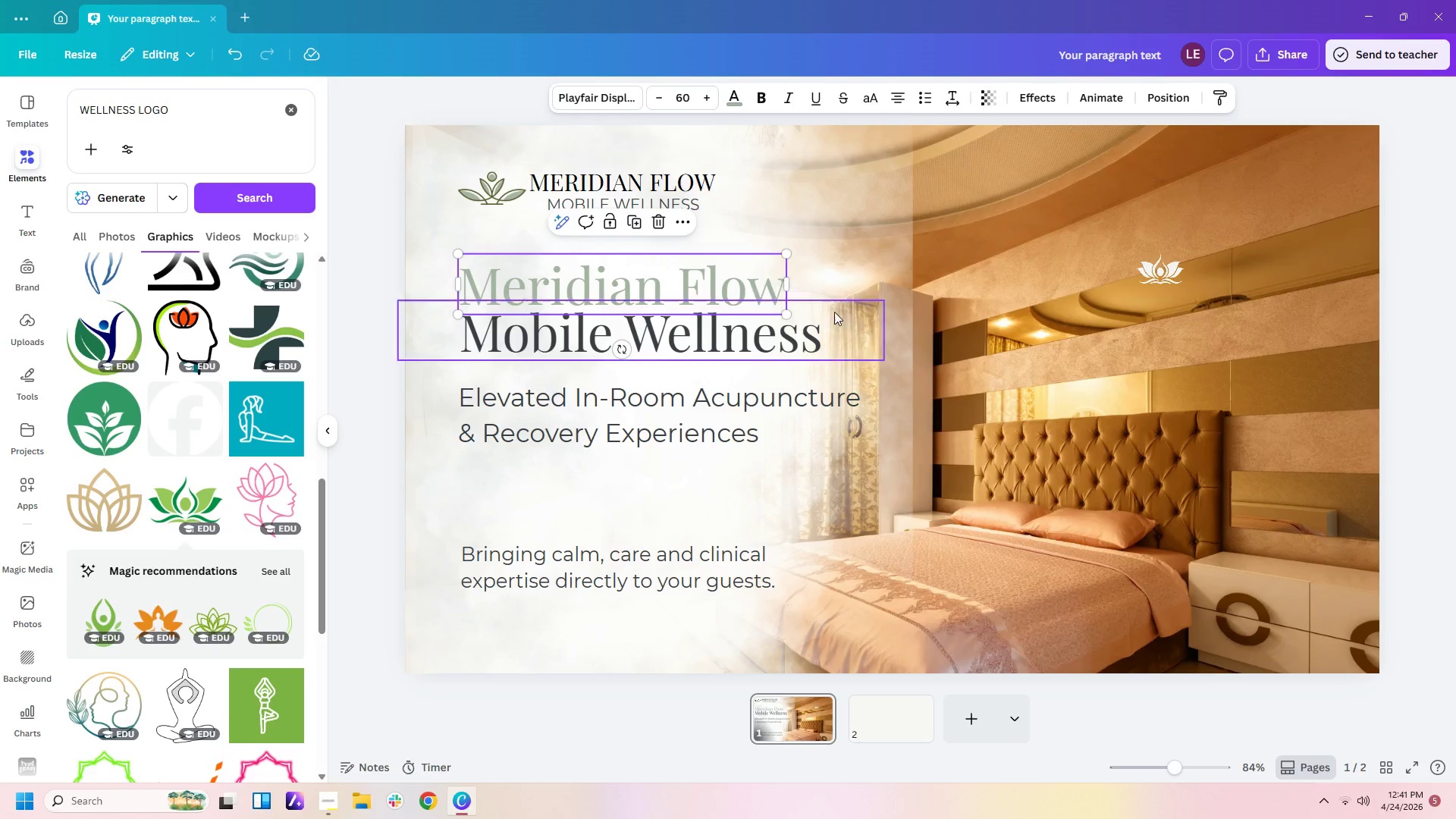 
left_click([962, 372])
 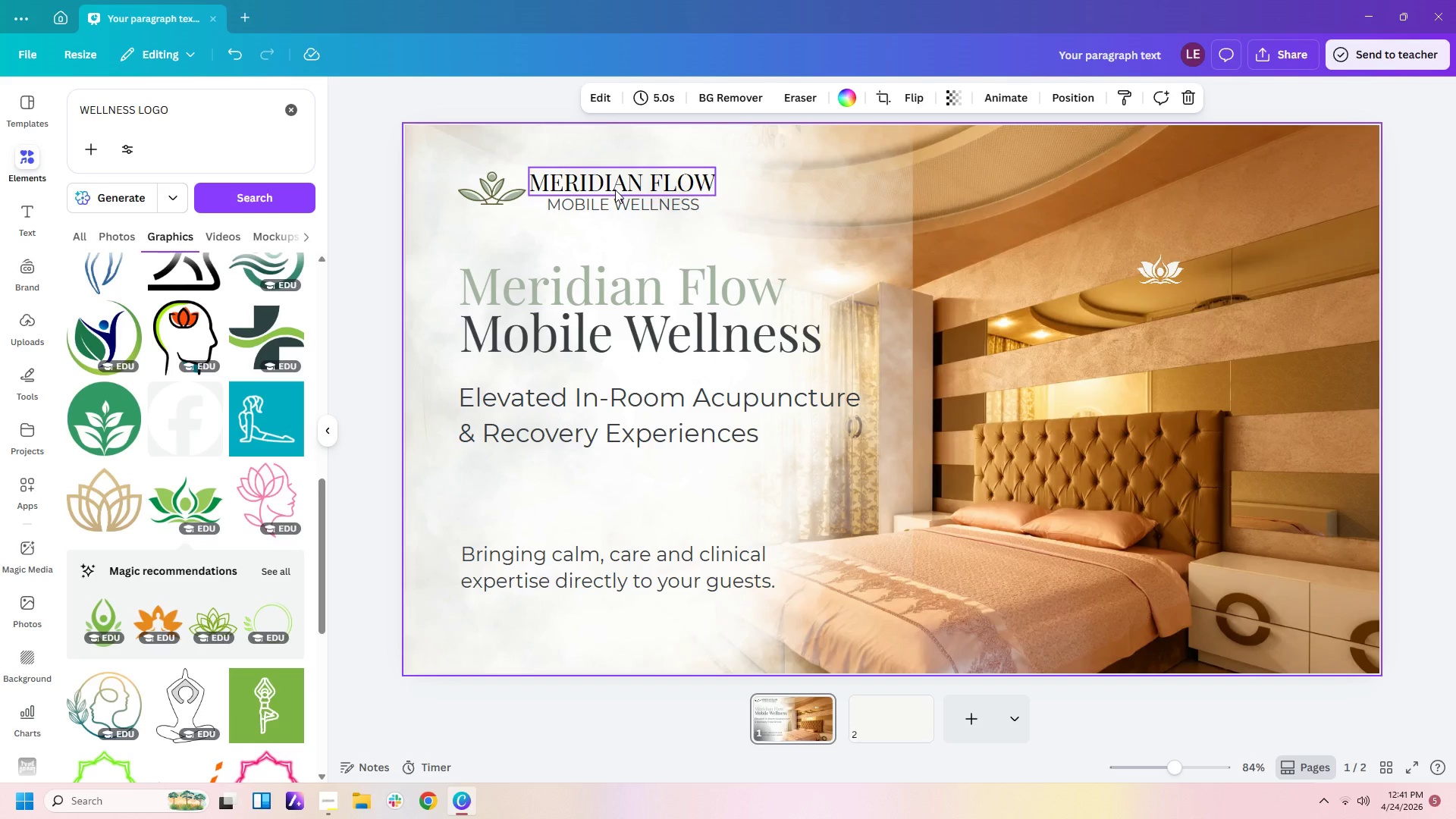 
left_click_drag(start_coordinate=[623, 148], to_coordinate=[639, 206])
 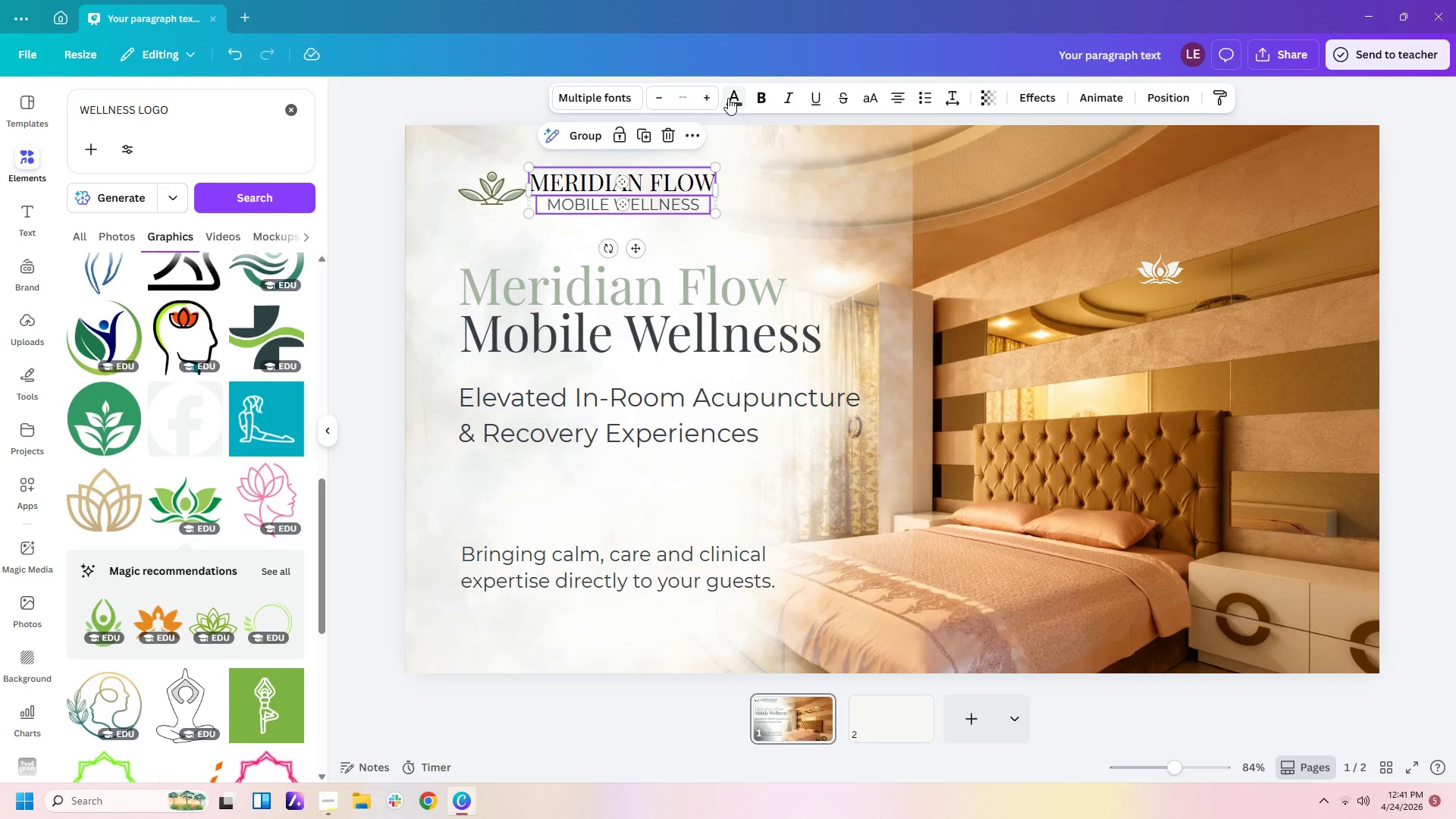 
left_click([730, 98])
 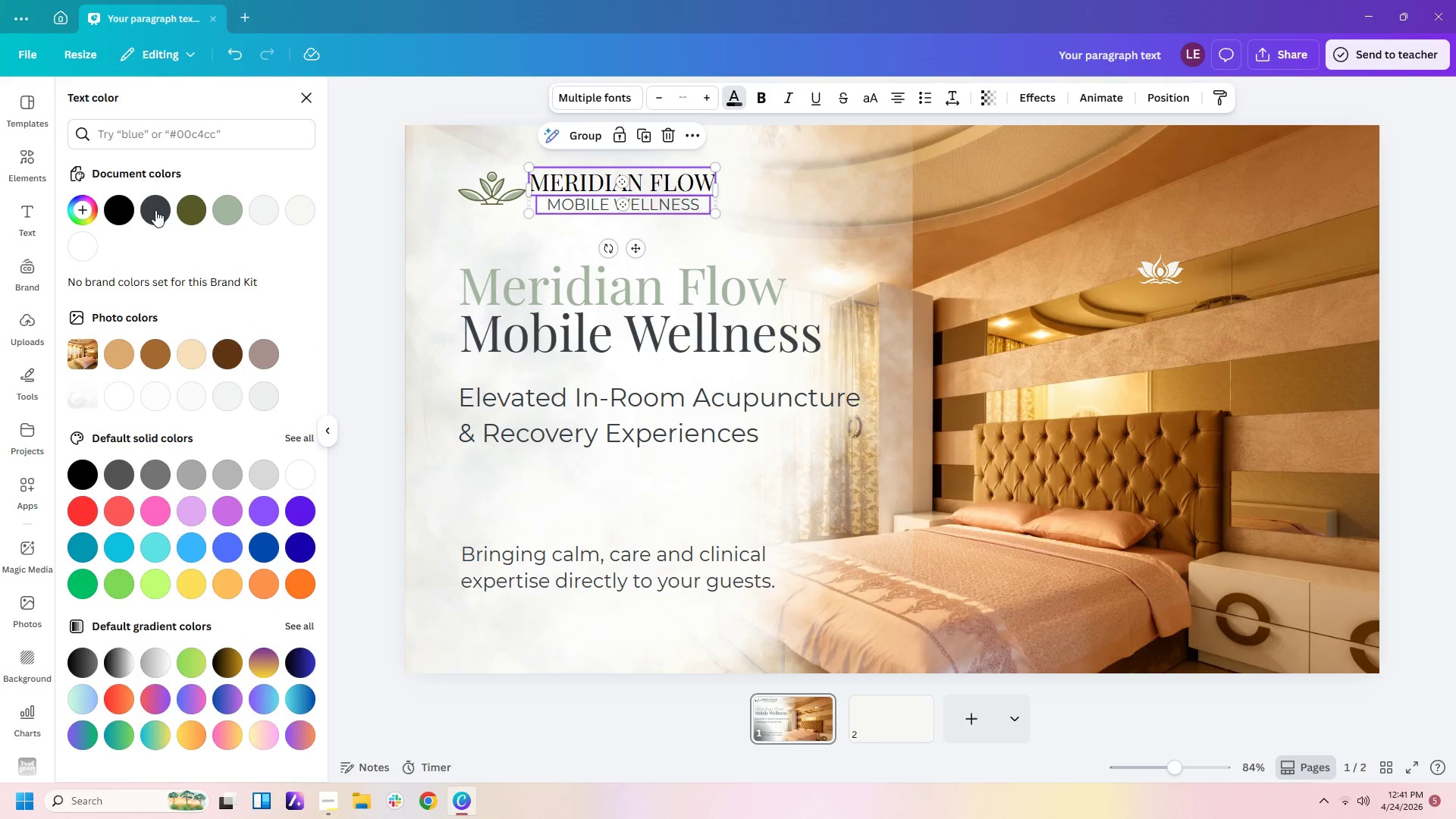 
left_click([155, 210])
 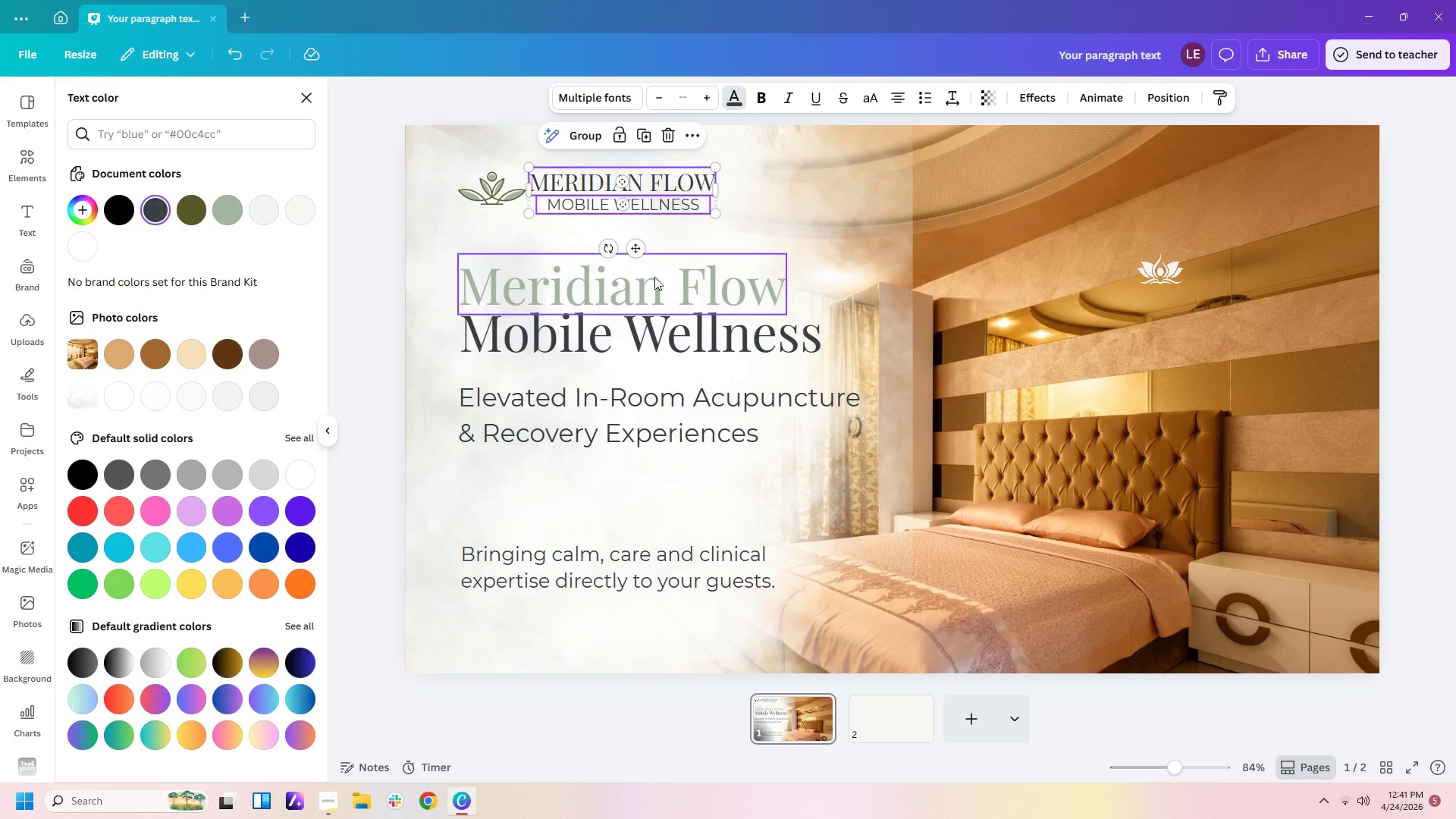 
left_click([746, 241])
 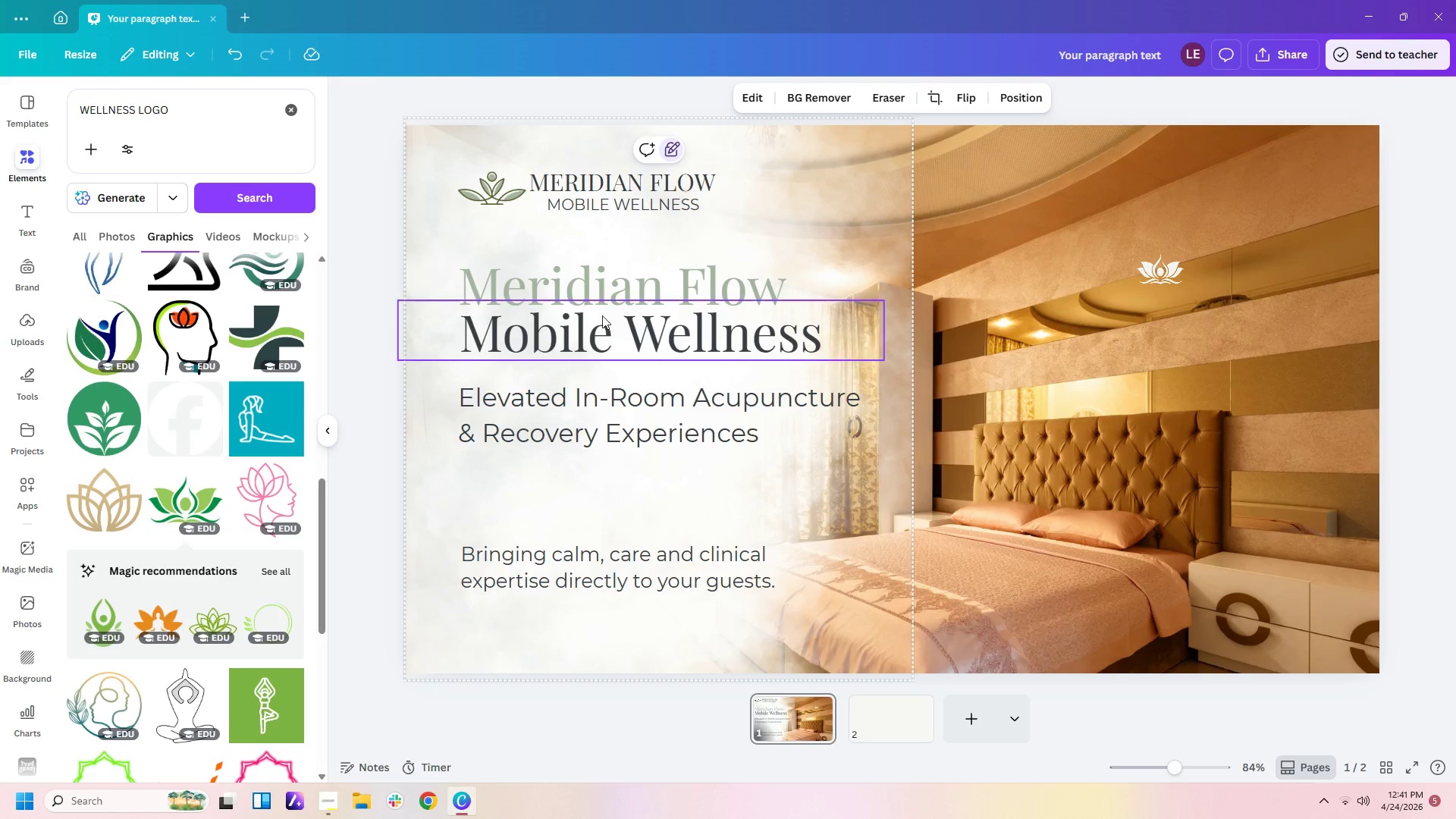 
wait(5.7)
 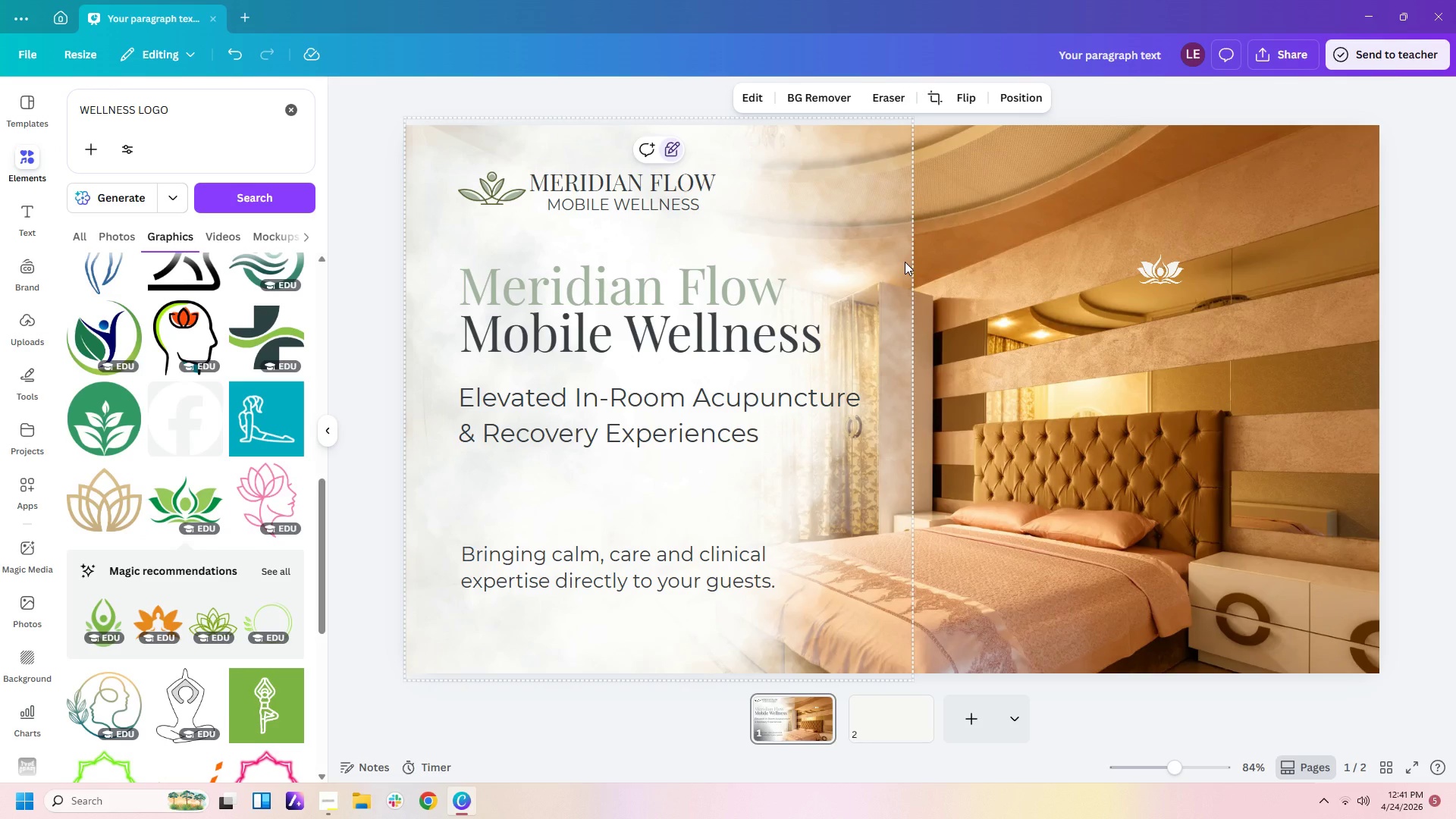 
left_click([491, 196])
 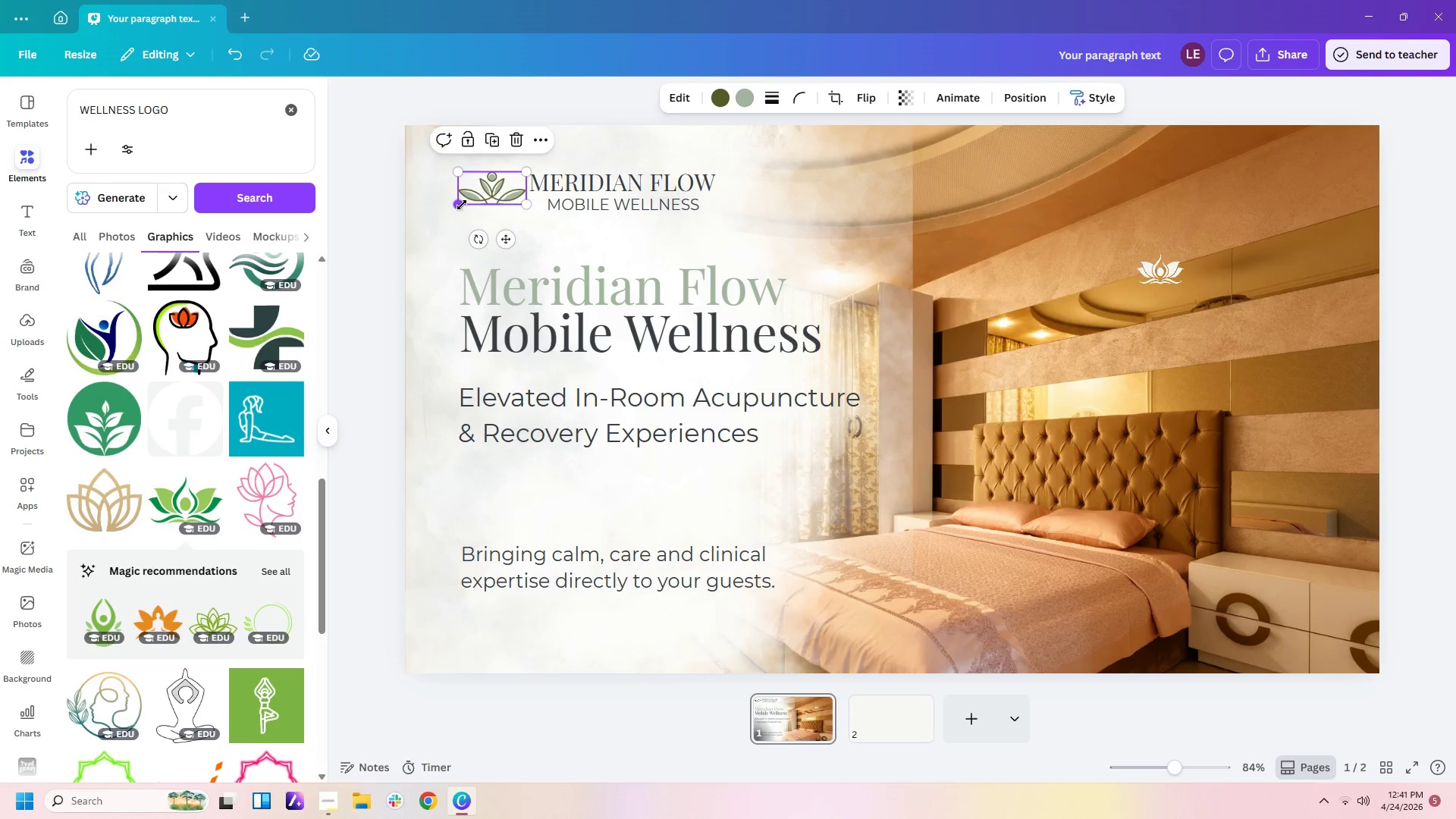 
left_click_drag(start_coordinate=[461, 205], to_coordinate=[474, 200])
 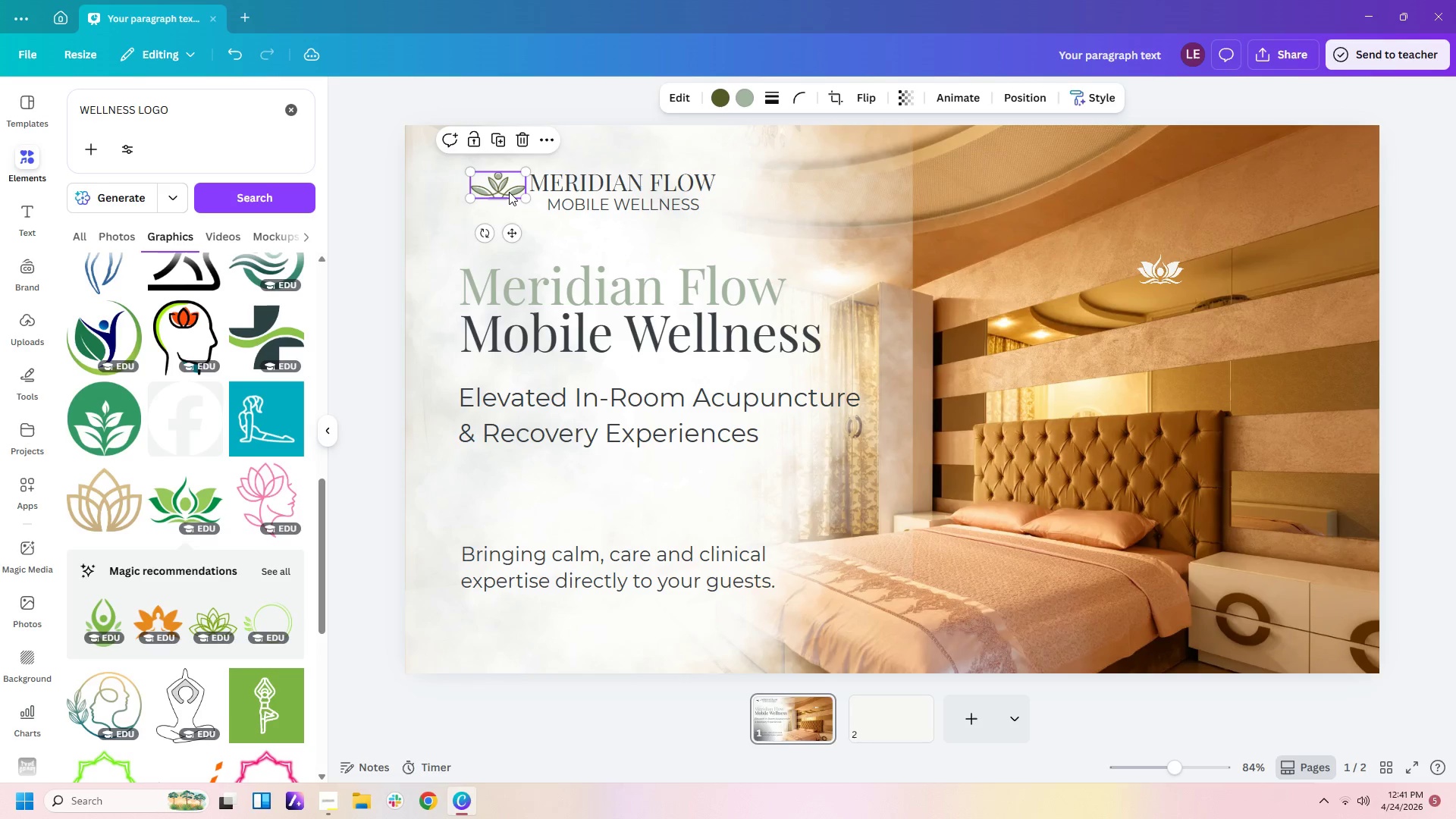 
left_click_drag(start_coordinate=[509, 192], to_coordinate=[527, 202])
 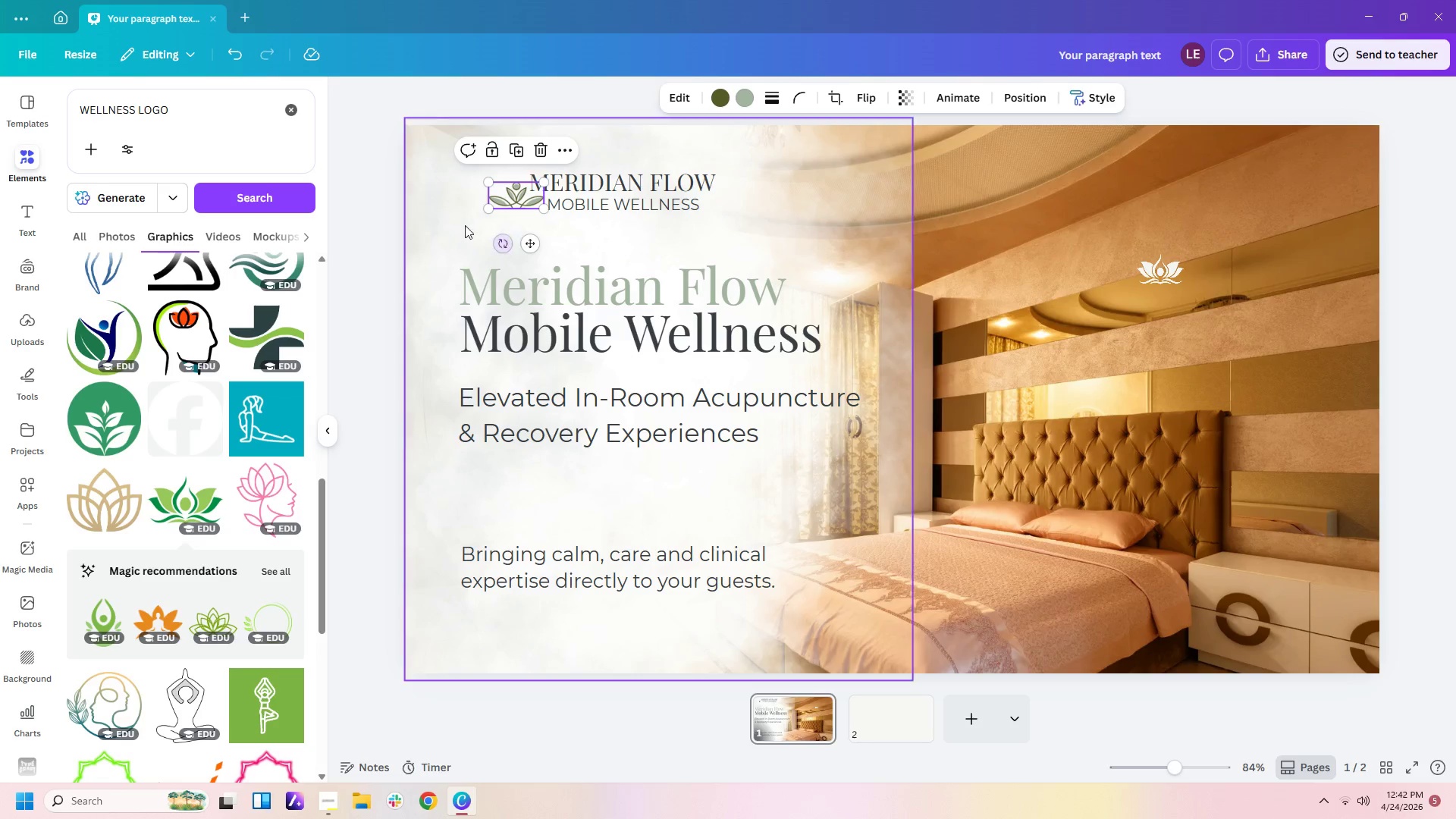 
left_click([463, 224])
 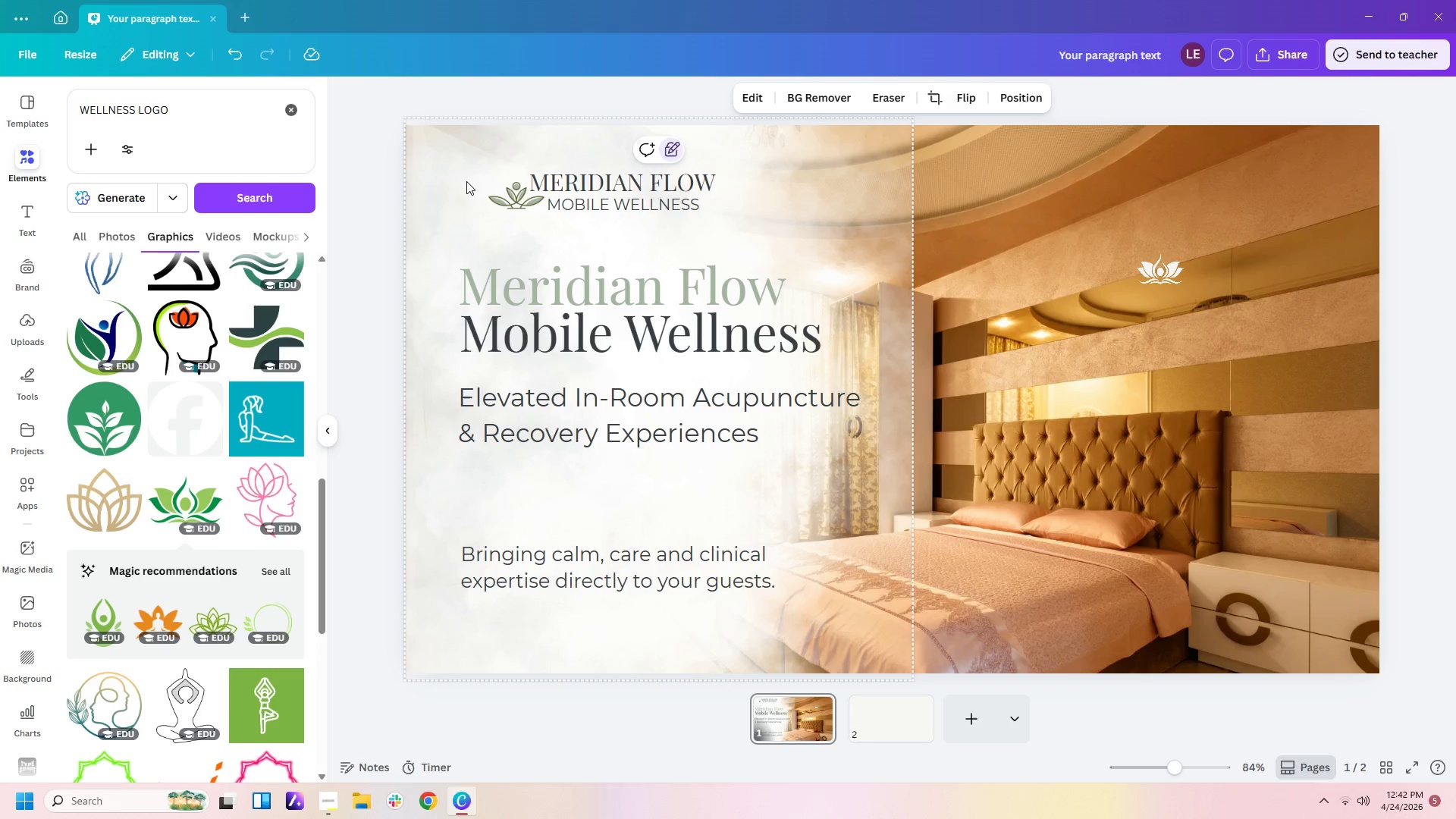 
left_click_drag(start_coordinate=[468, 171], to_coordinate=[755, 218])
 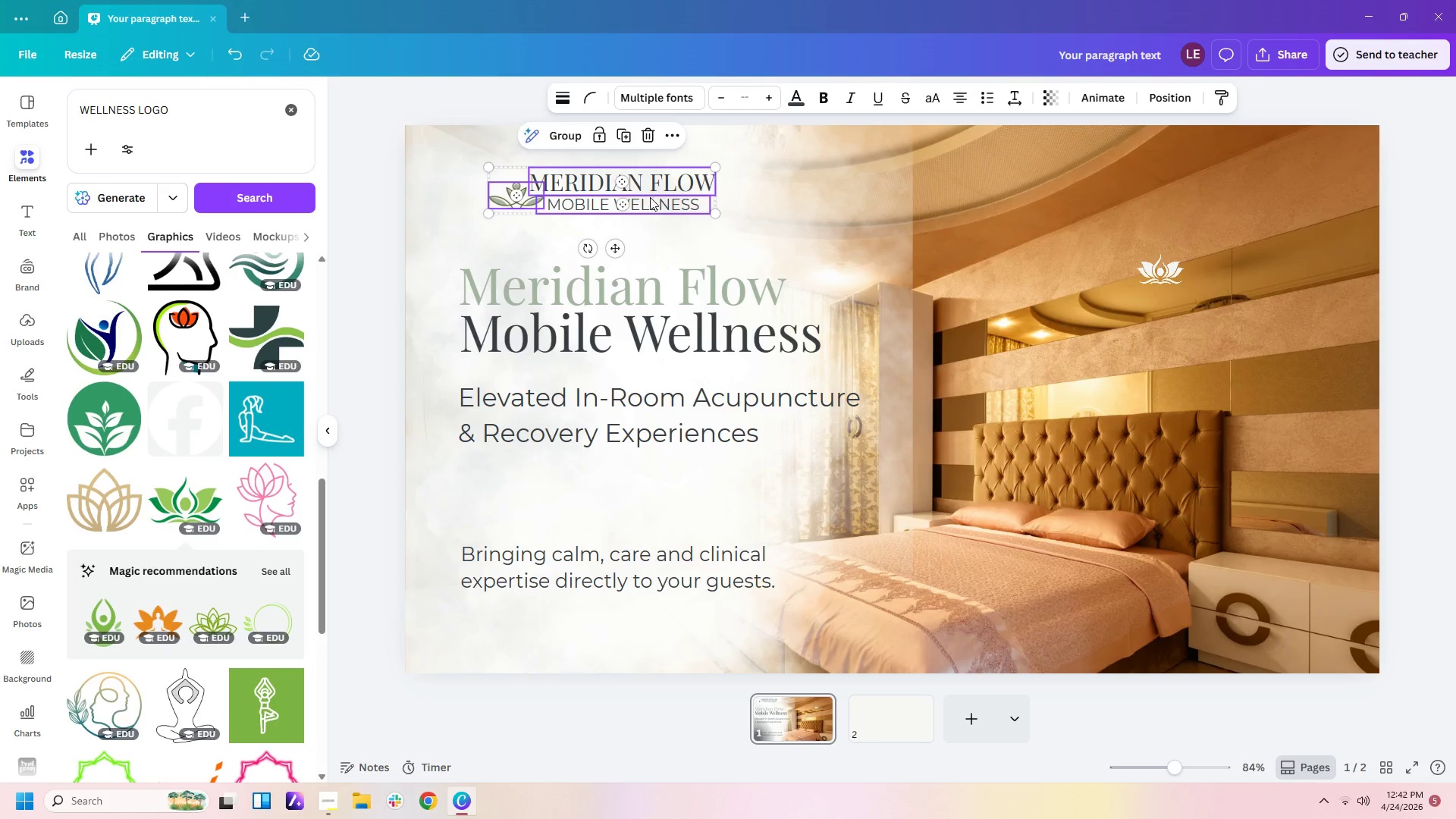 
left_click_drag(start_coordinate=[650, 198], to_coordinate=[623, 198])
 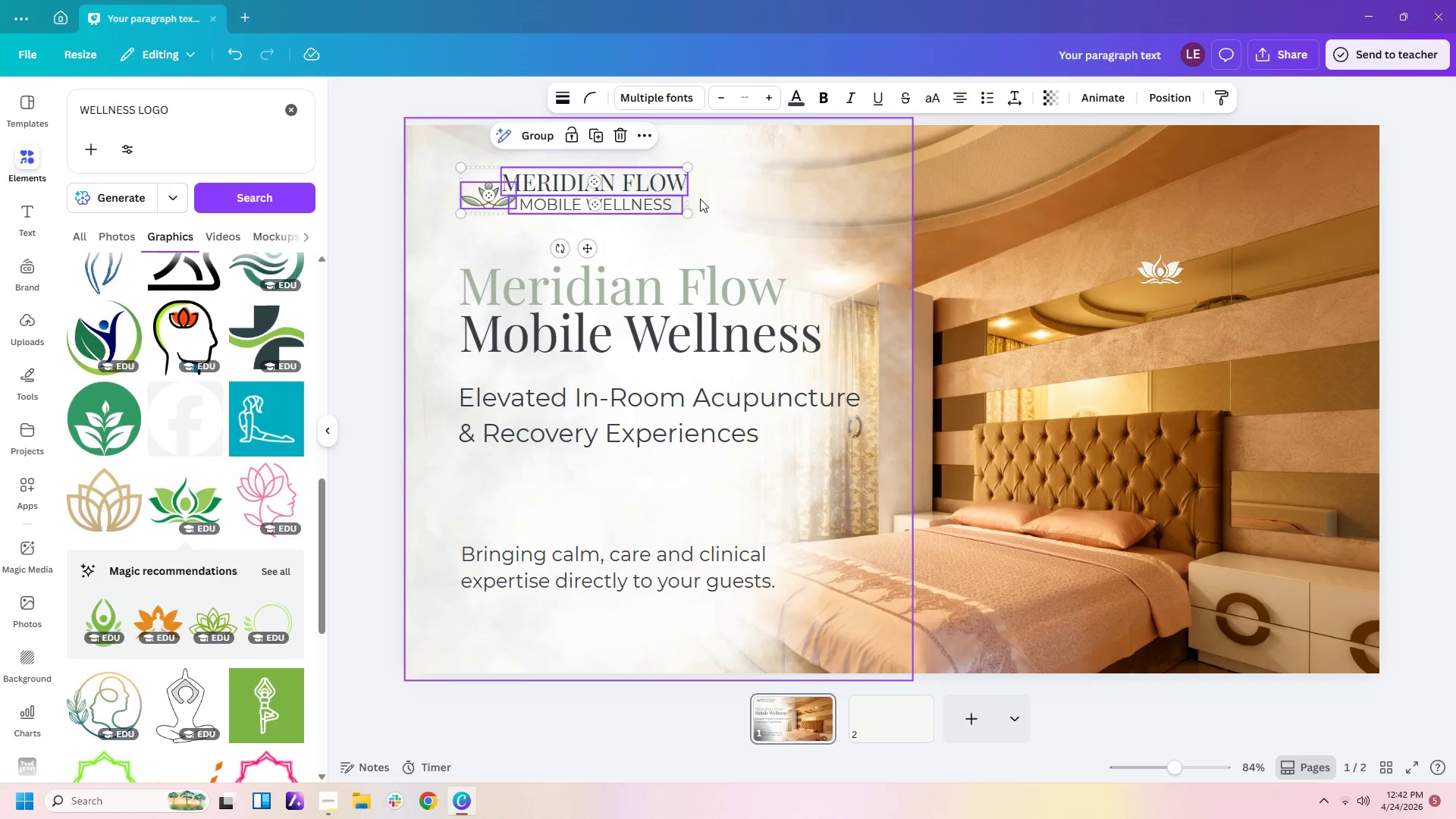 
mouse_move([701, 216])
 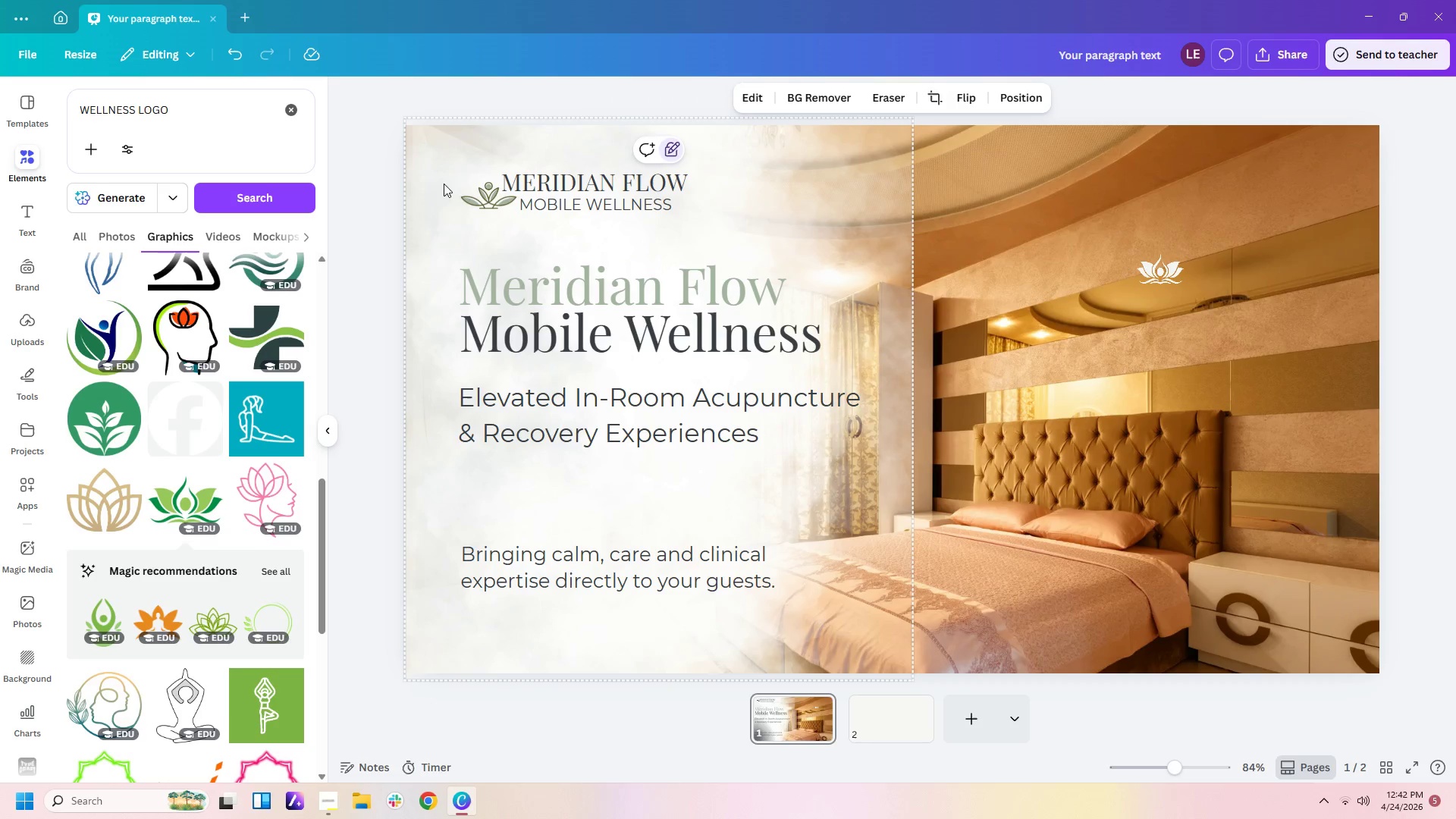 
left_click([474, 193])
 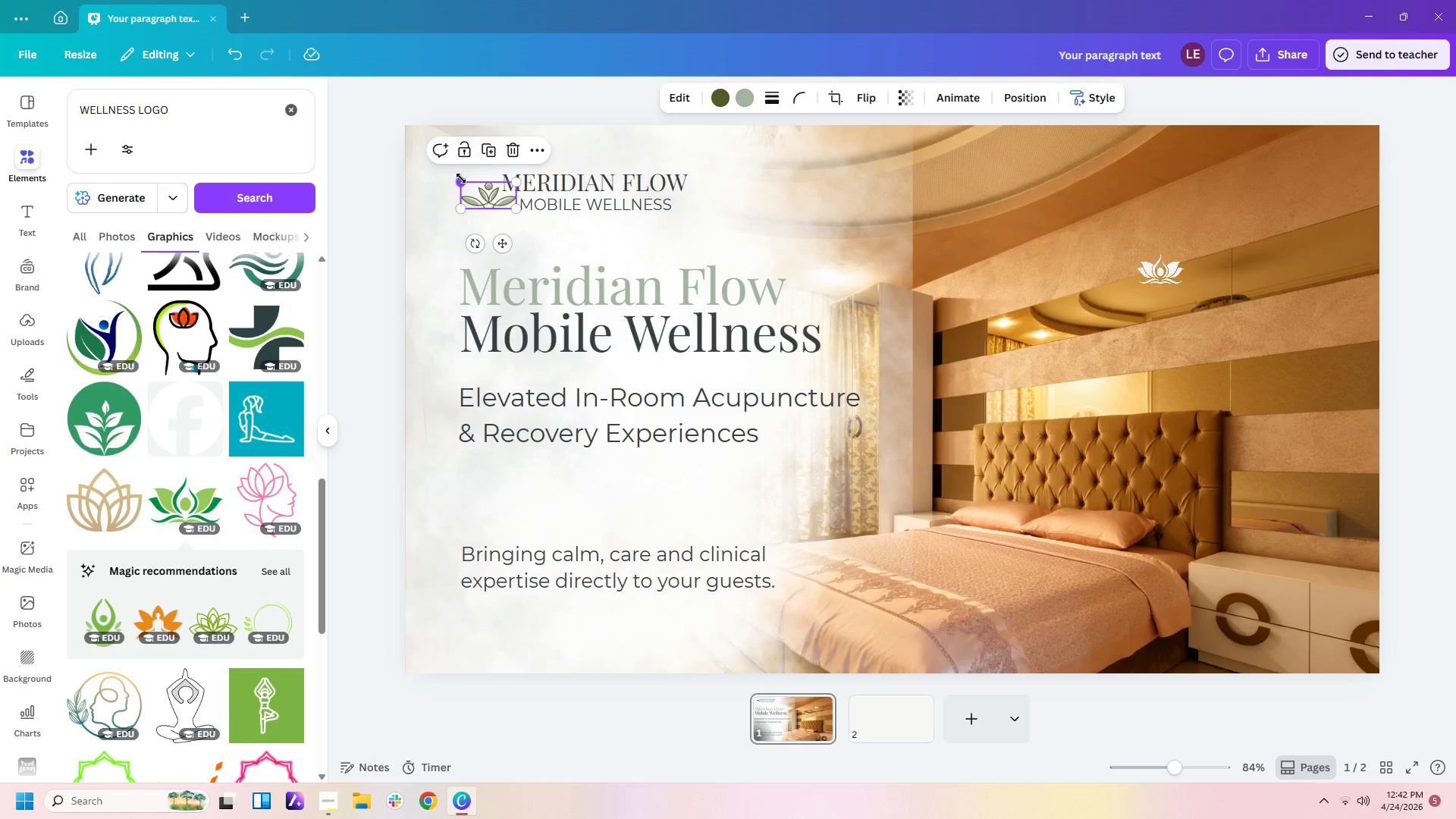 
left_click_drag(start_coordinate=[461, 178], to_coordinate=[450, 174])
 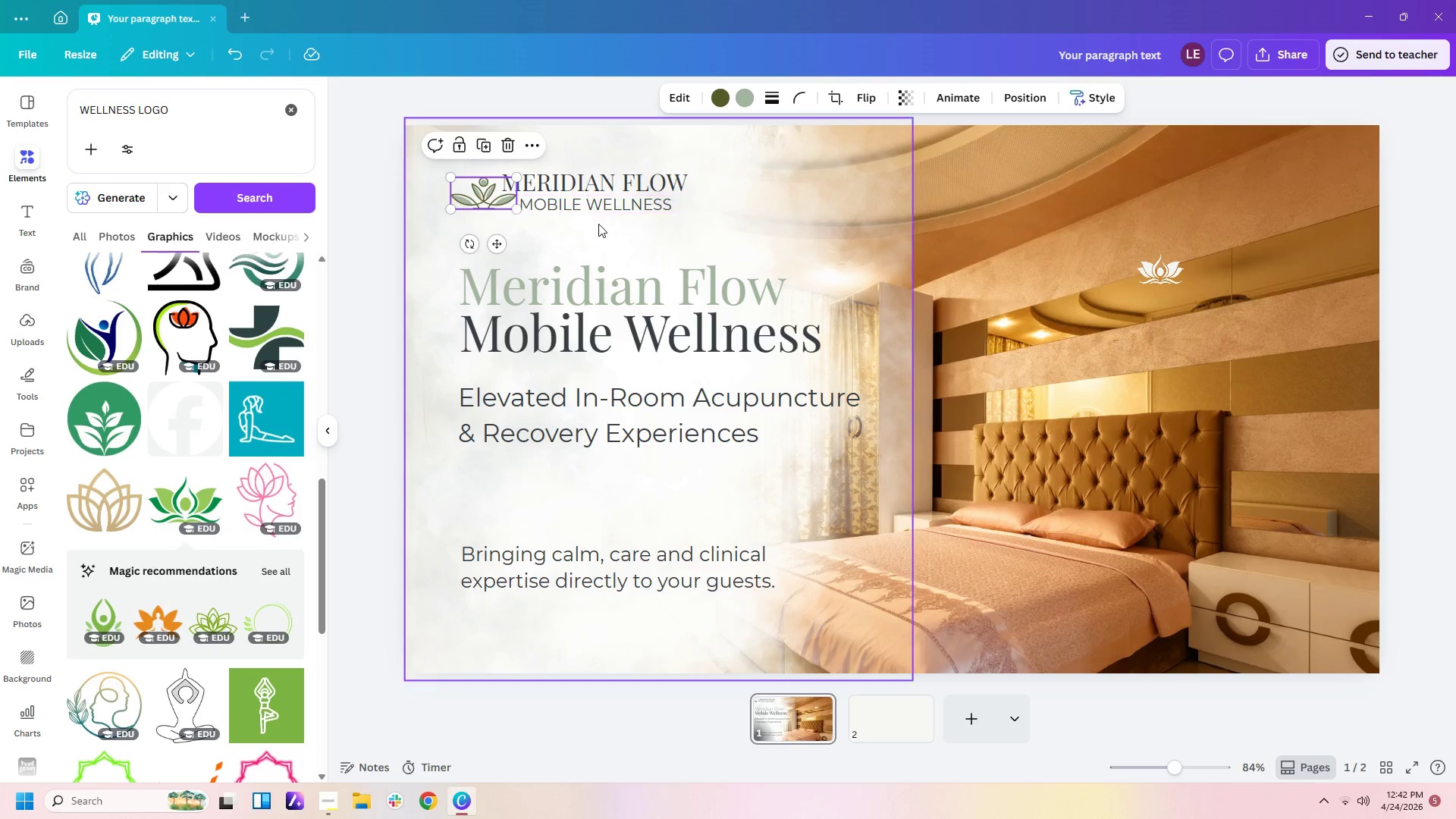 
left_click([598, 224])
 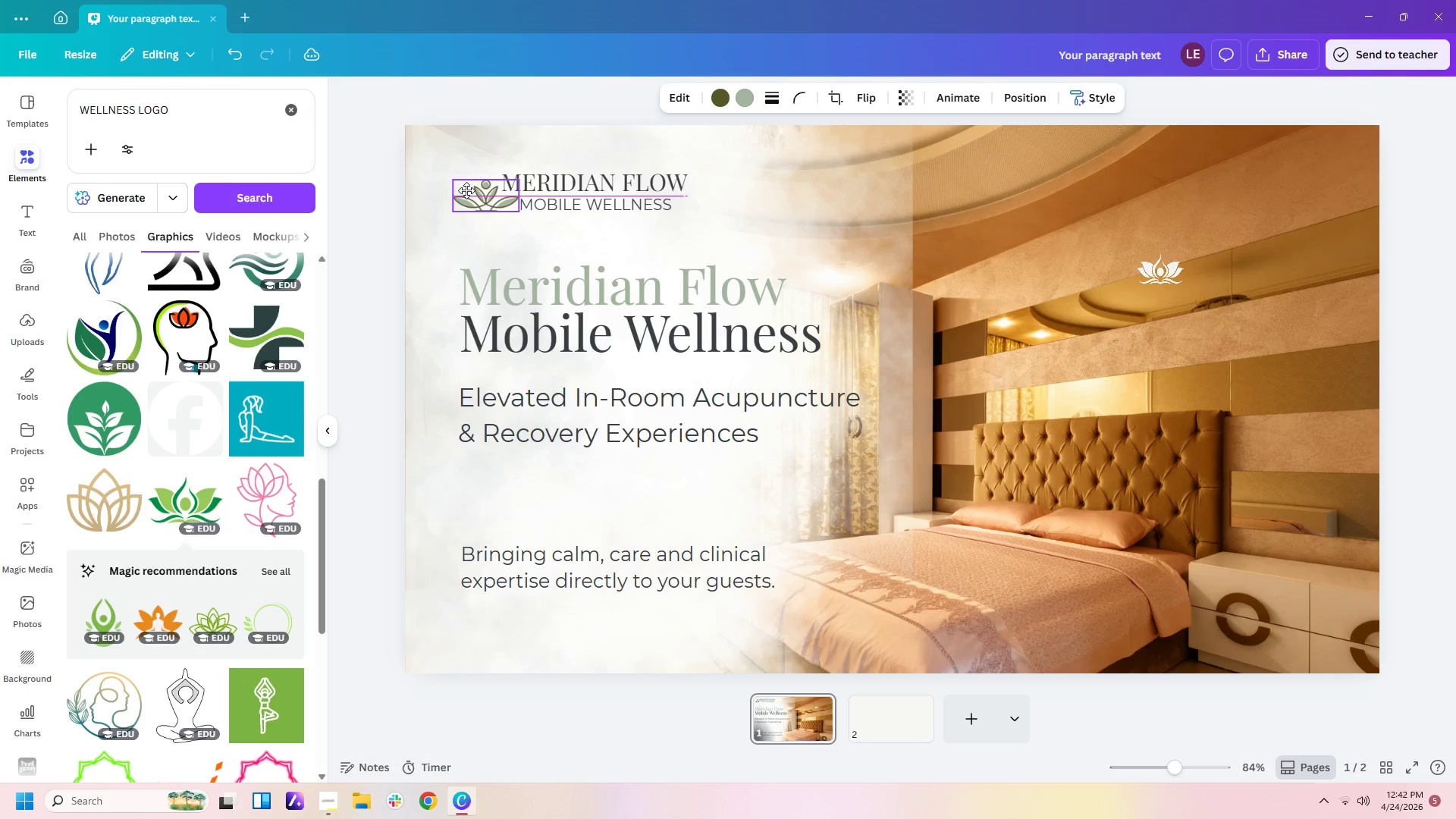 
wait(5.27)
 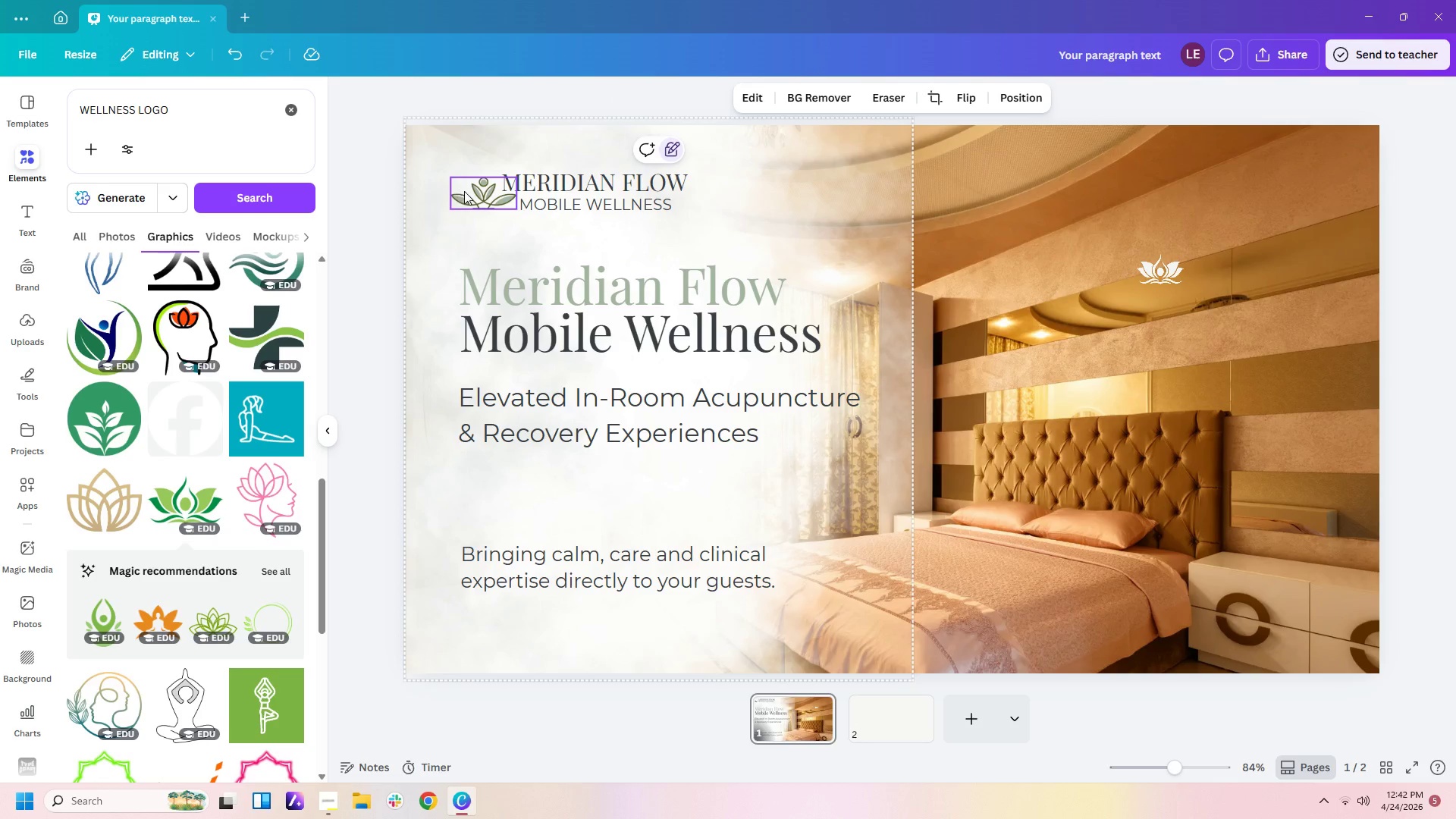 
left_click([791, 239])
 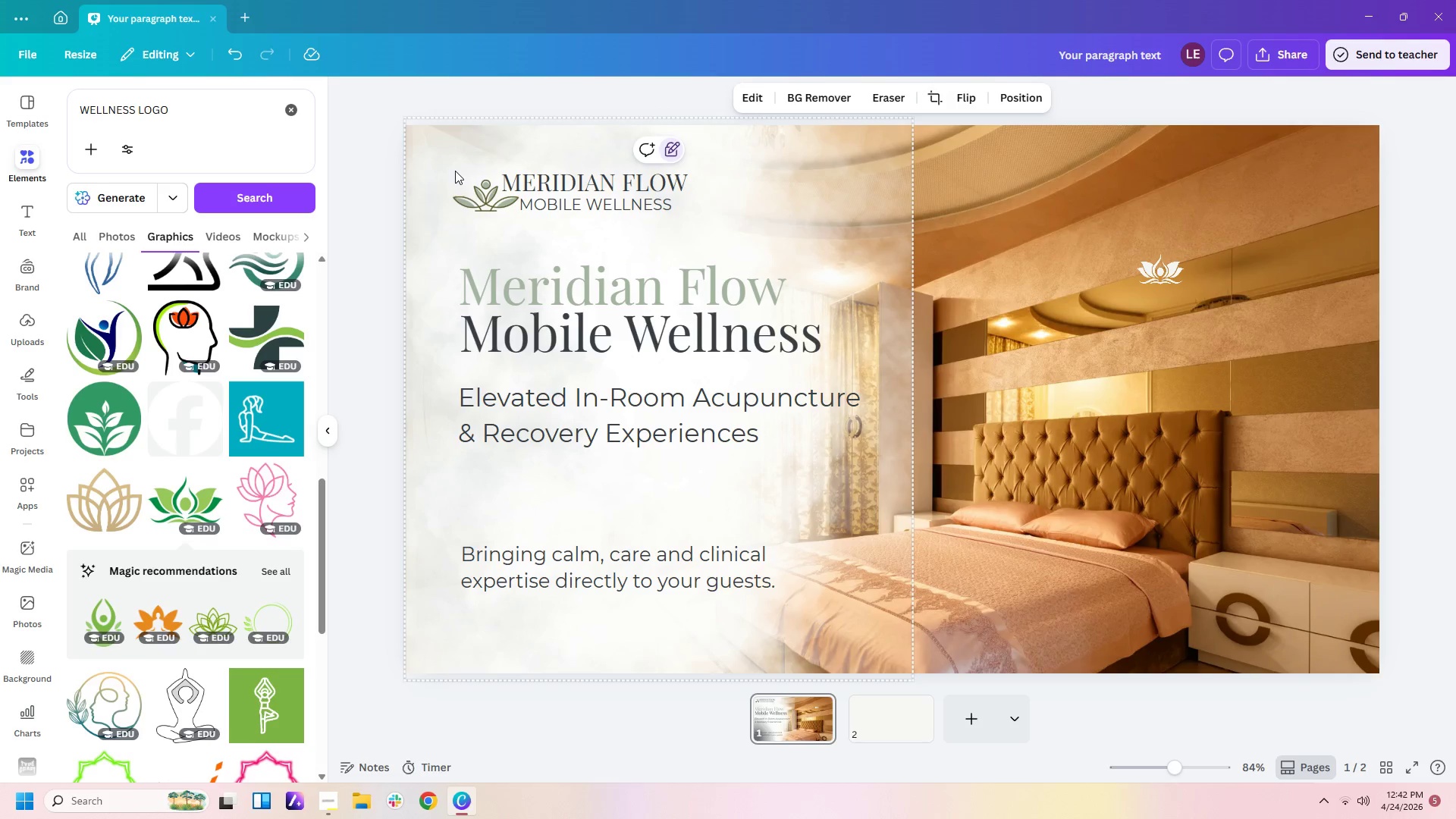 
left_click_drag(start_coordinate=[446, 163], to_coordinate=[602, 207])
 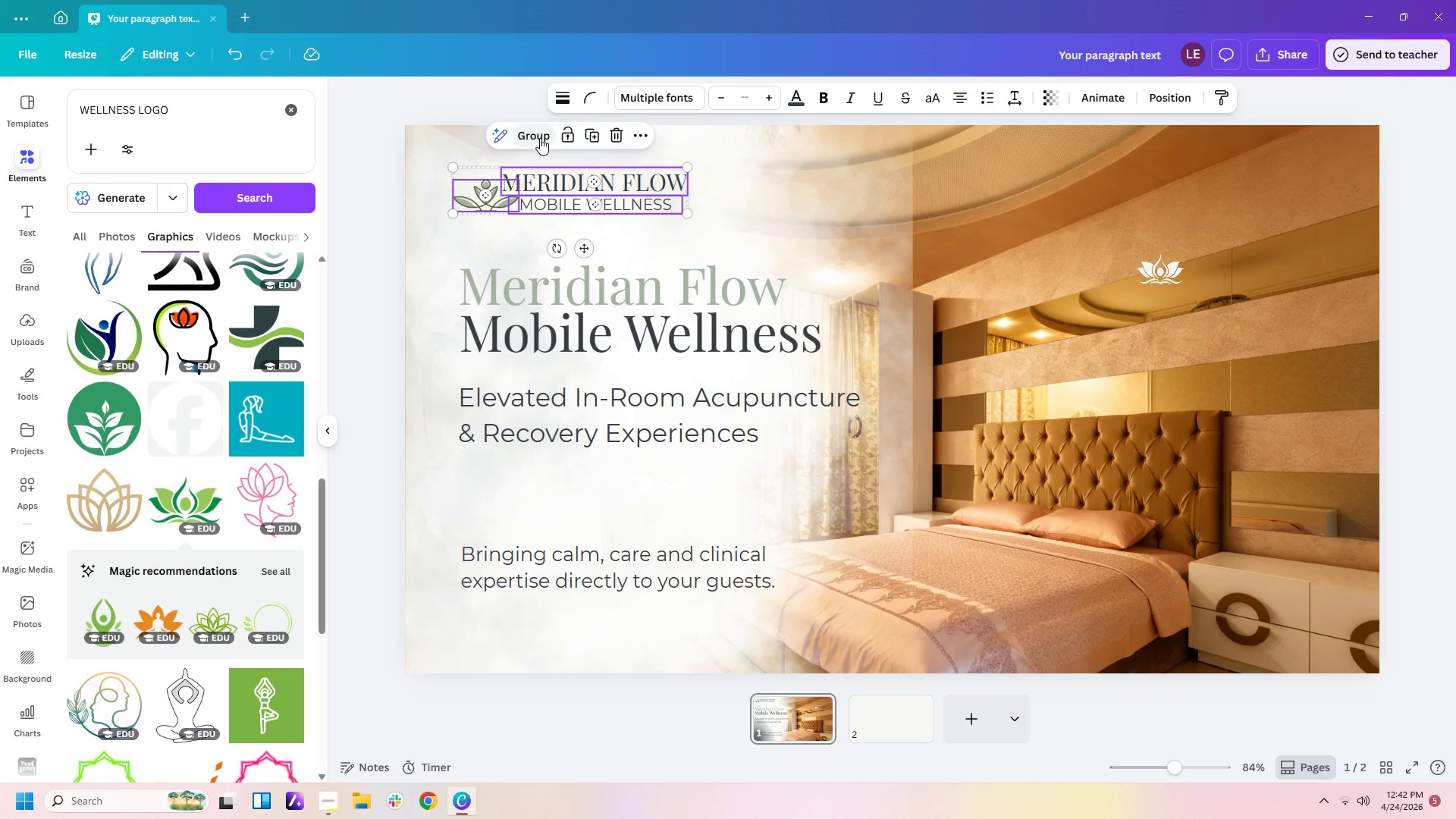 
left_click([540, 138])
 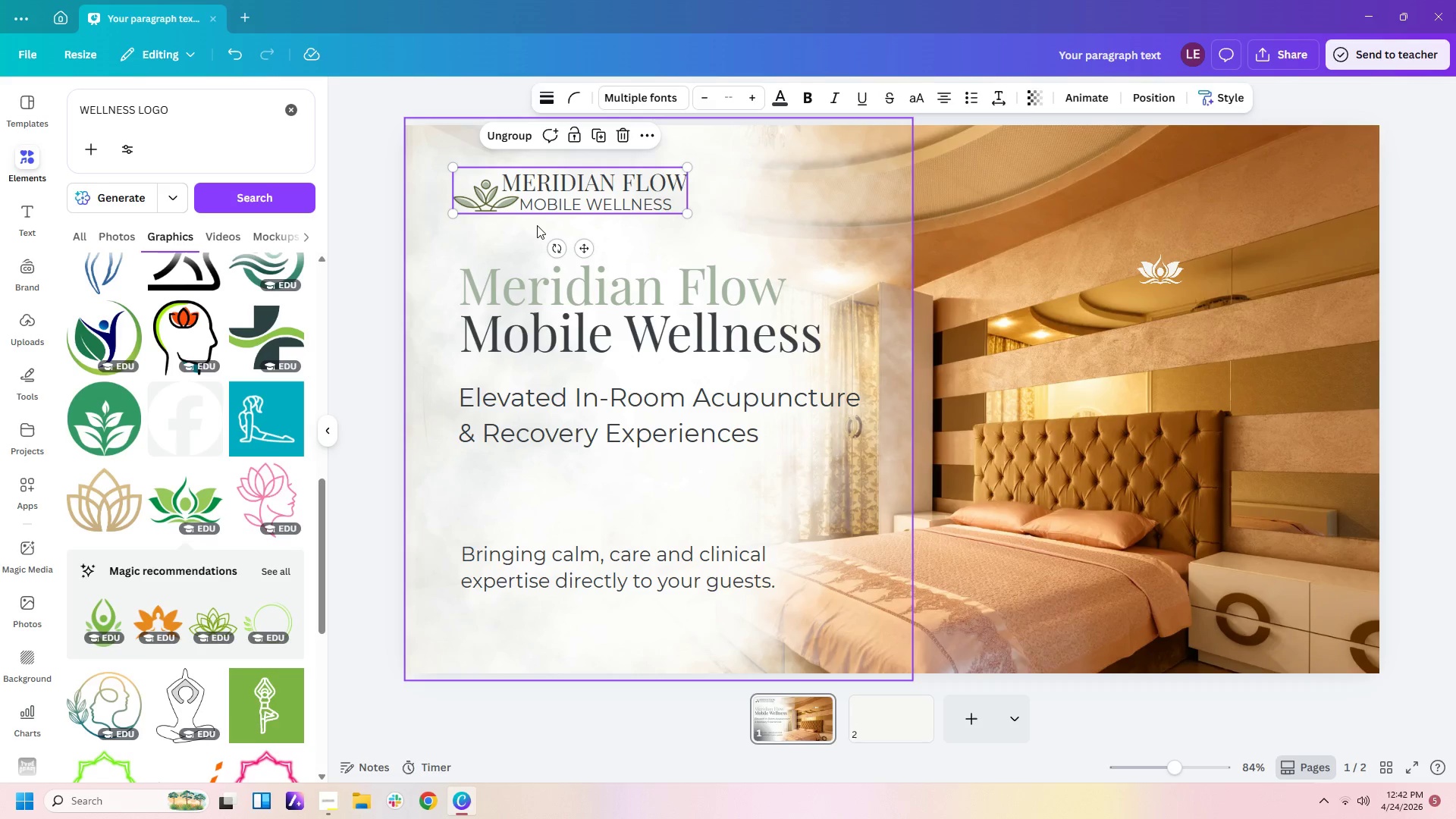 
left_click([532, 225])
 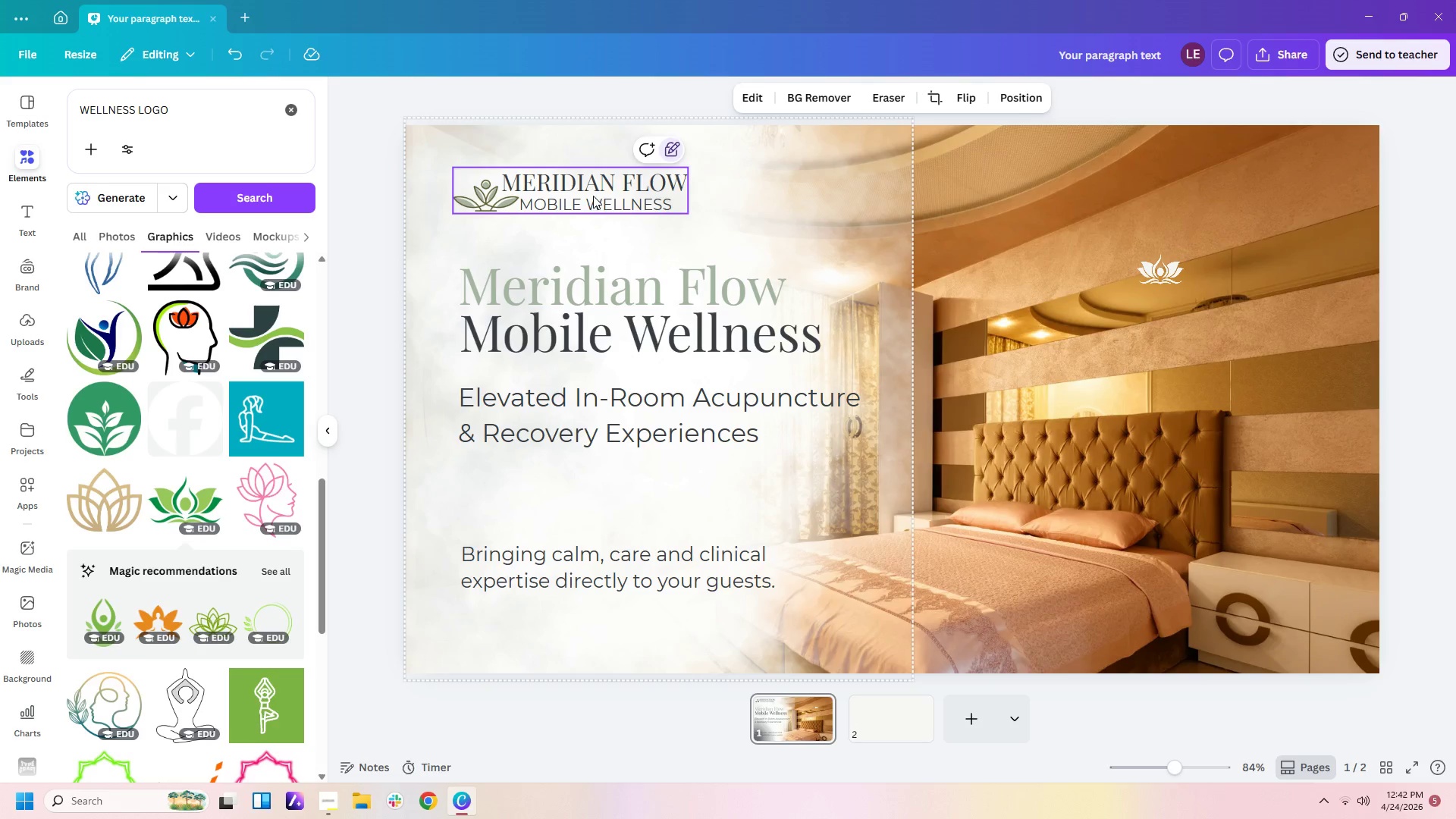 
left_click_drag(start_coordinate=[593, 196], to_coordinate=[602, 195])
 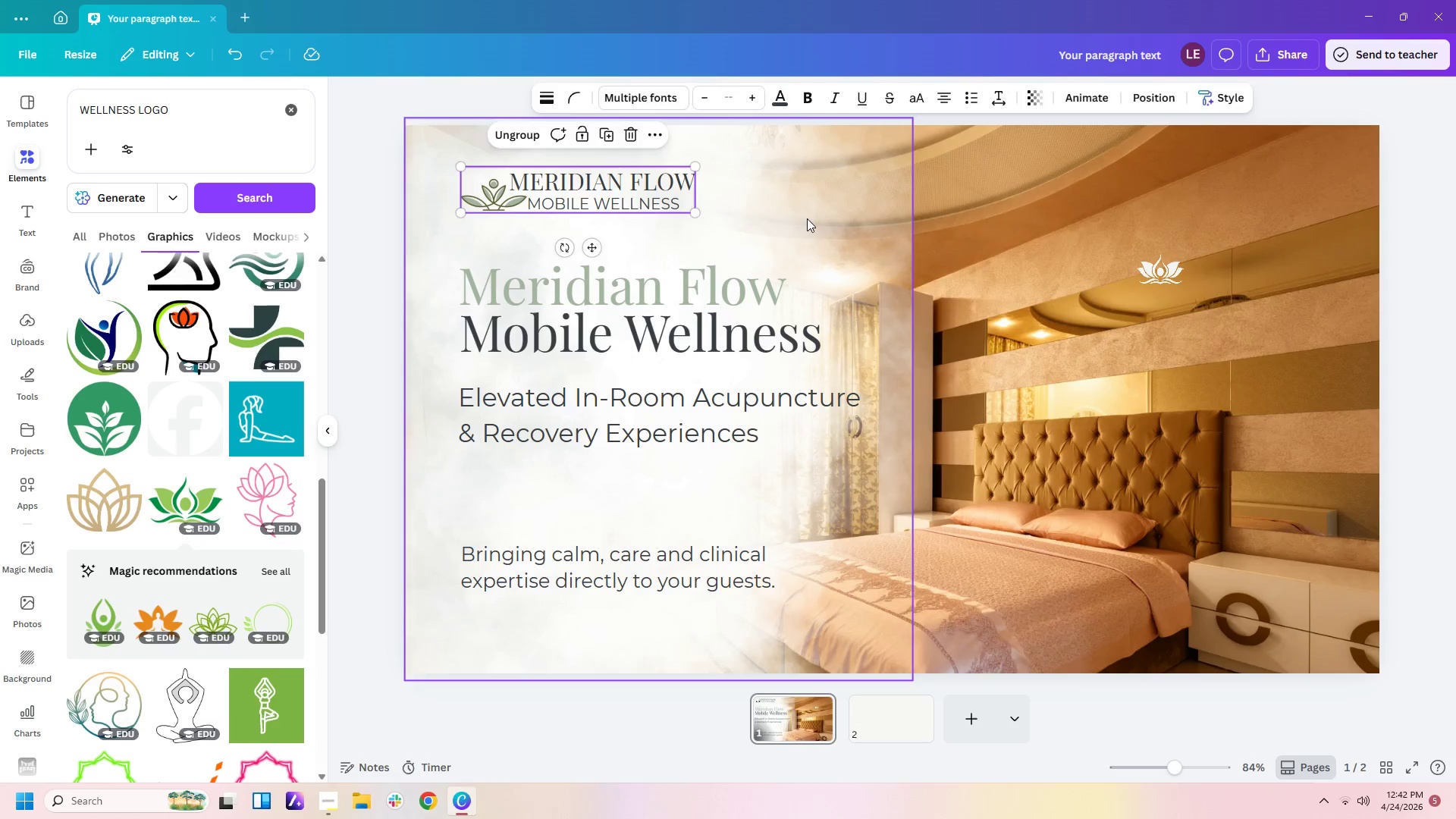 
left_click([800, 218])
 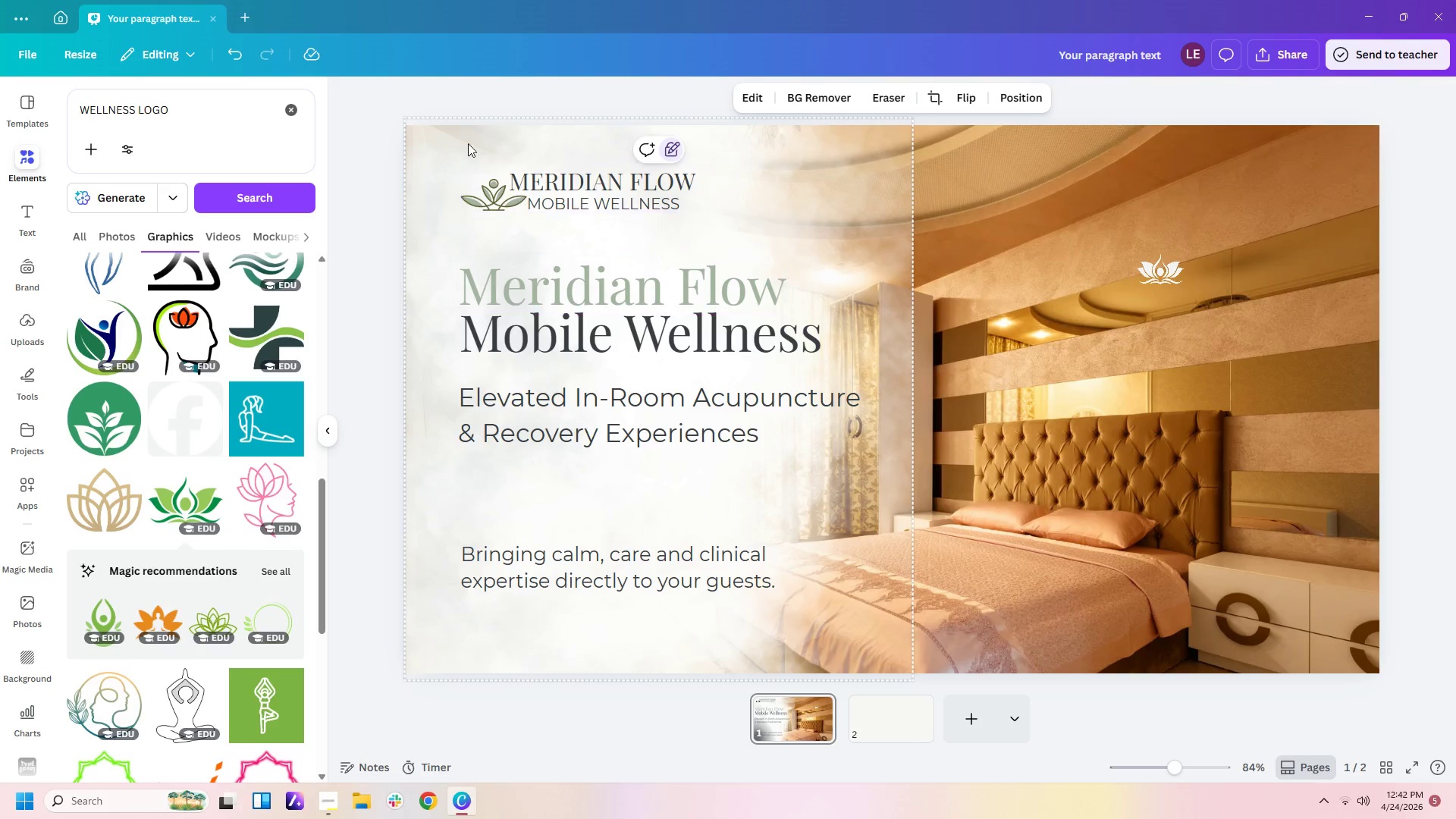 
wait(6.7)
 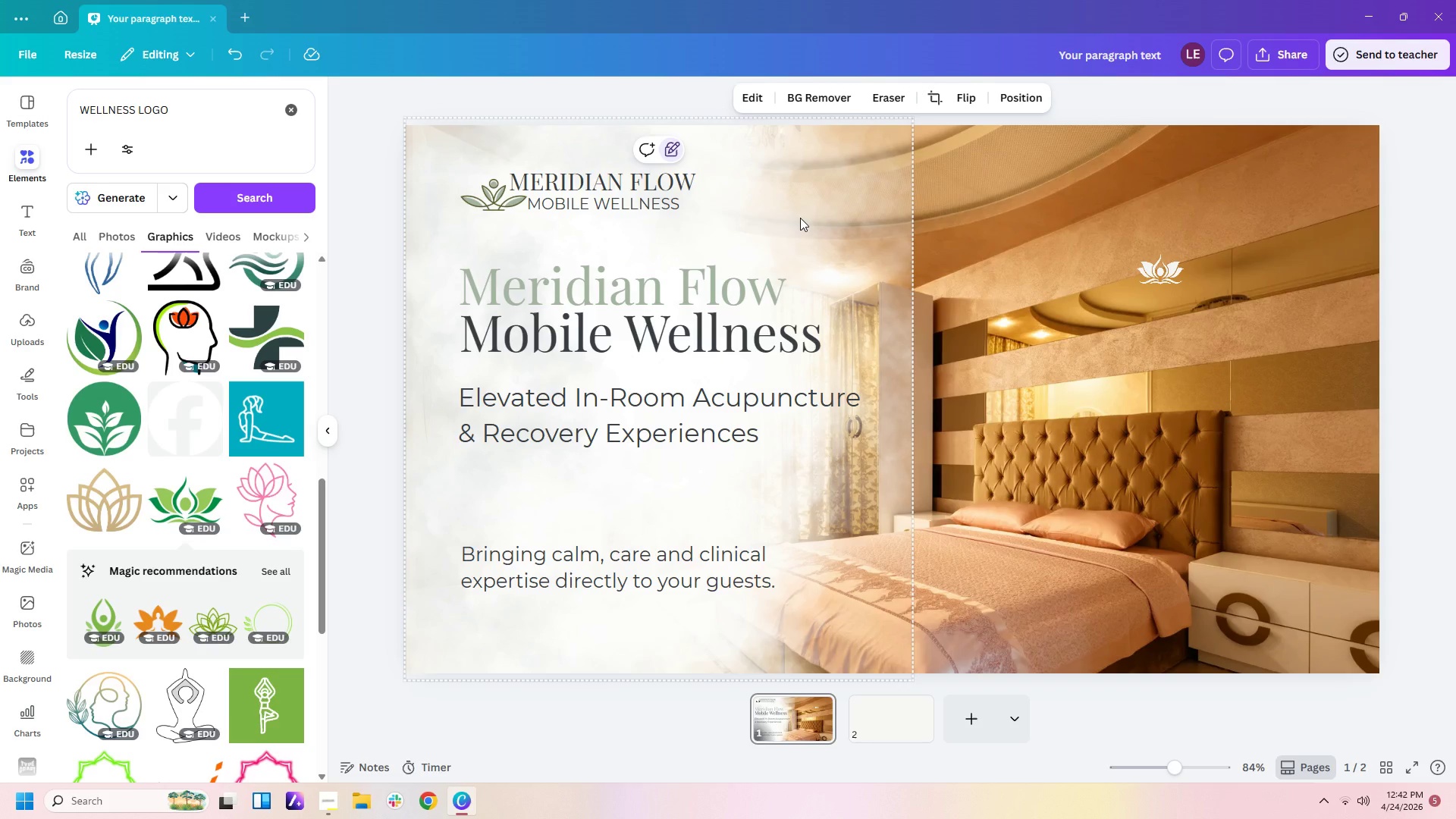 
left_click([636, 184])
 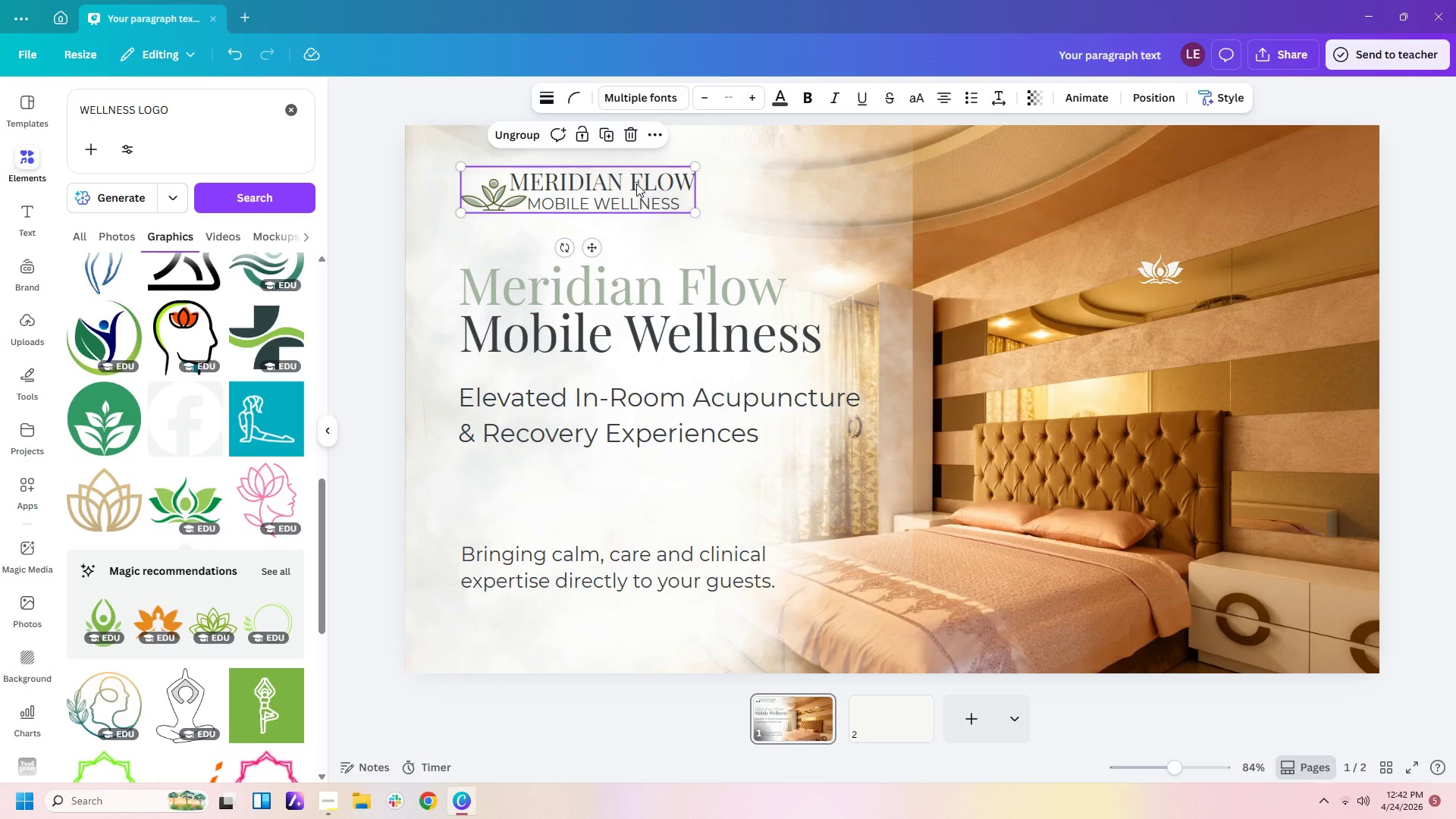 
left_click([636, 184])
 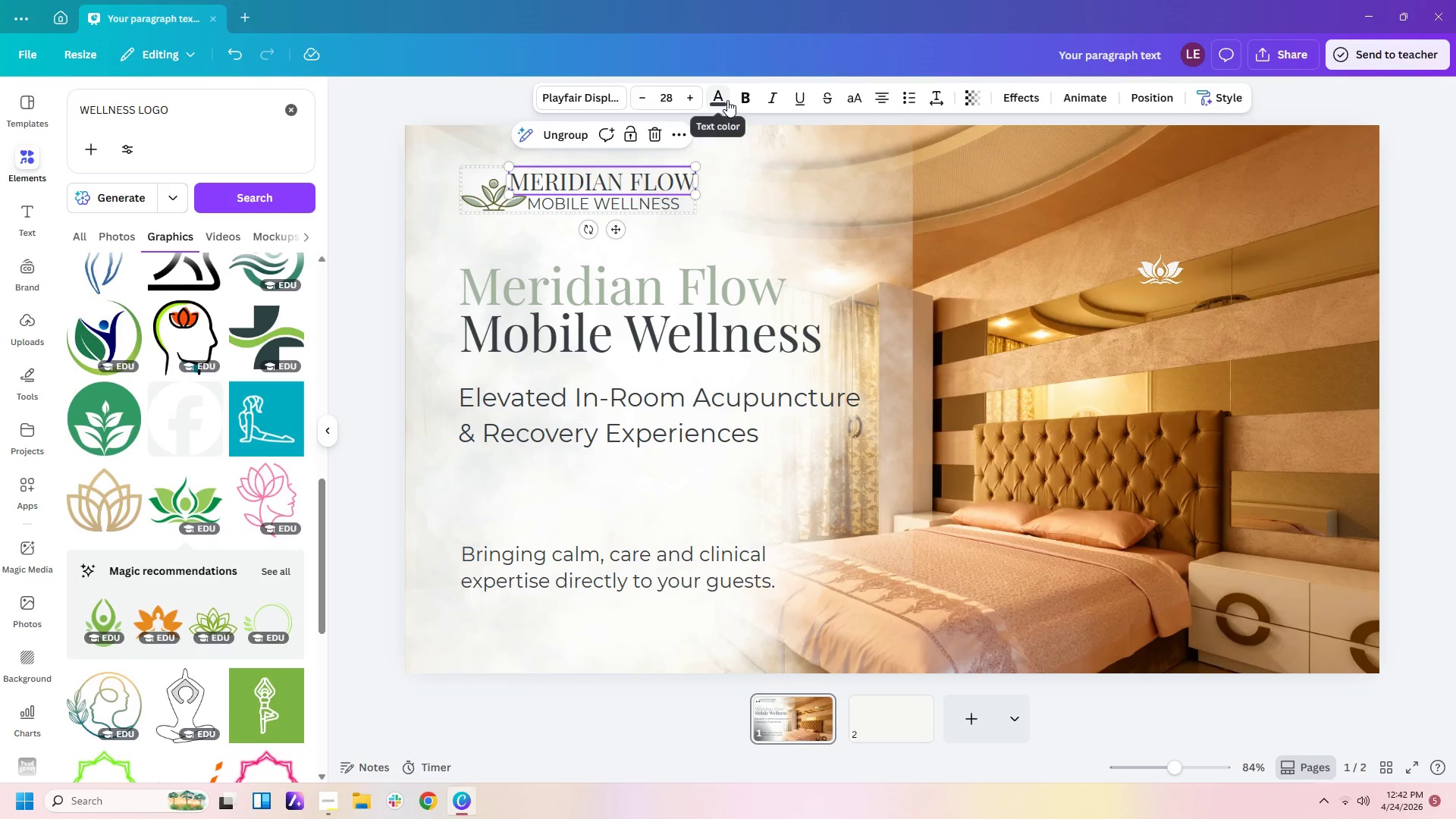 
left_click([749, 98])
 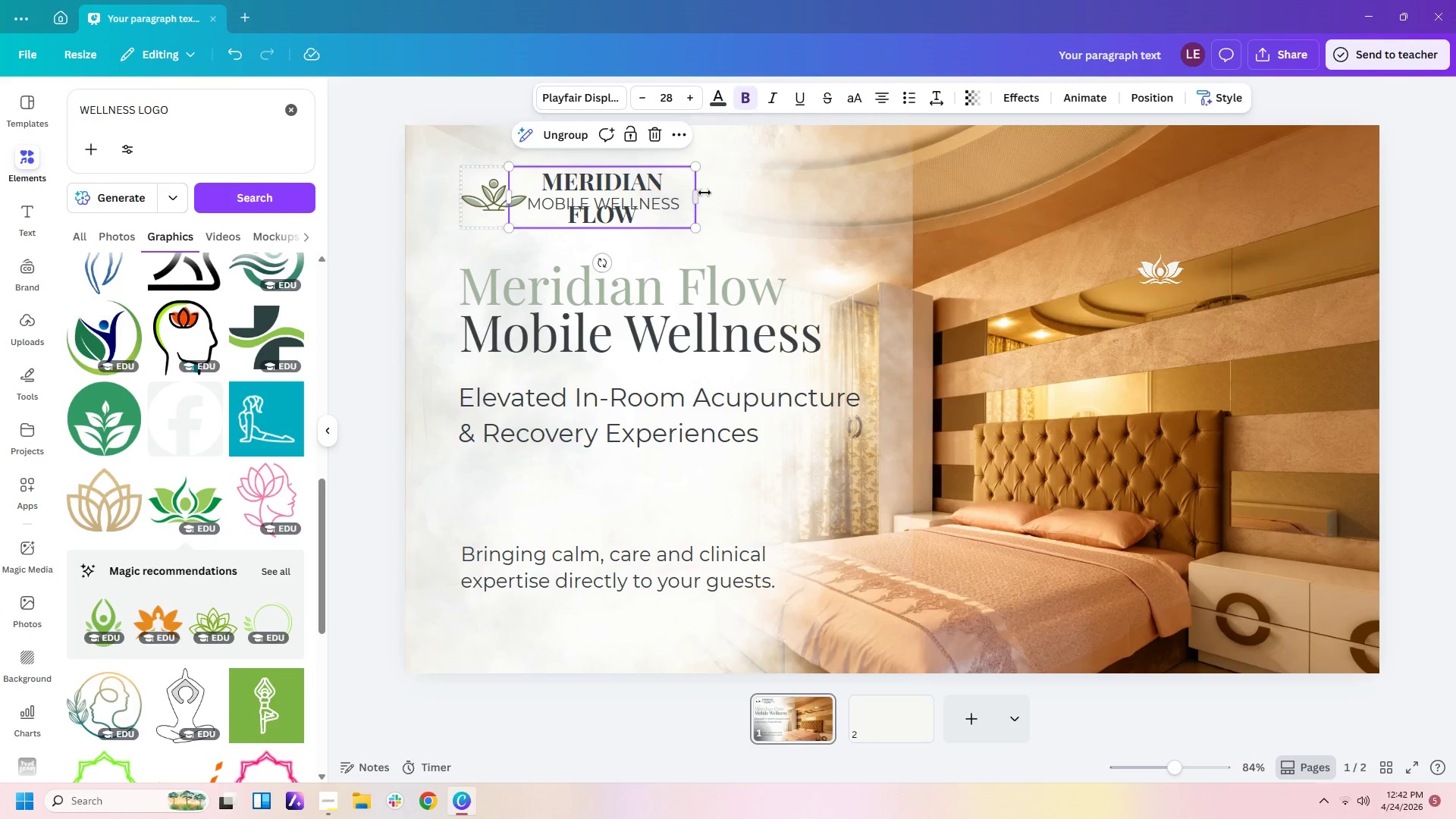 
left_click_drag(start_coordinate=[698, 196], to_coordinate=[714, 193])
 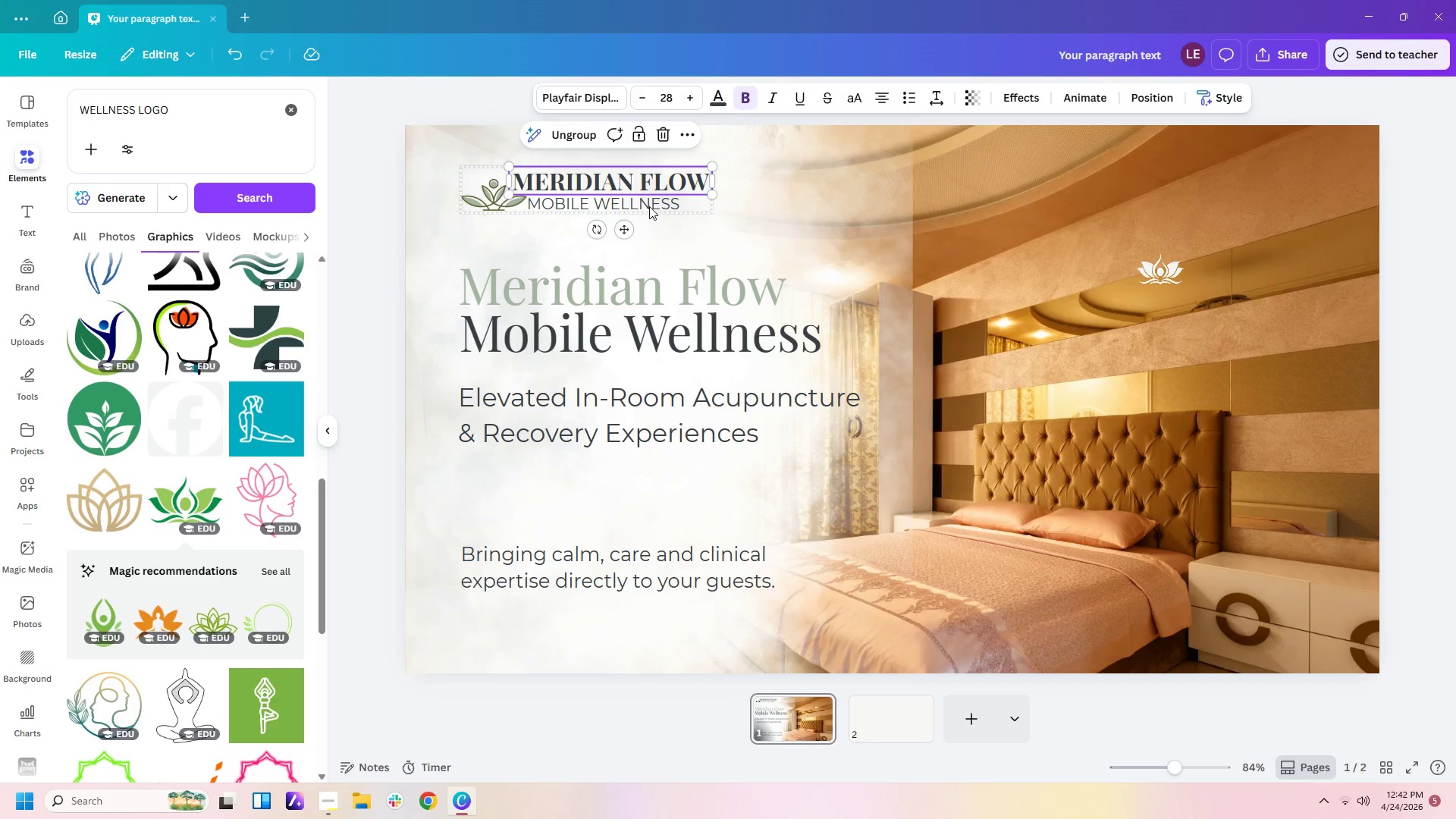 
left_click([649, 206])
 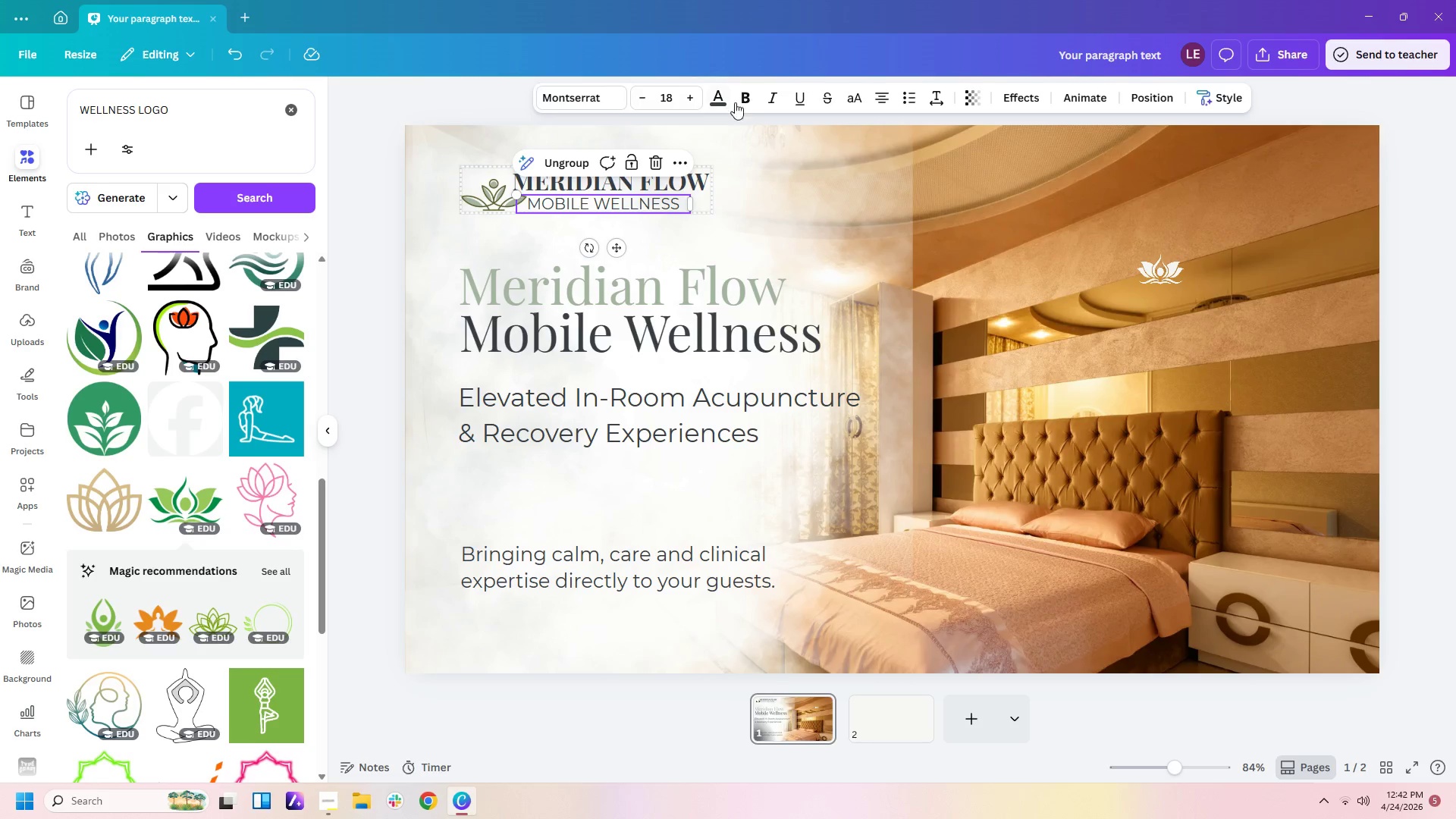 
left_click([745, 97])
 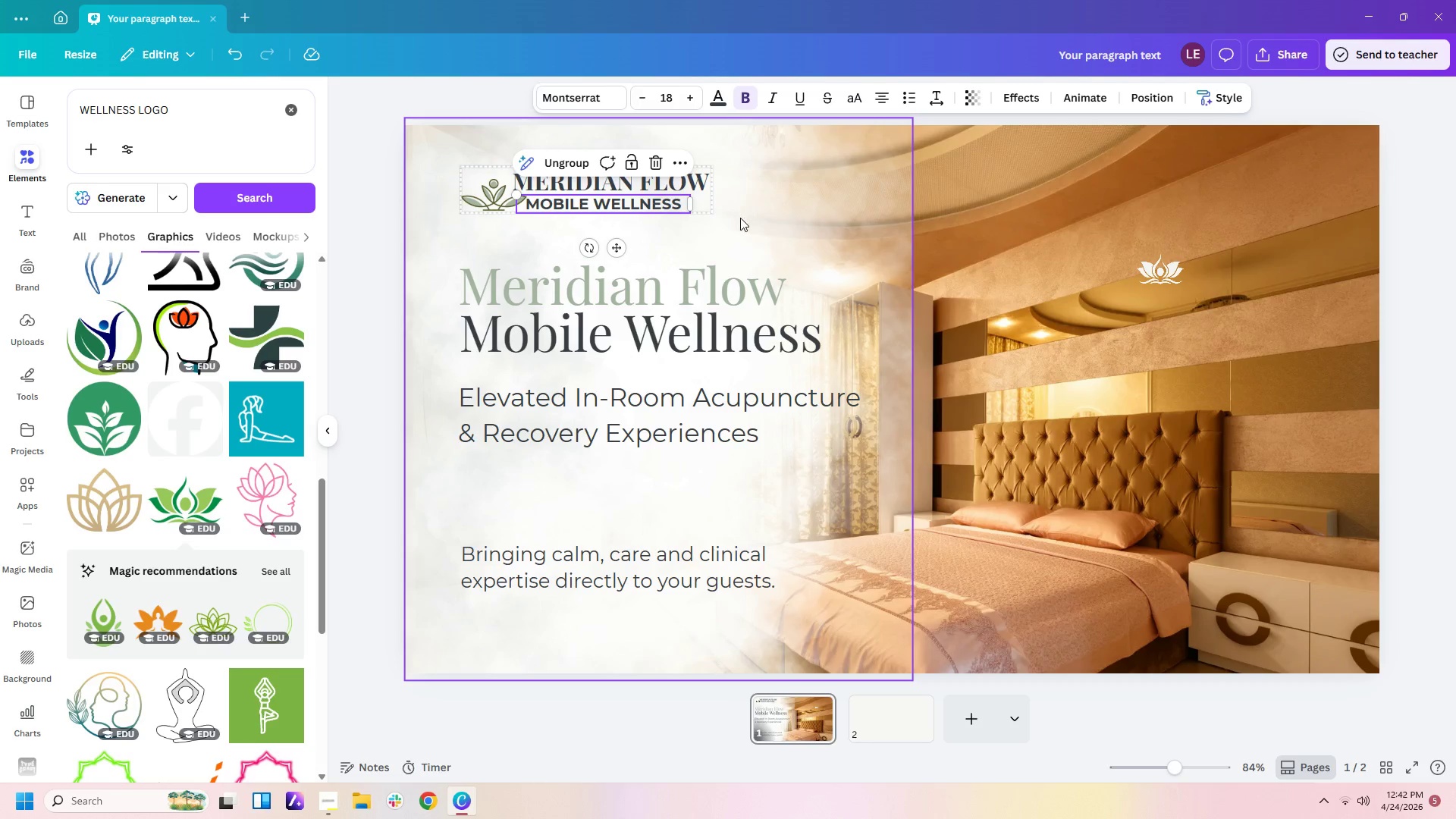 
left_click([740, 218])
 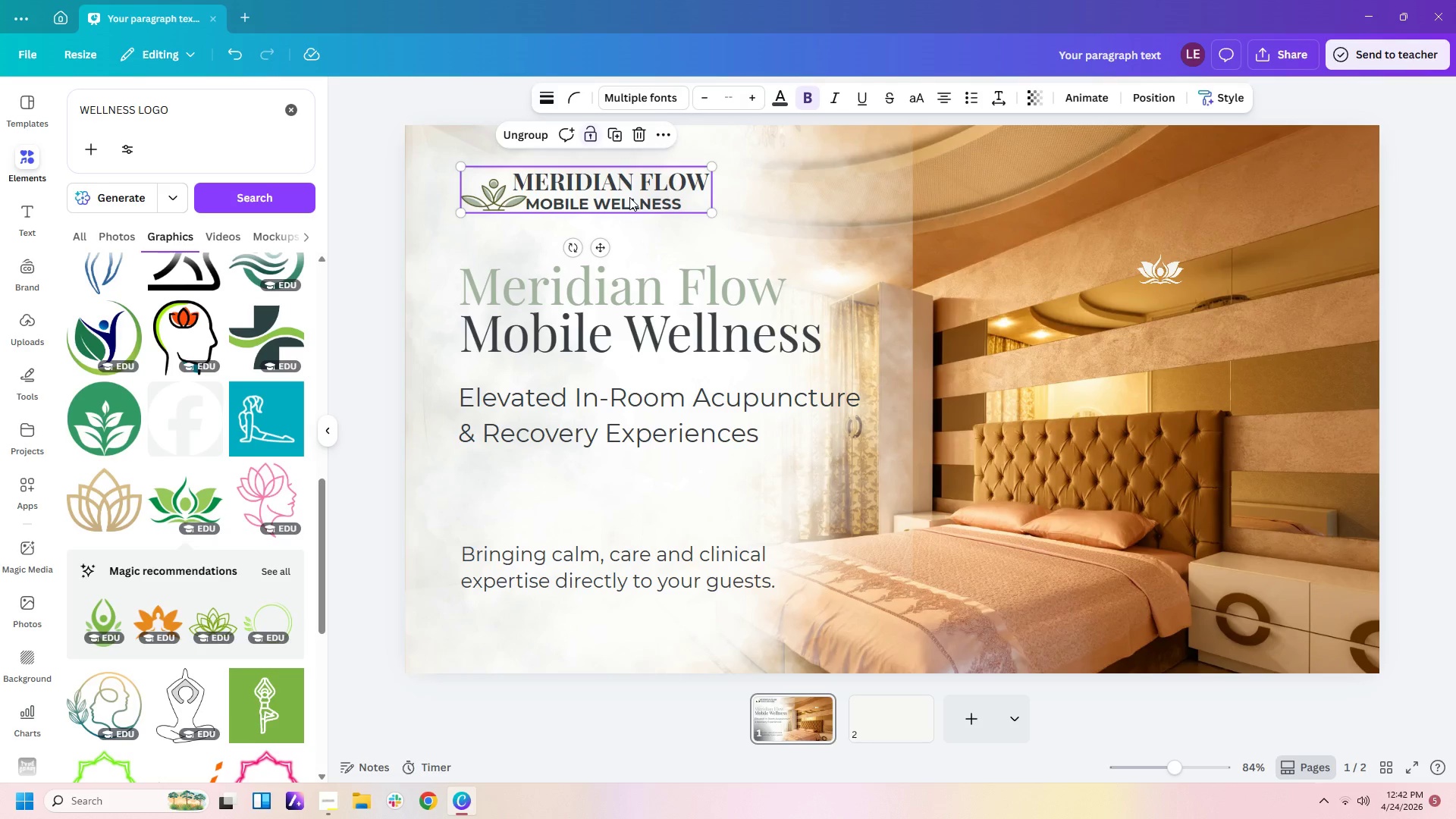 
double_click([632, 200])
 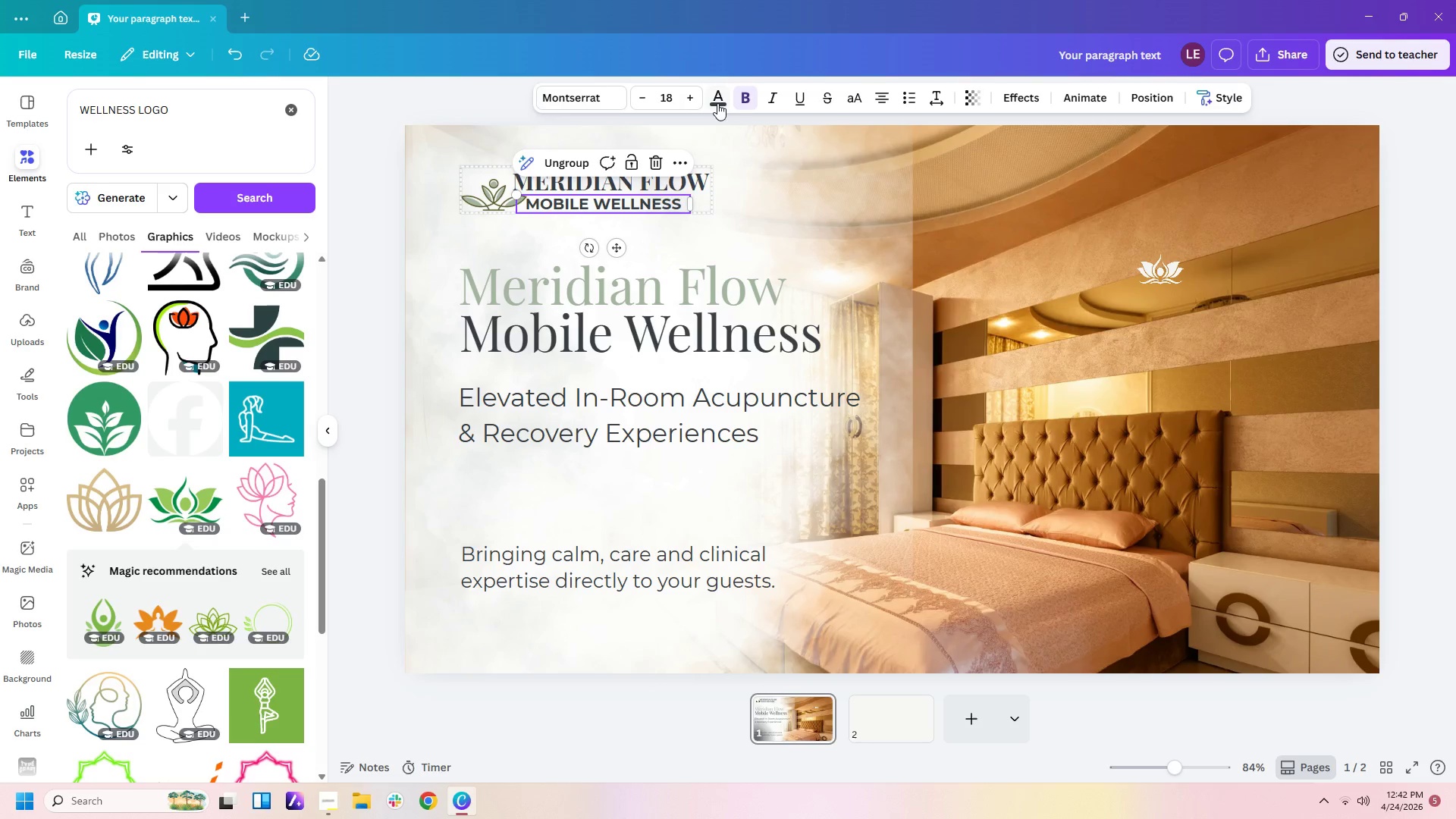 
left_click([746, 104])
 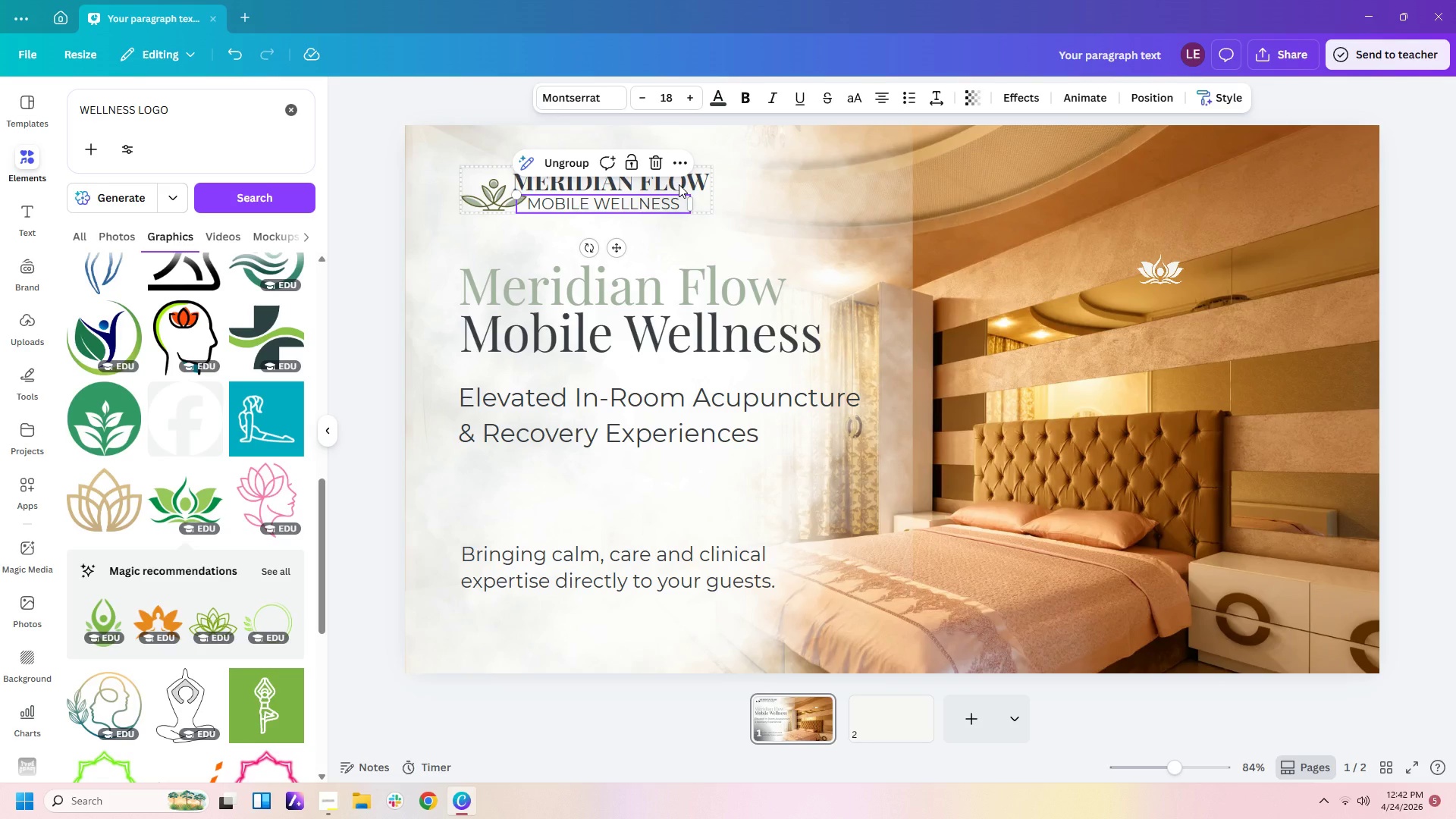 
left_click_drag(start_coordinate=[667, 203], to_coordinate=[673, 201])
 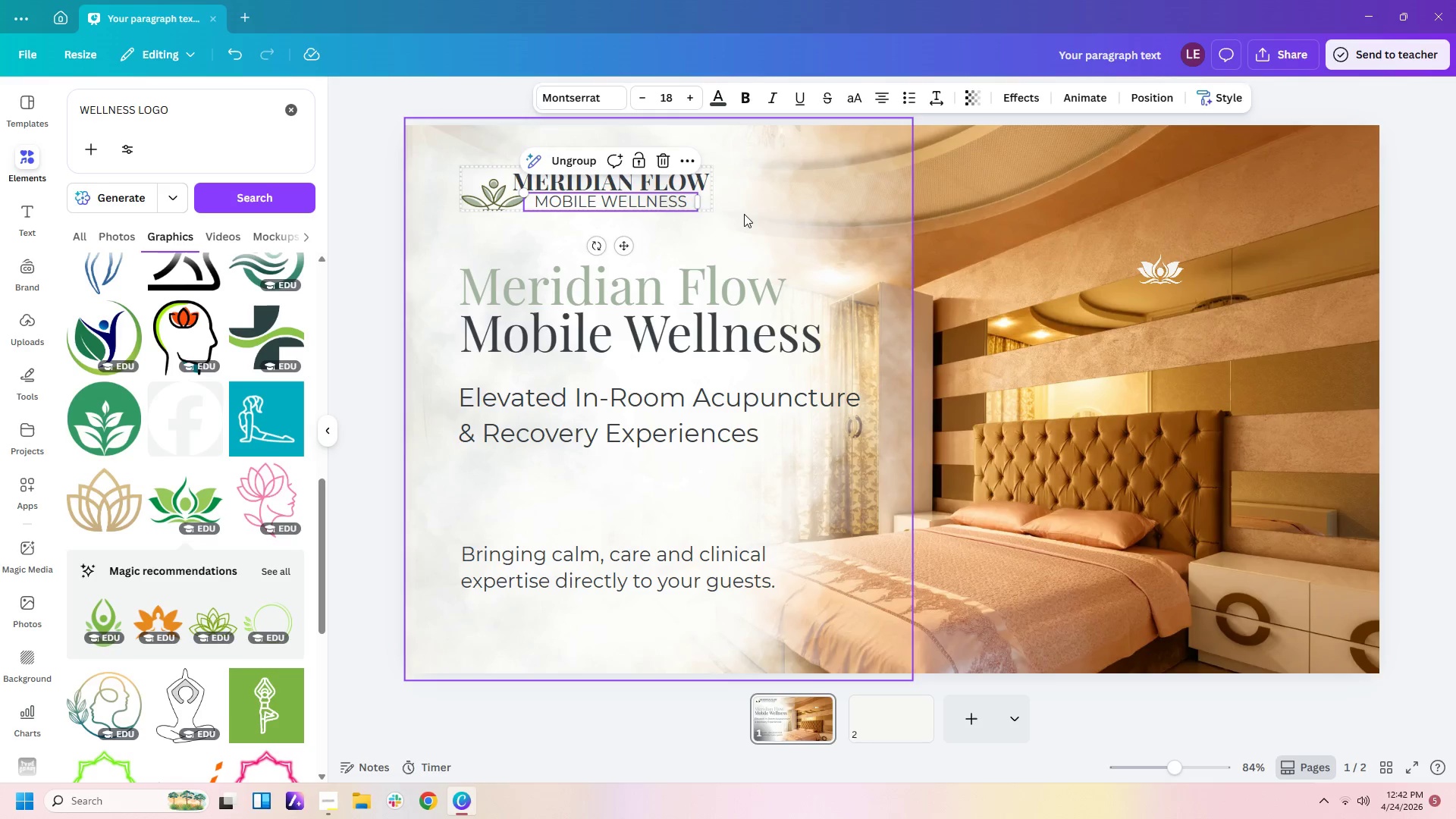 
left_click([744, 214])
 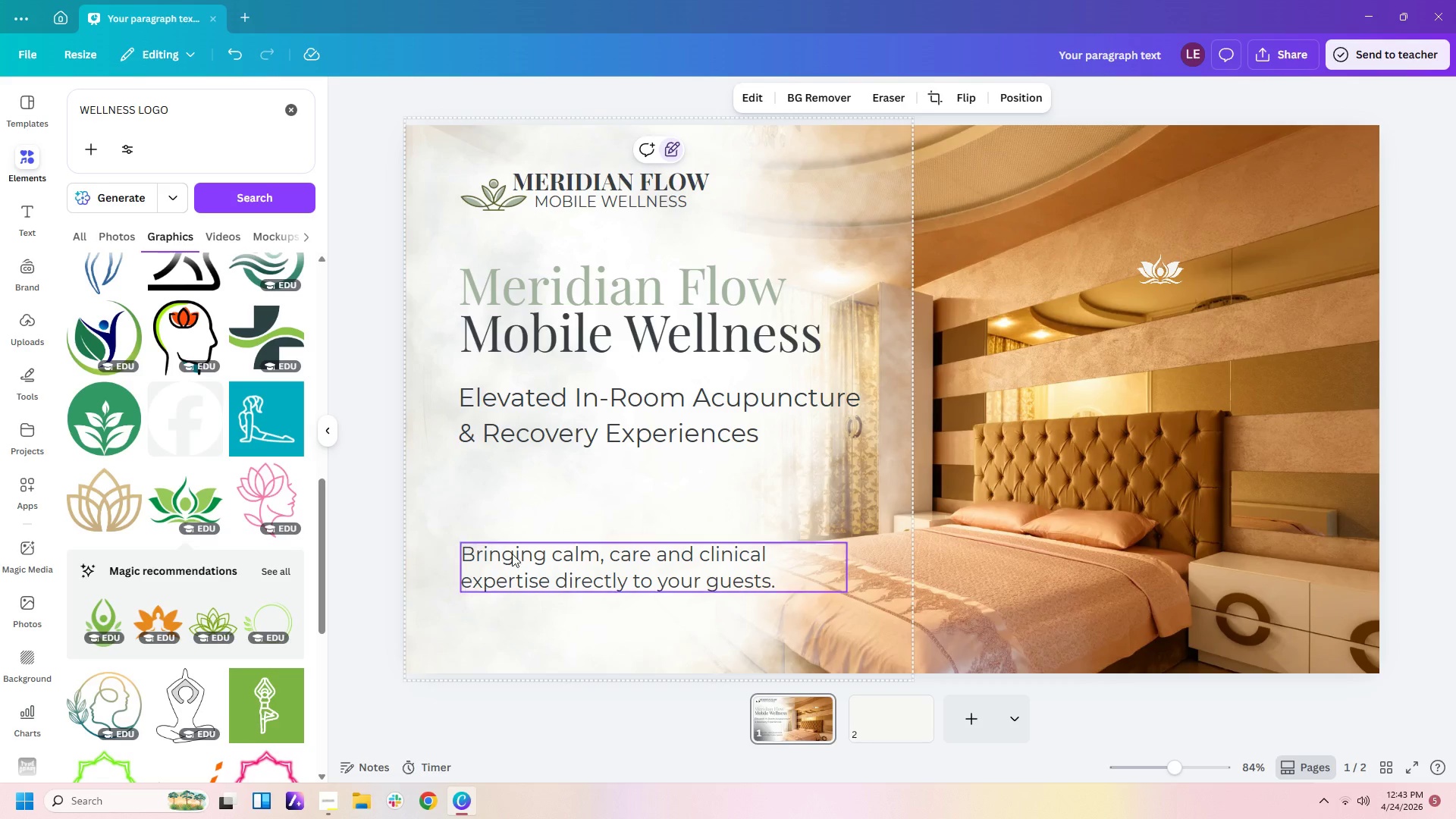 
wait(21.42)
 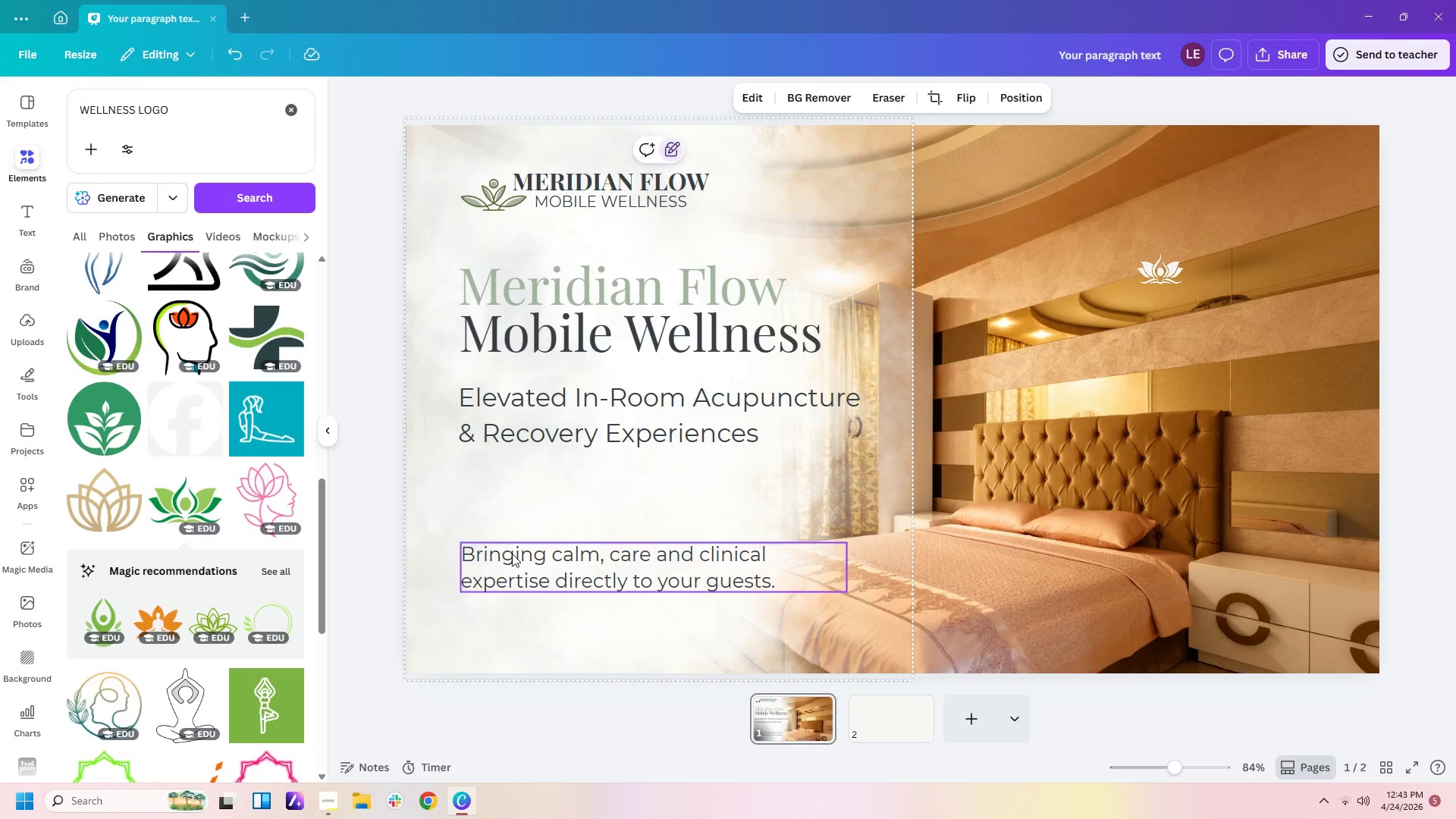 
left_click([568, 118])
 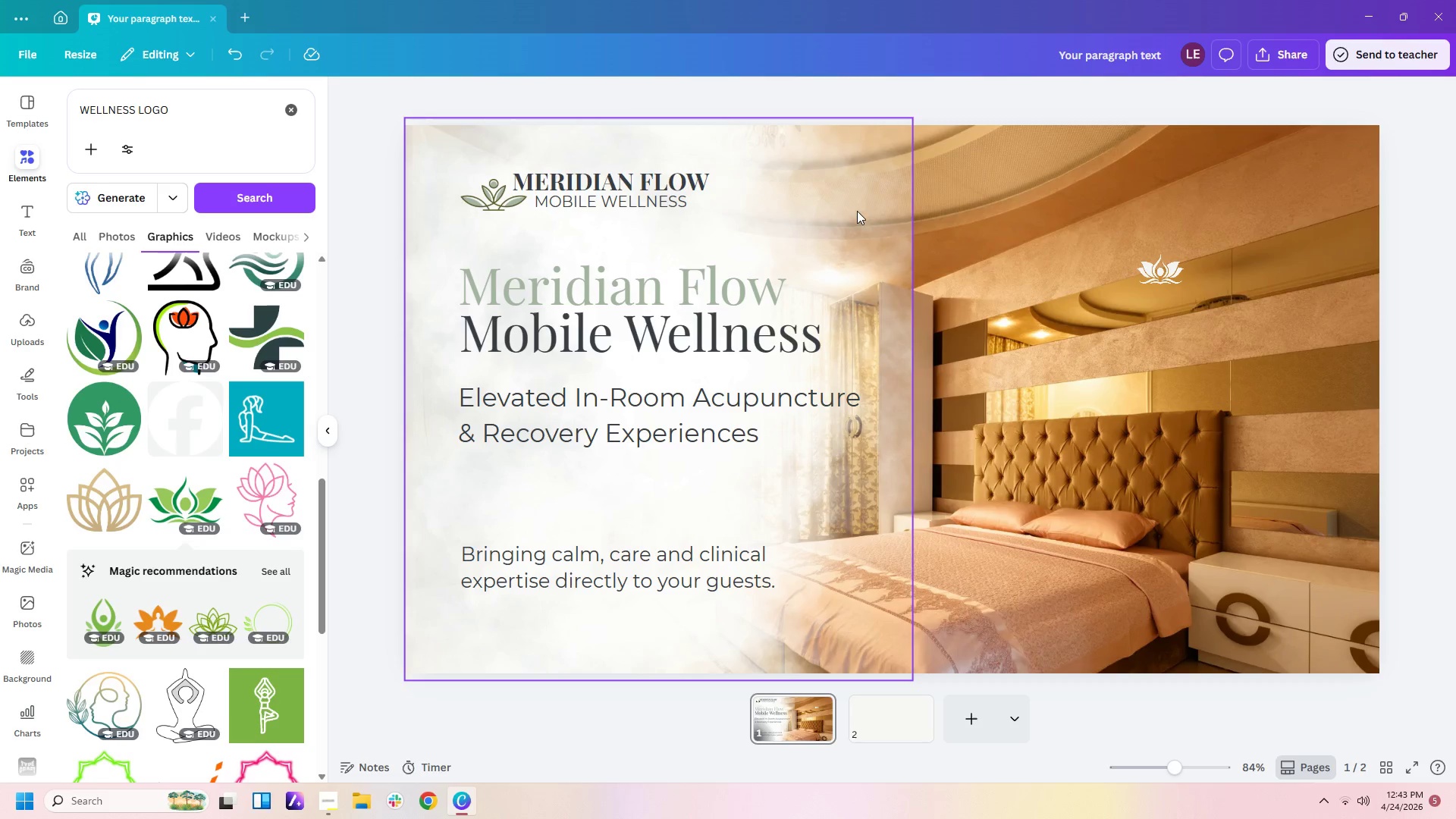 
left_click([1141, 431])
 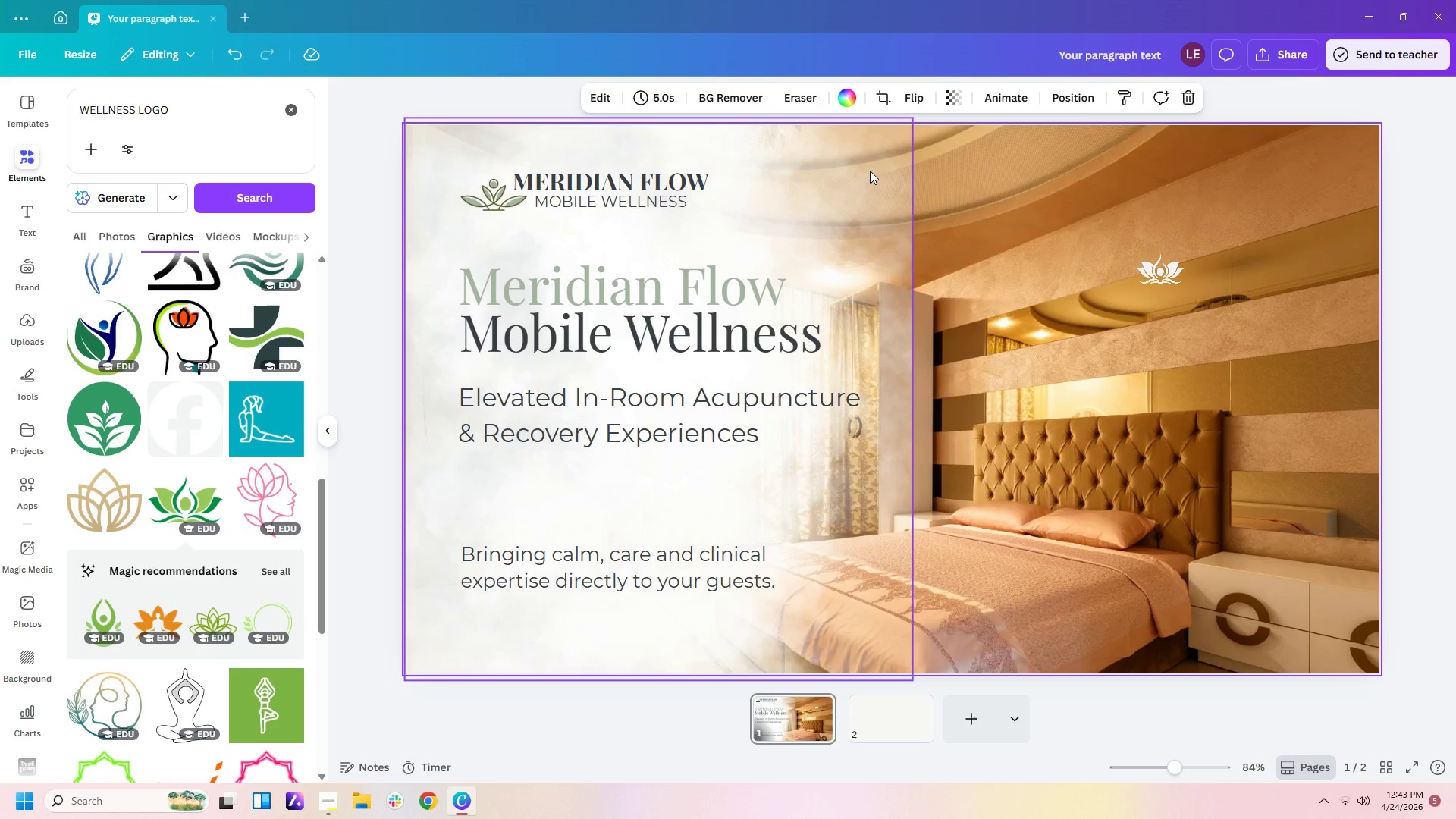 
left_click([870, 169])
 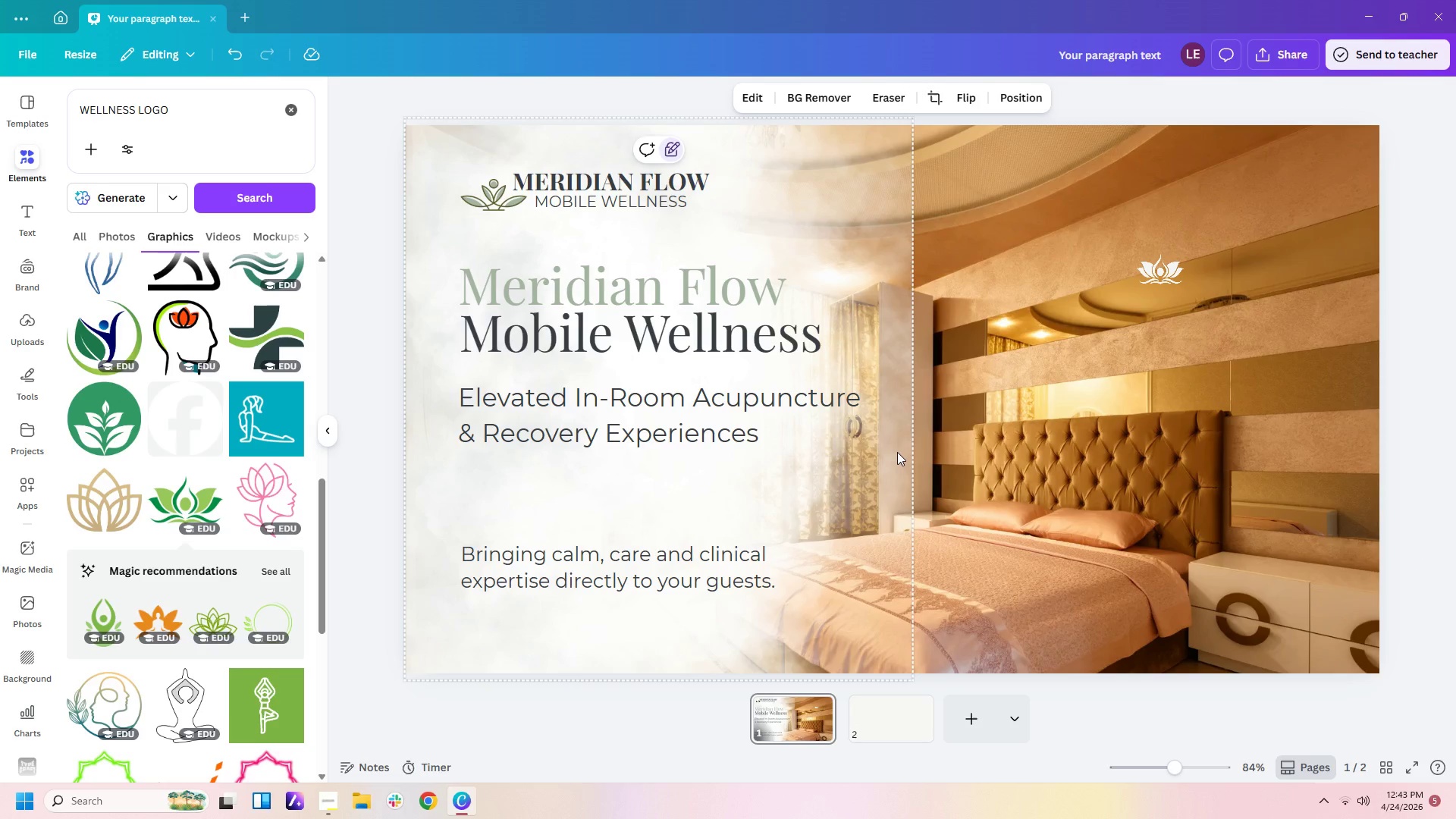 
left_click([897, 454])
 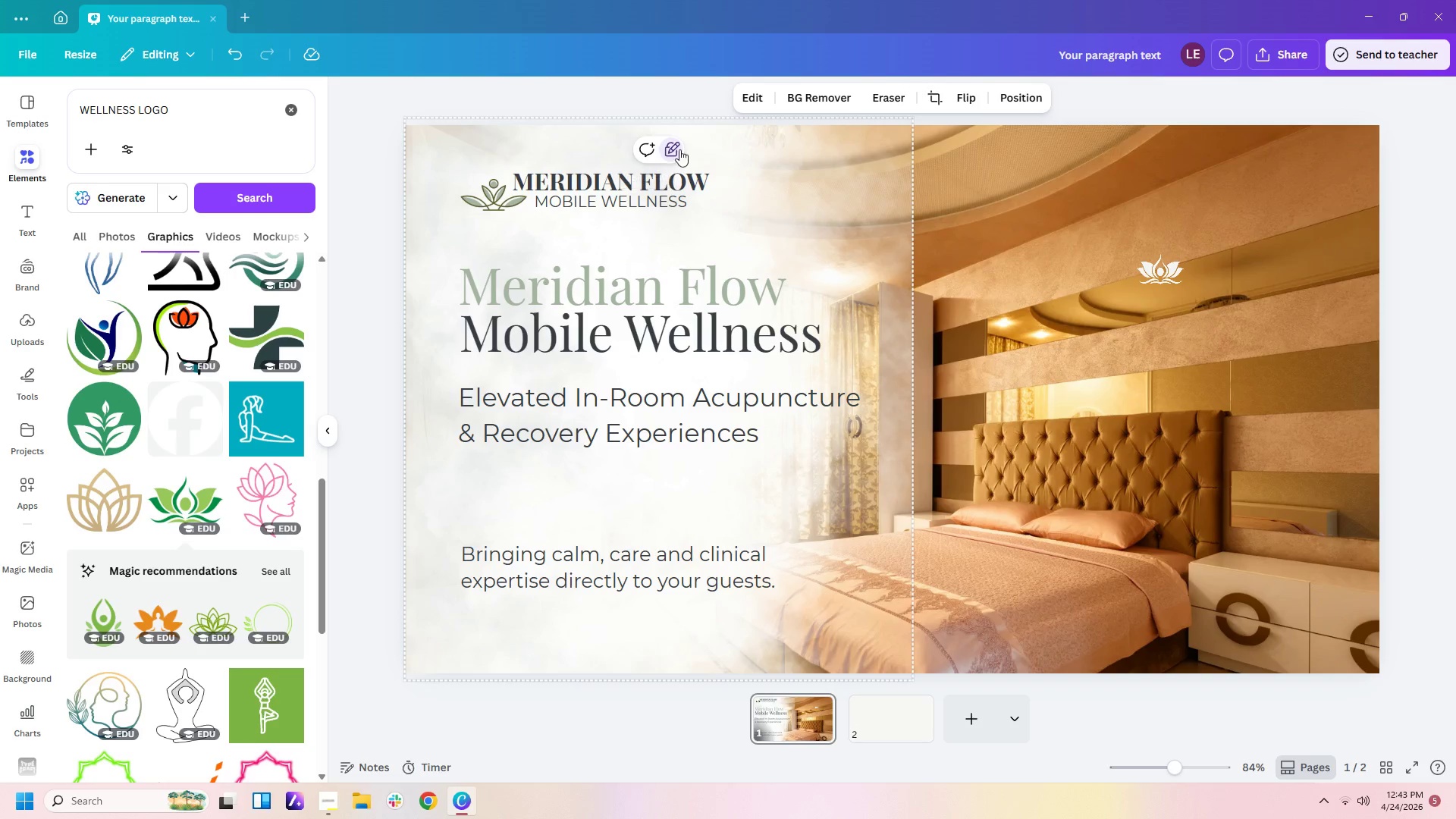 
double_click([813, 246])
 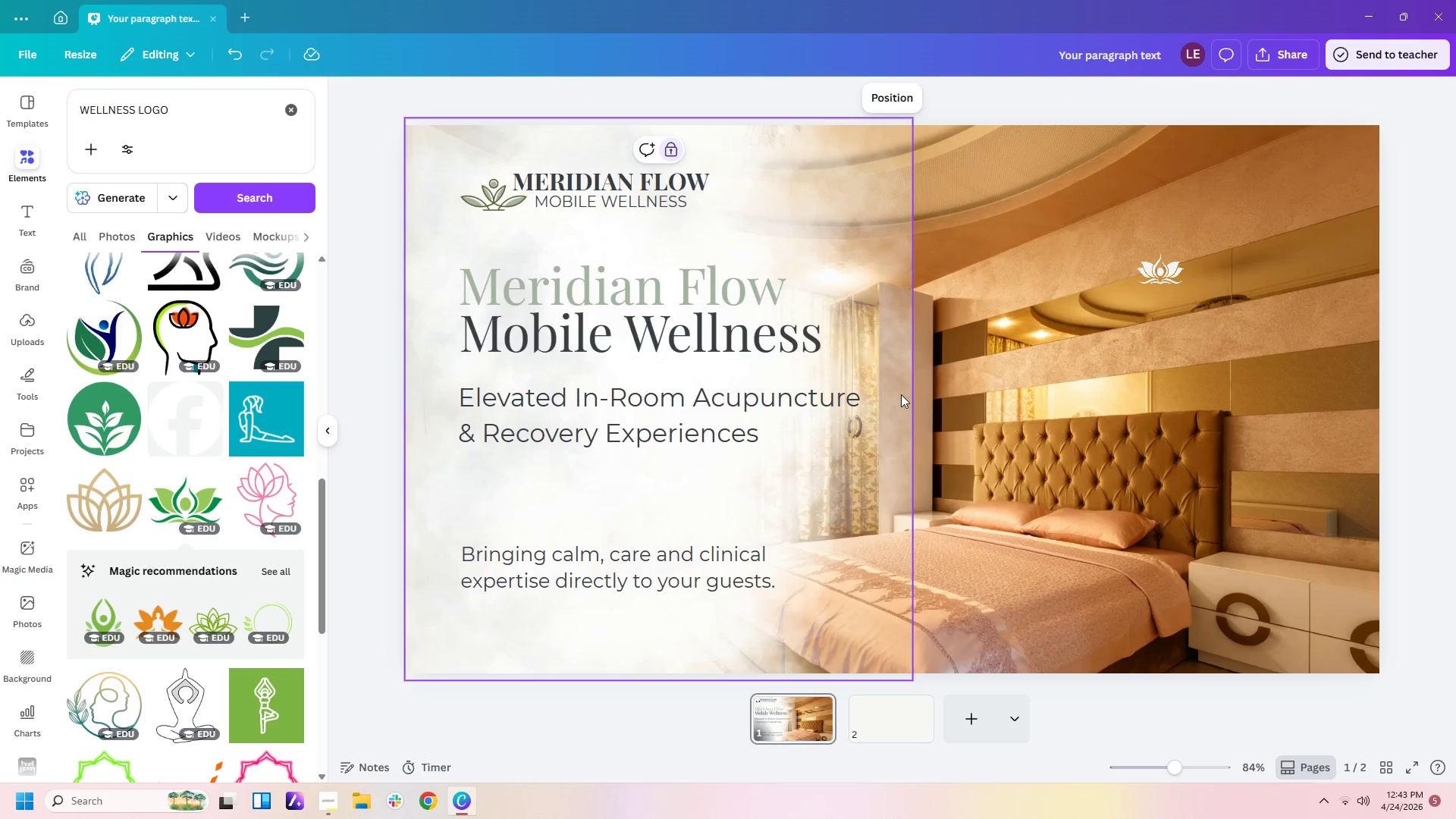 
left_click([901, 394])
 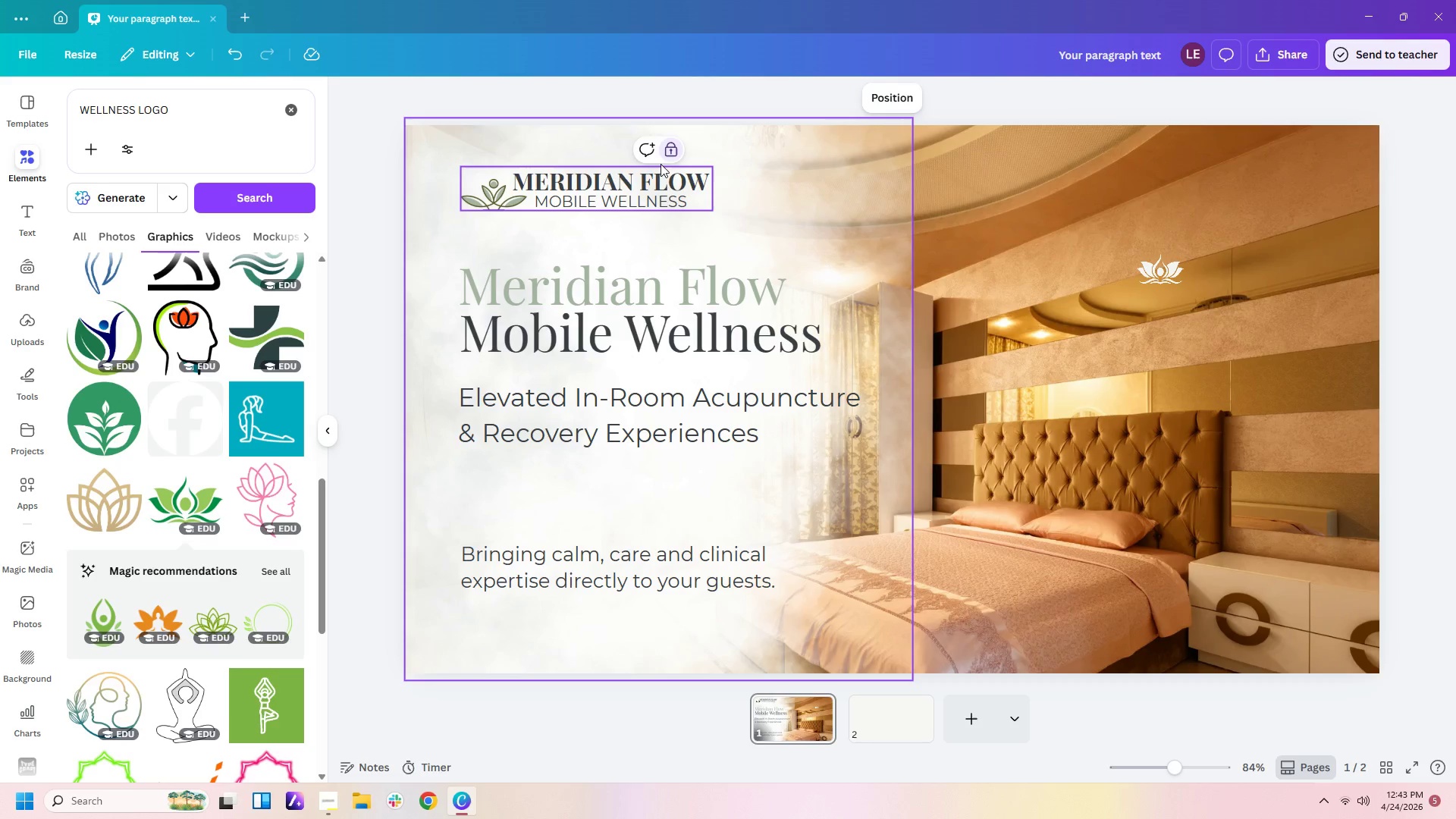 
left_click([665, 152])
 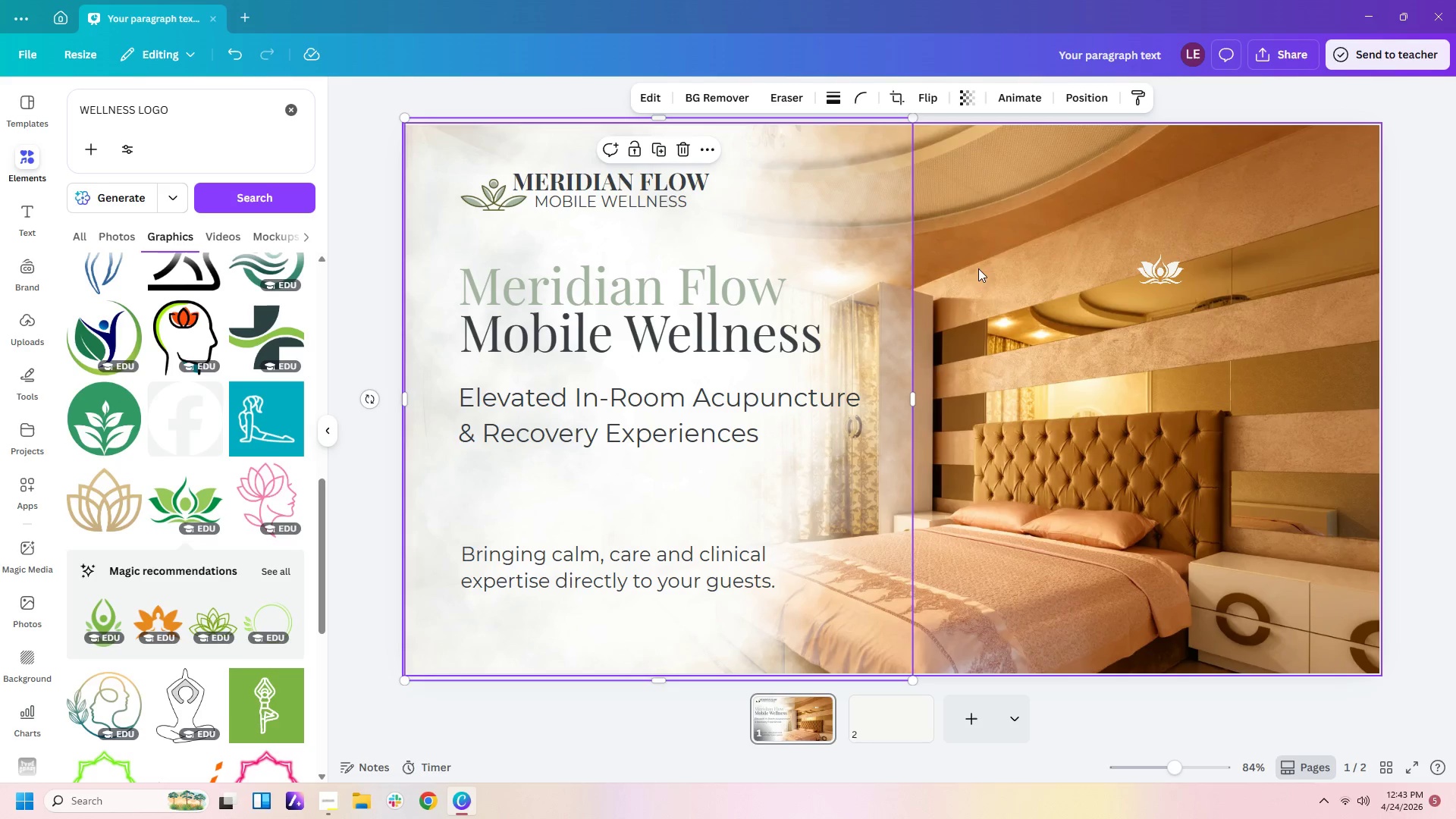 
left_click([1043, 300])
 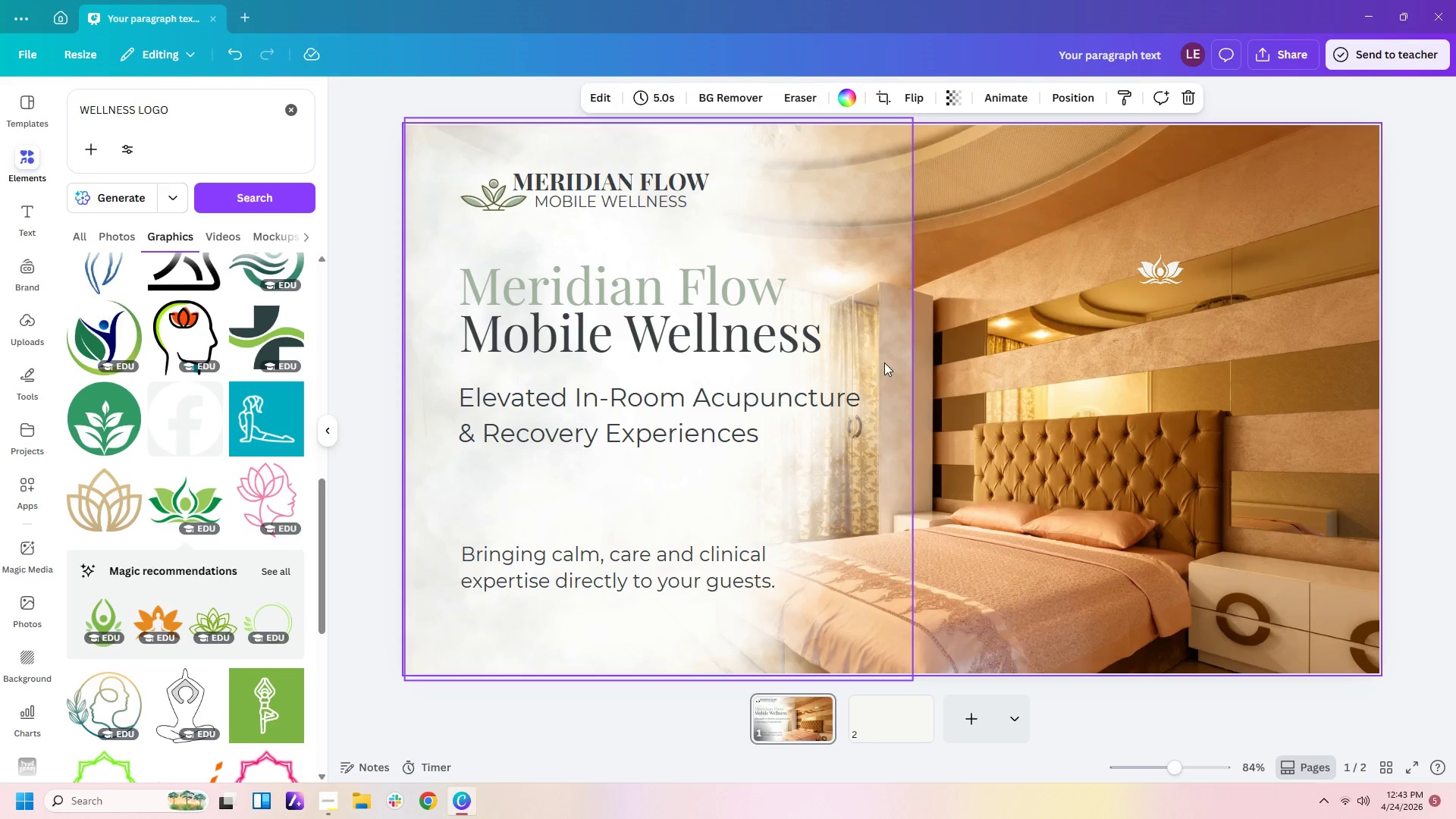 
left_click([880, 361])
 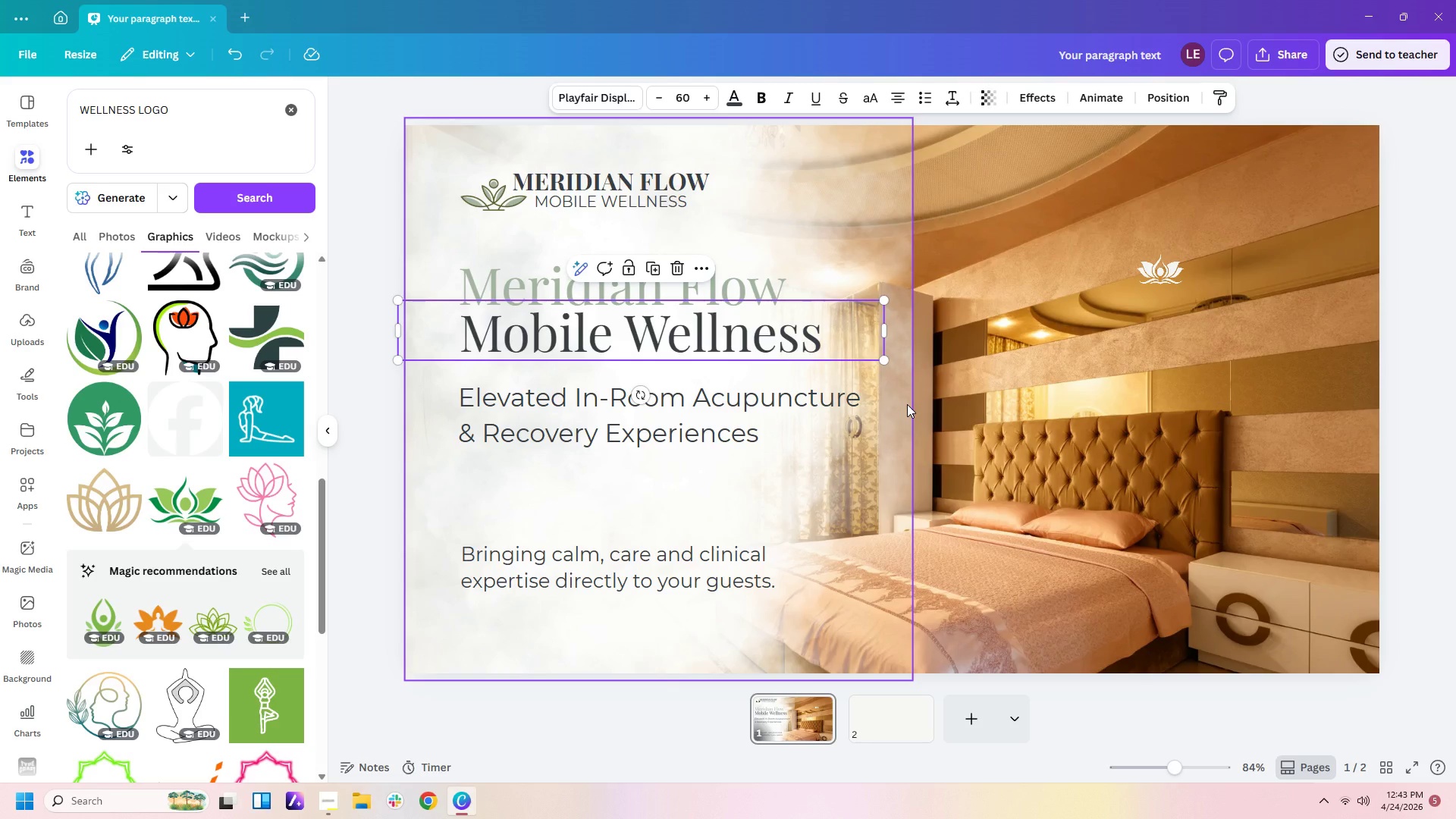 
left_click([907, 404])
 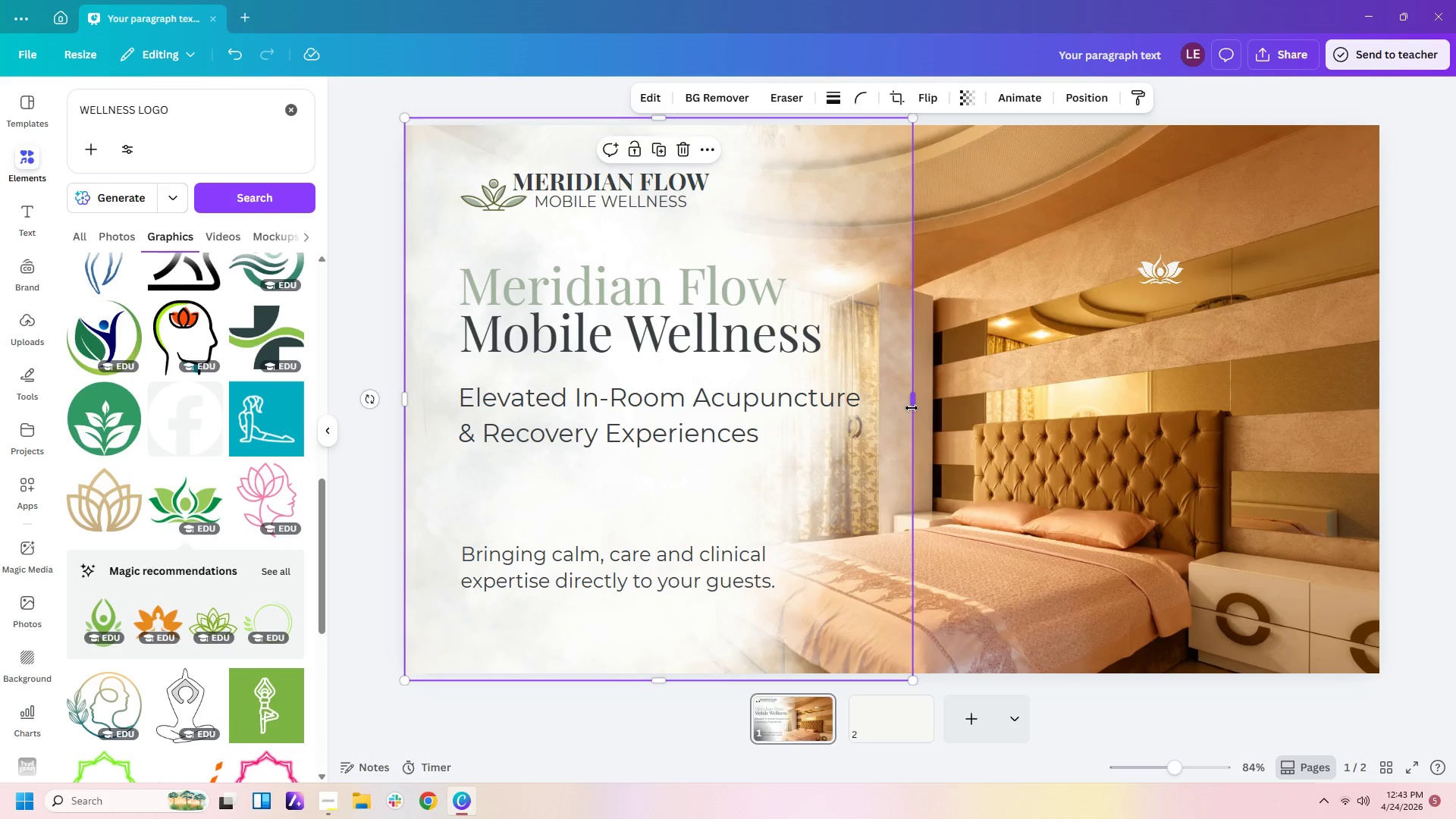 
left_click_drag(start_coordinate=[912, 406], to_coordinate=[872, 394])
 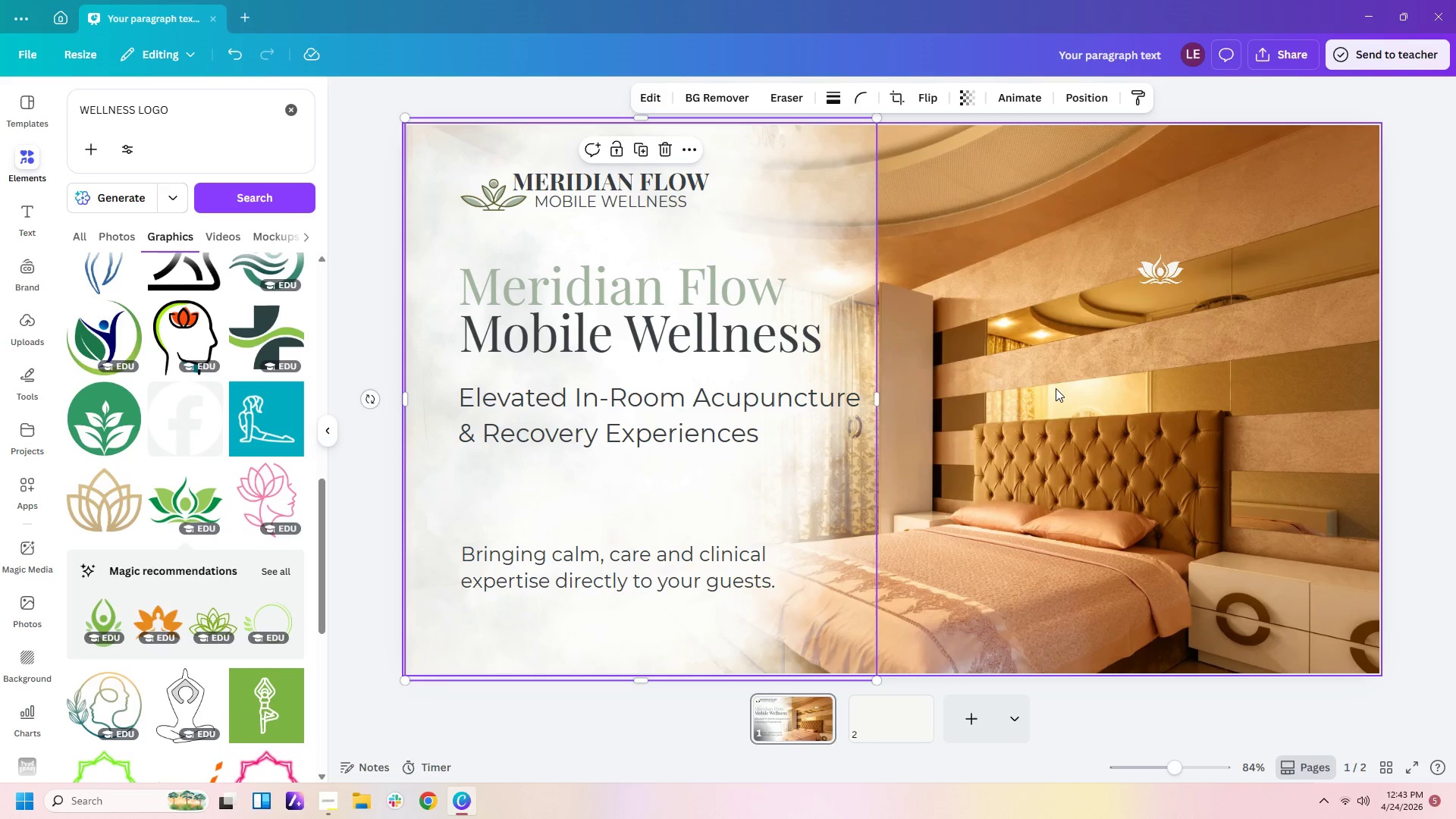 
left_click([1056, 388])
 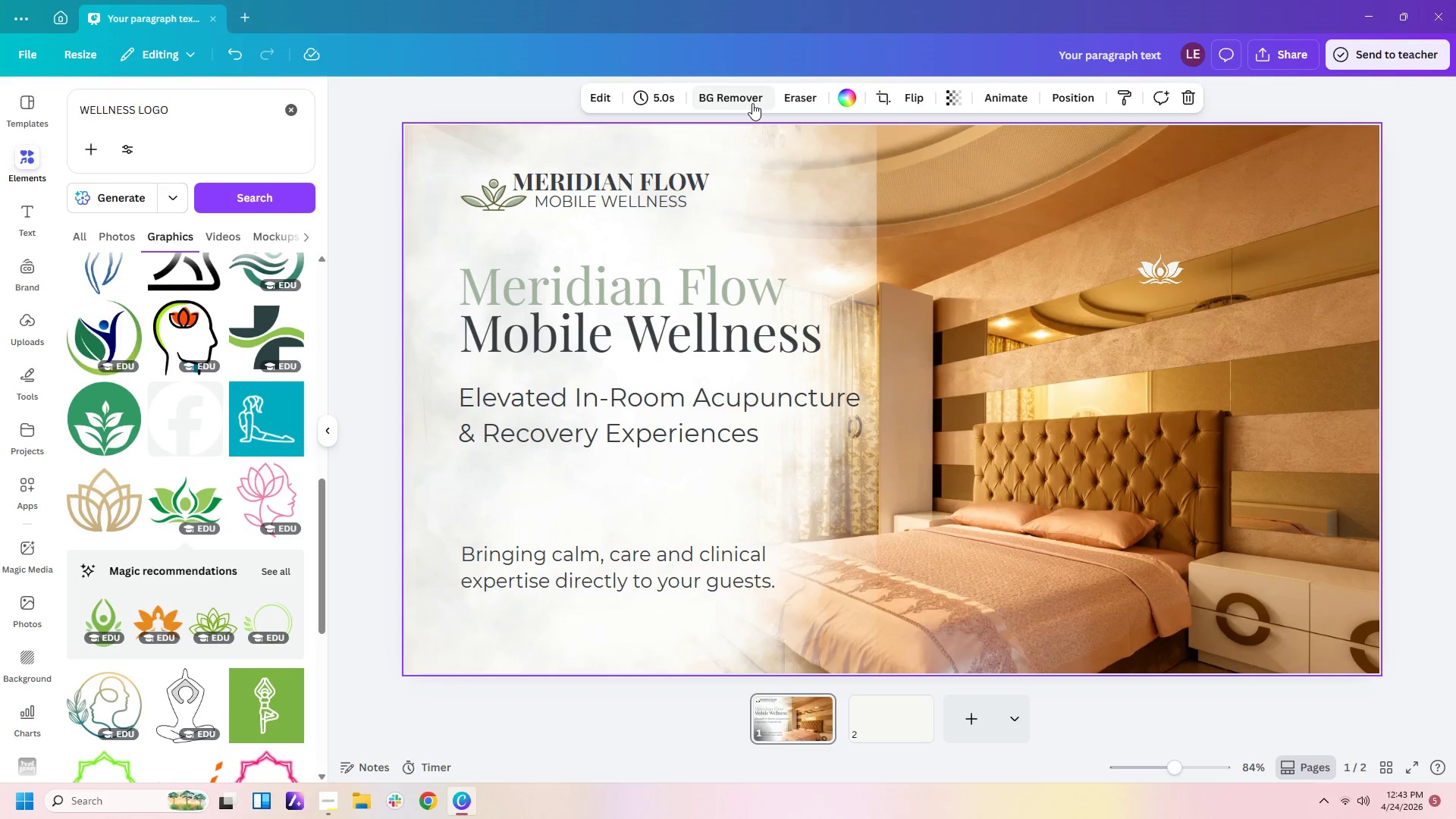 
left_click([830, 186])
 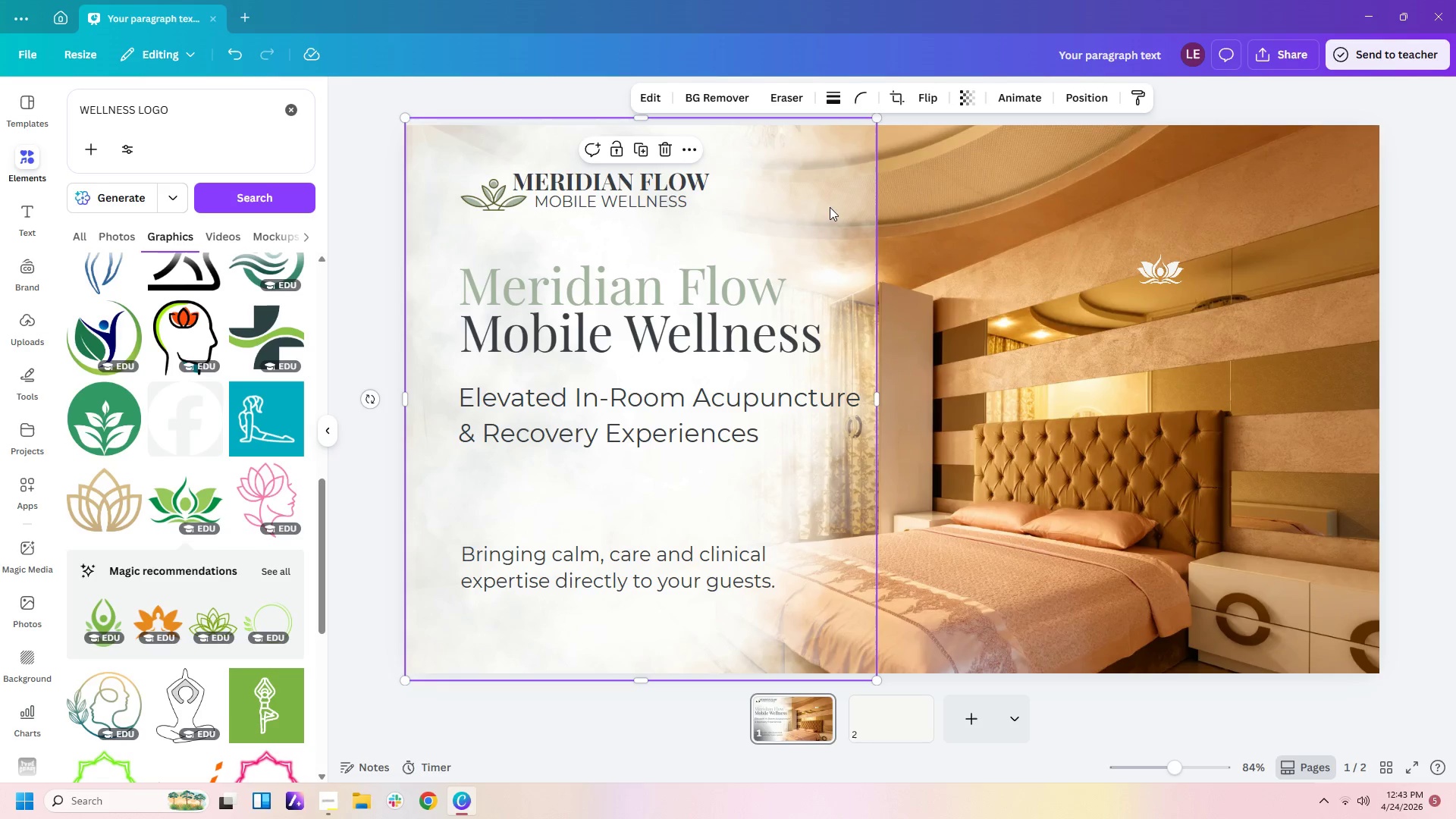 
mouse_move([626, 188])
 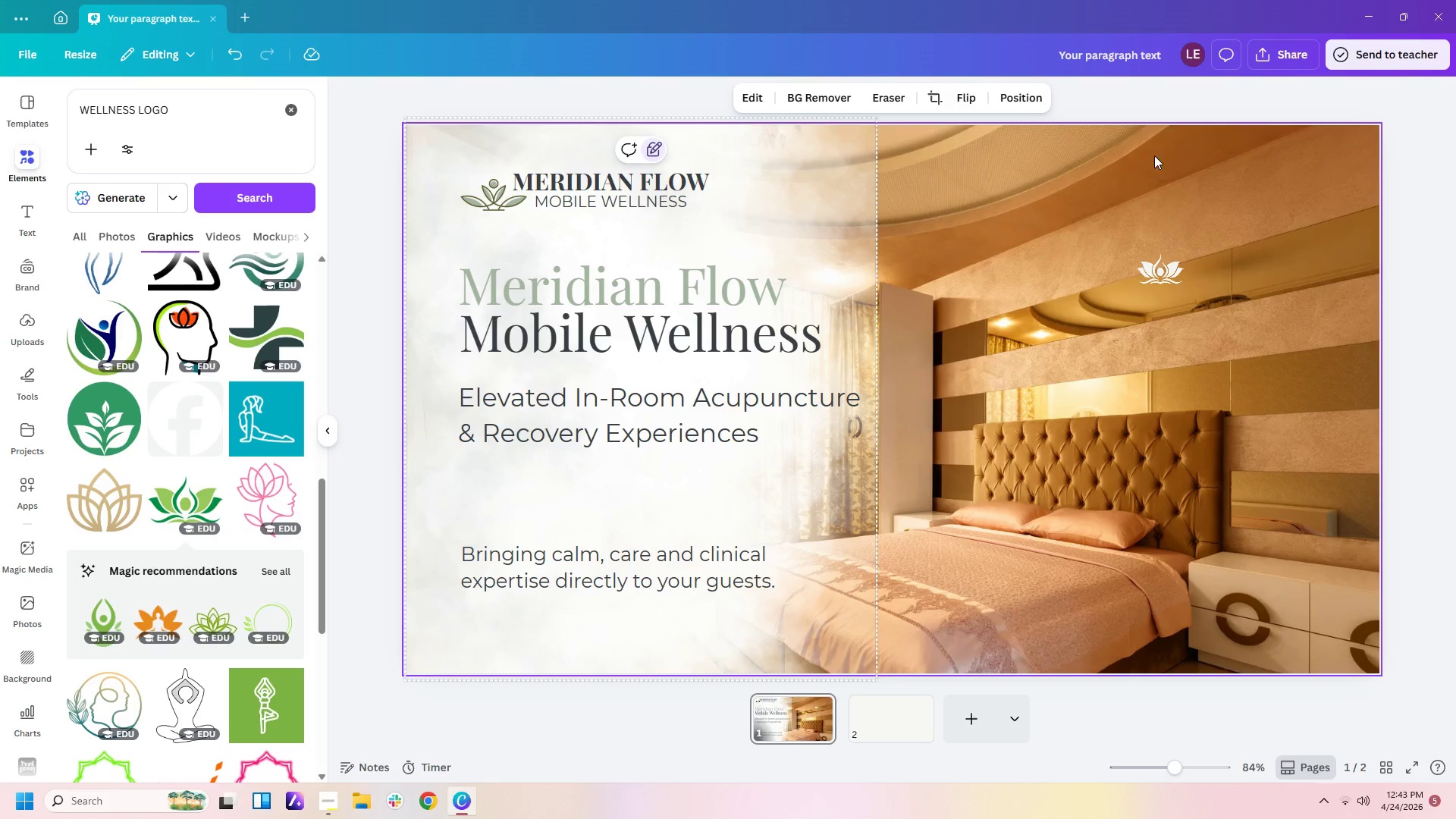 
left_click([1175, 88])
 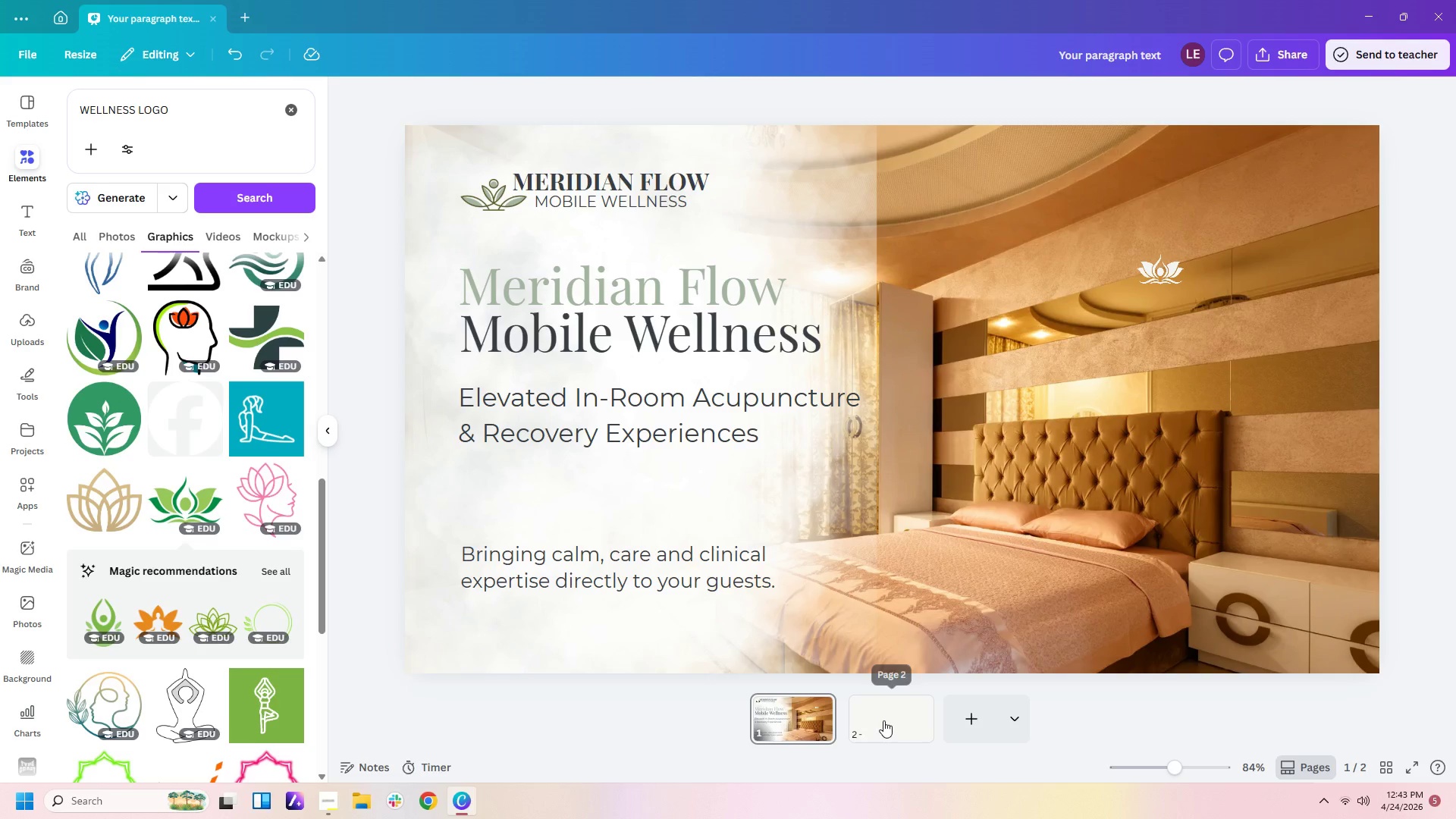 
wait(9.49)
 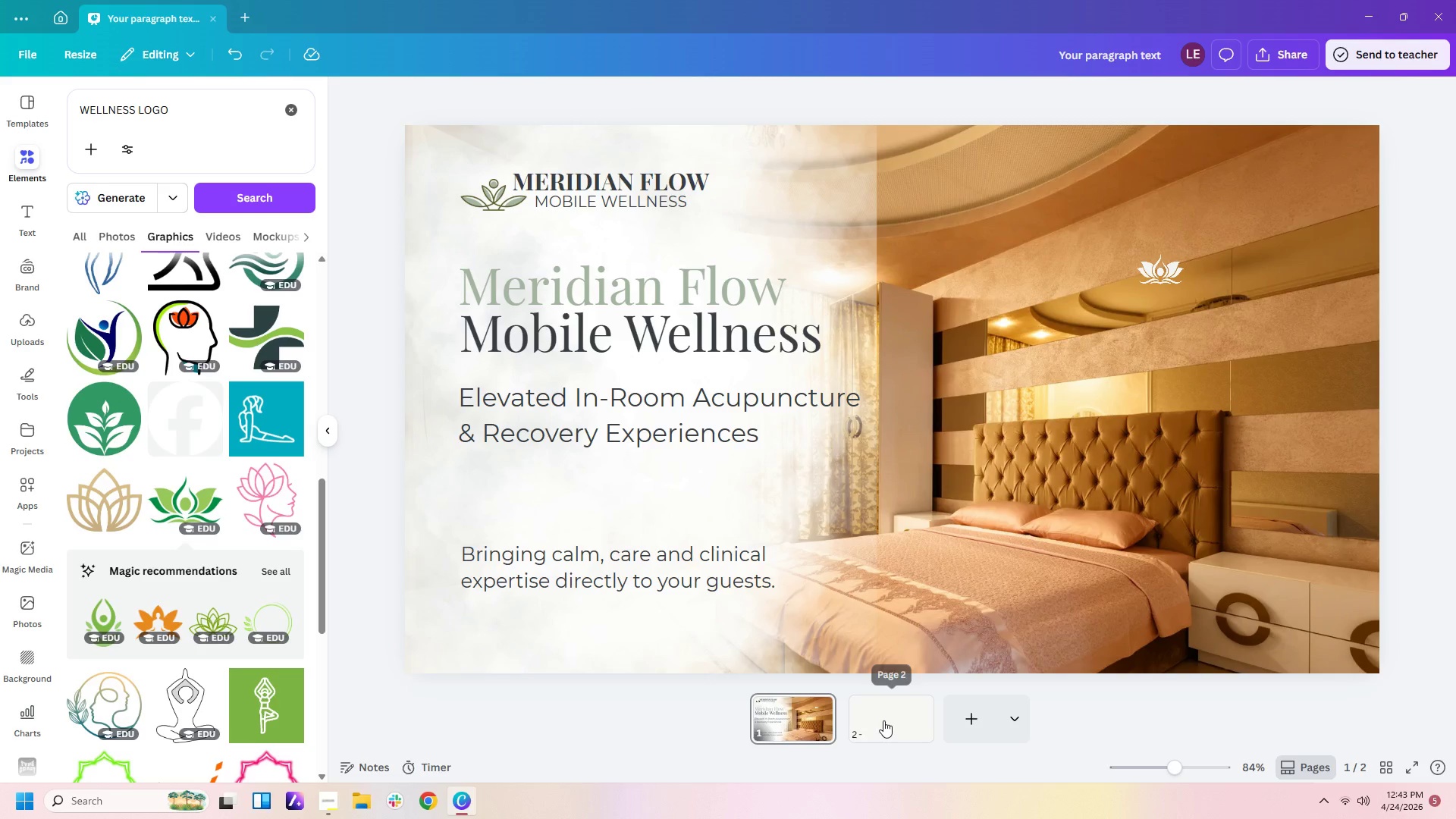 
left_click([886, 733])
 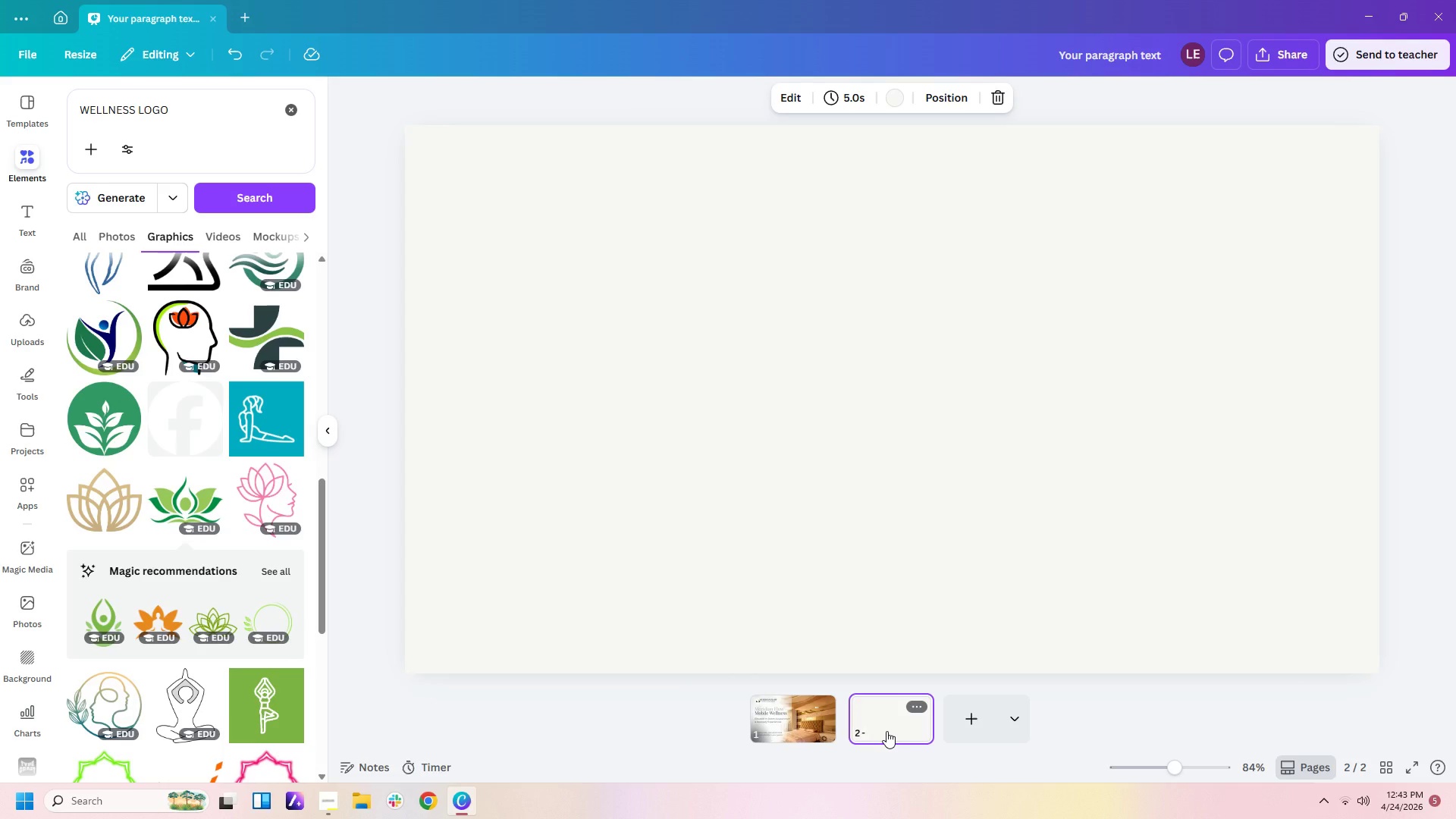 
wait(9.92)
 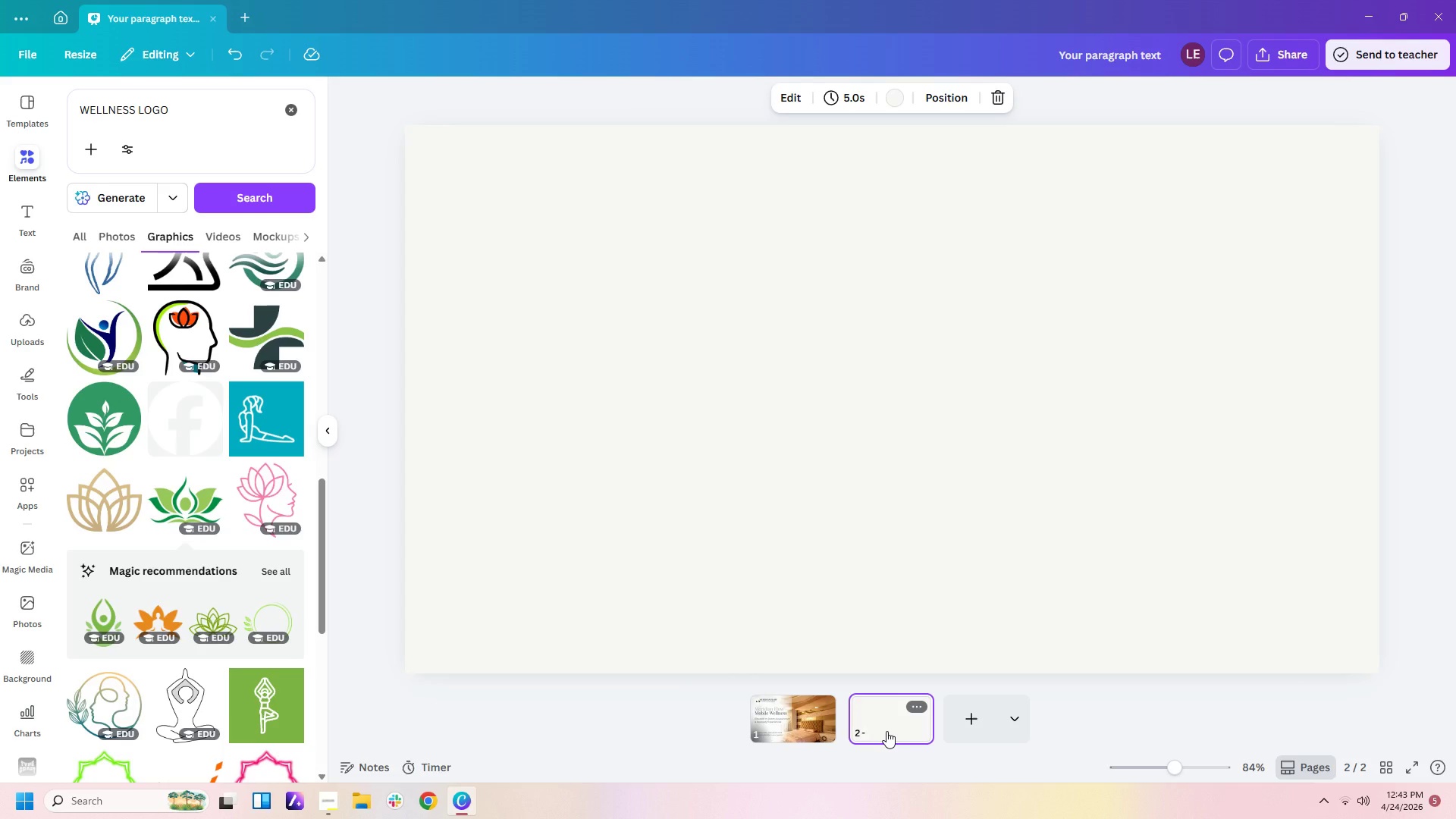 
double_click([792, 700])
 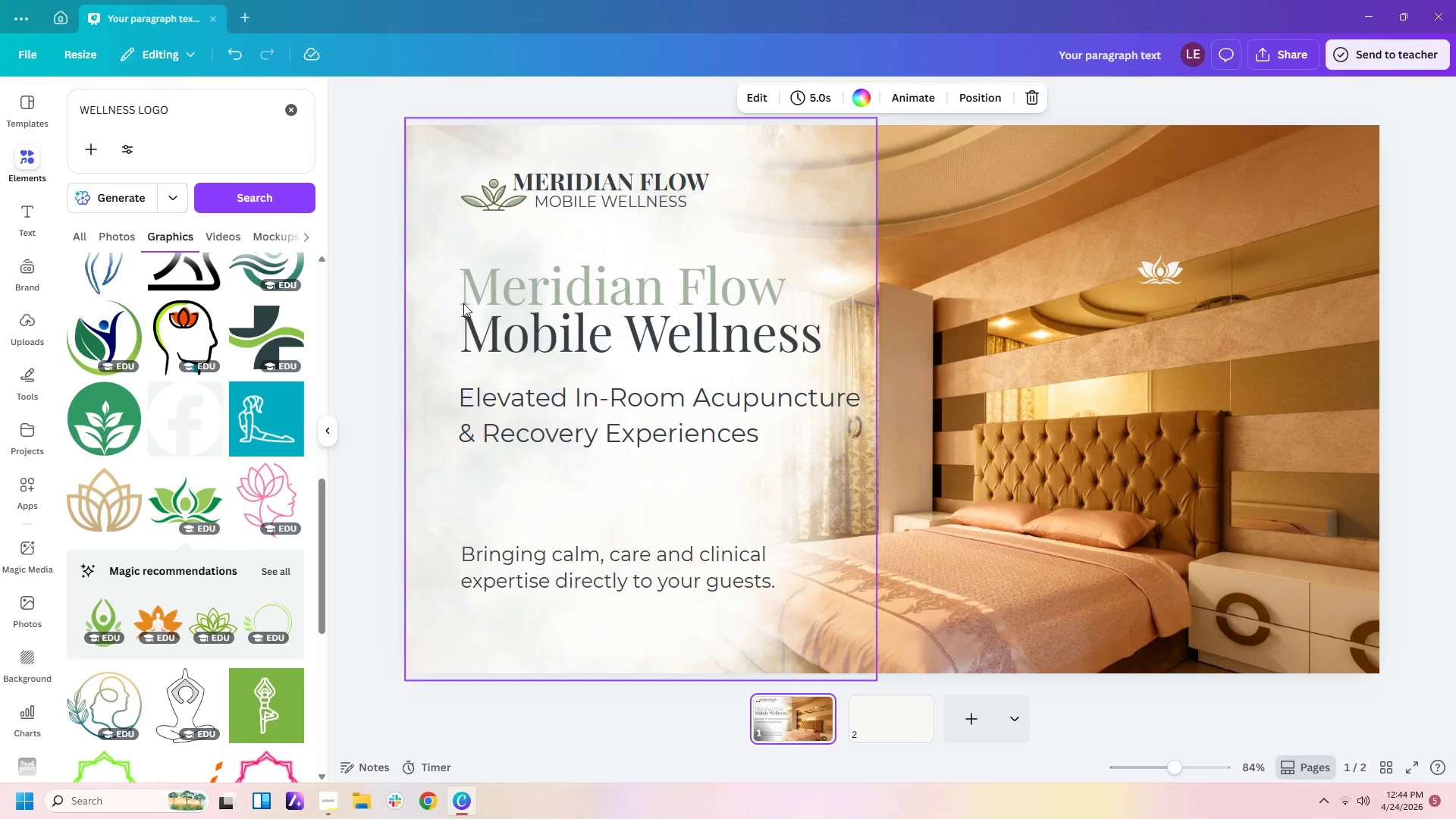 
left_click([497, 340])
 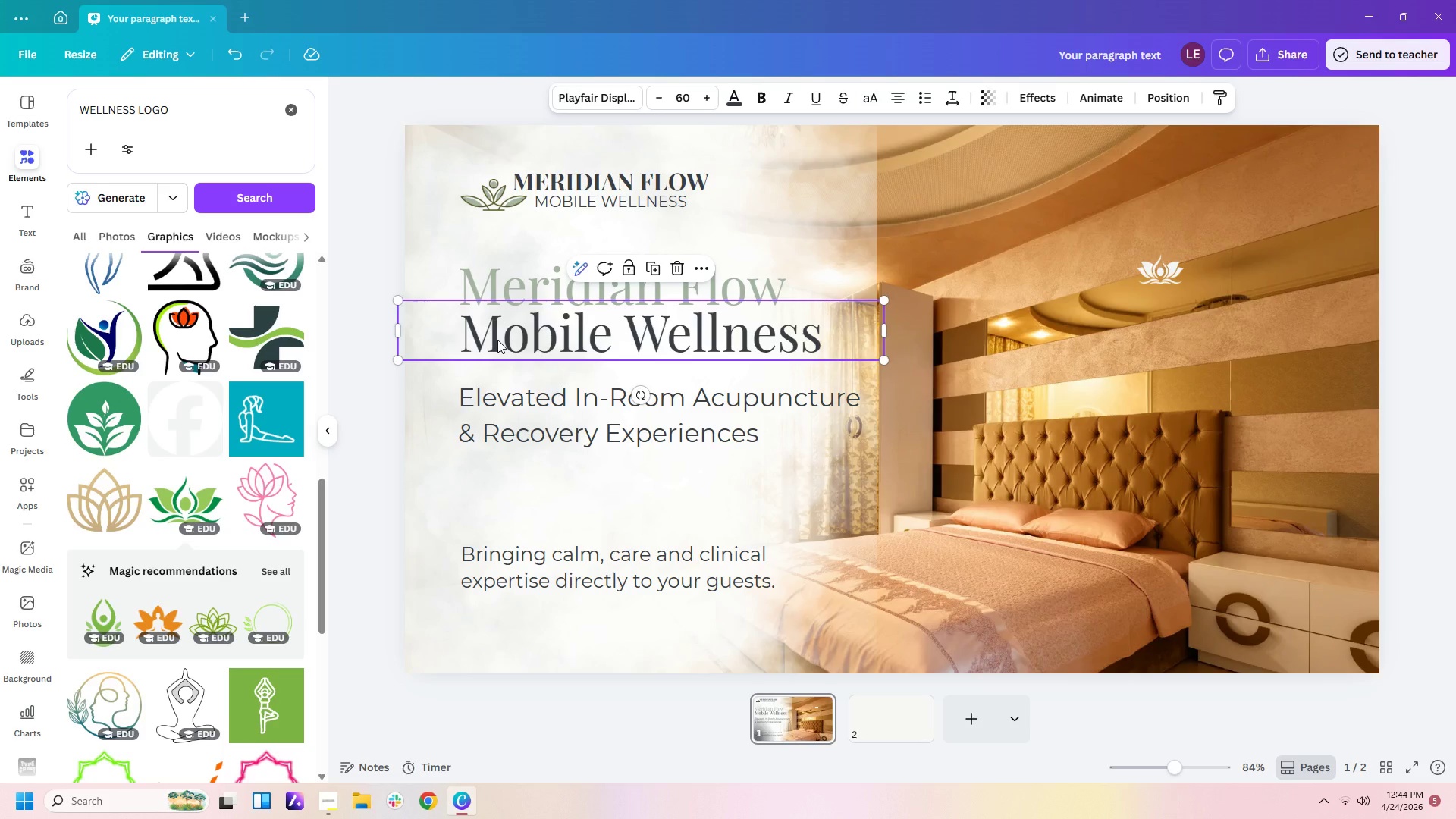 
key(Control+C)
 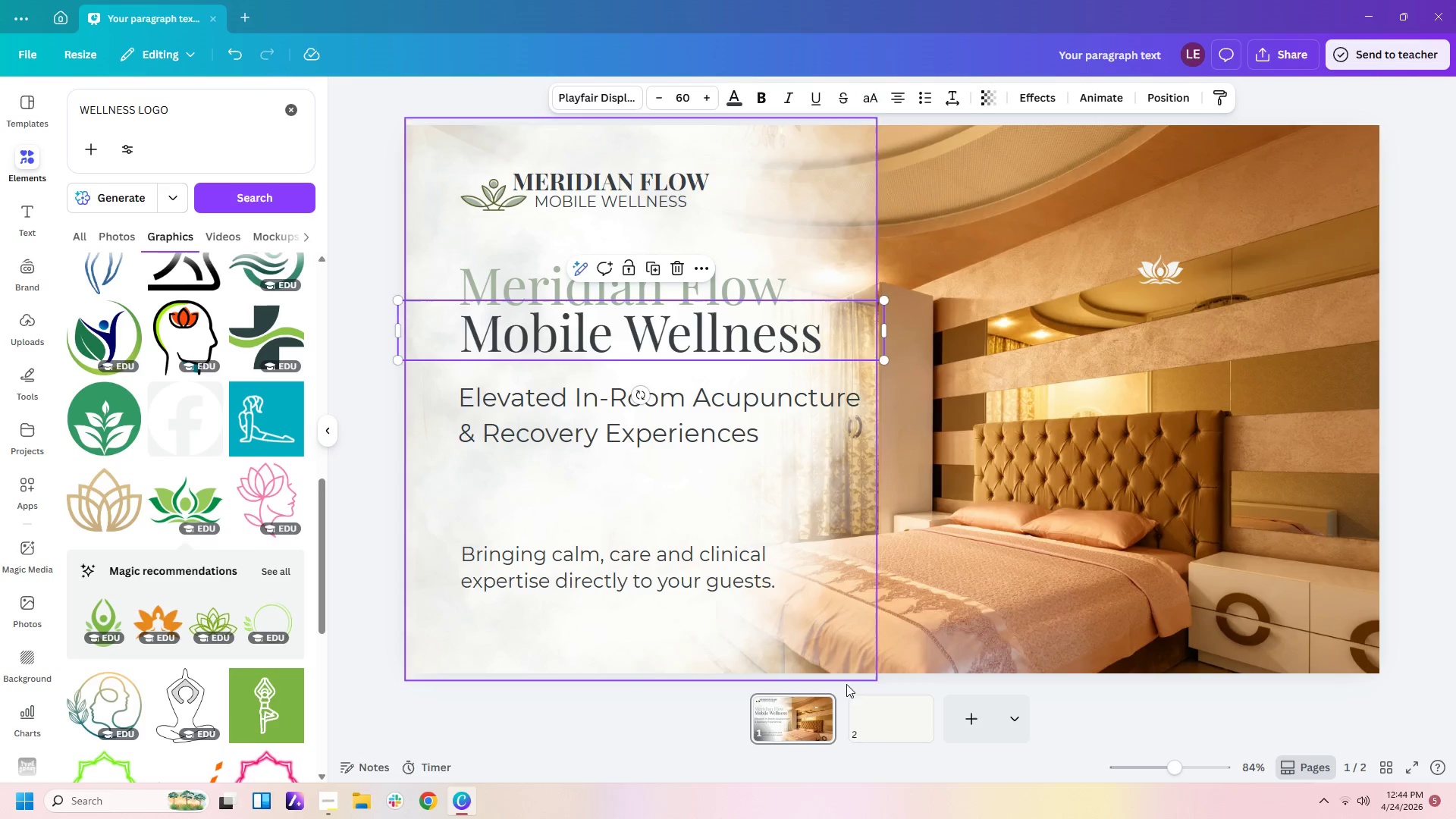 
key(Control+C)
 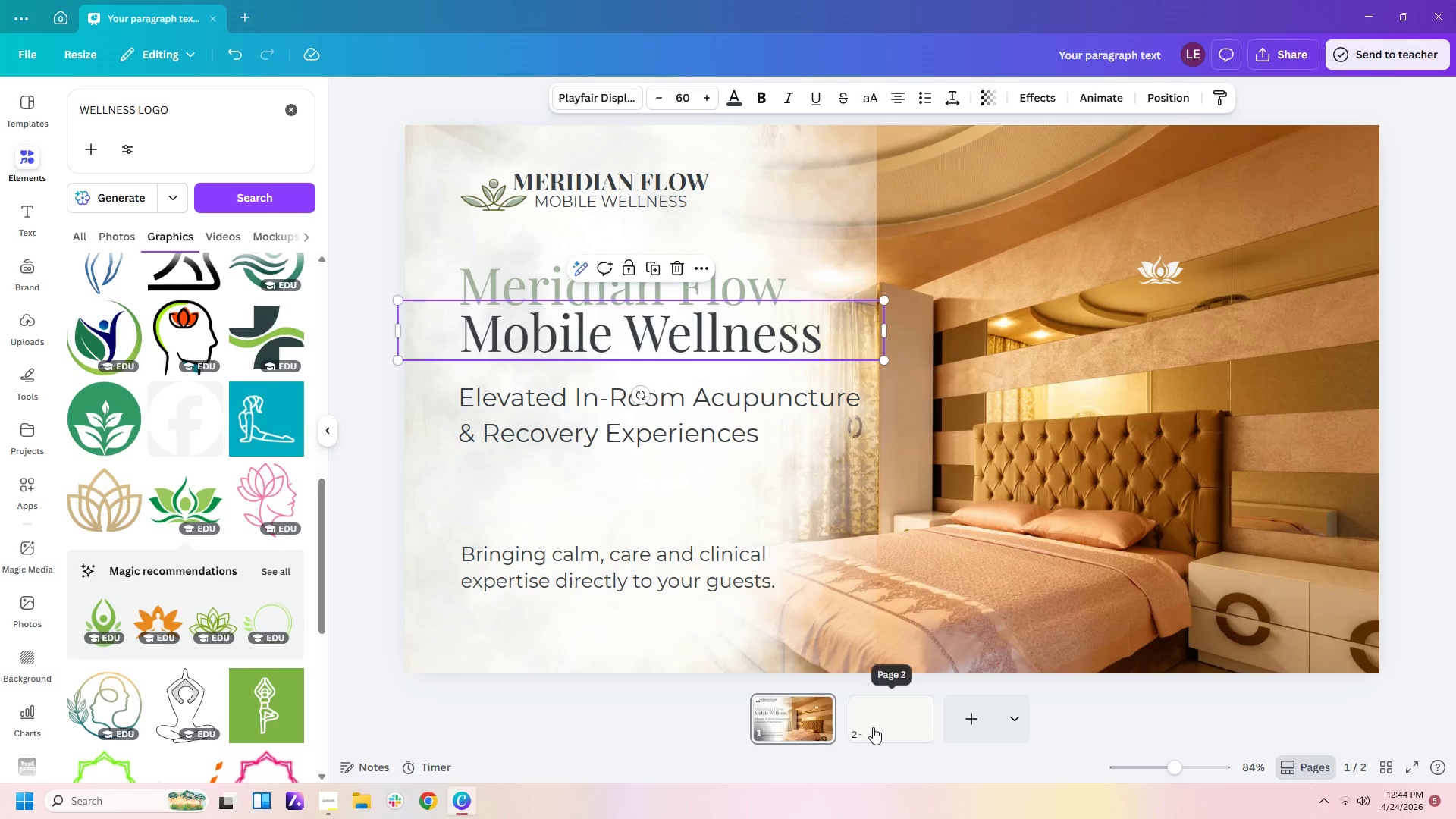 
left_click([873, 727])
 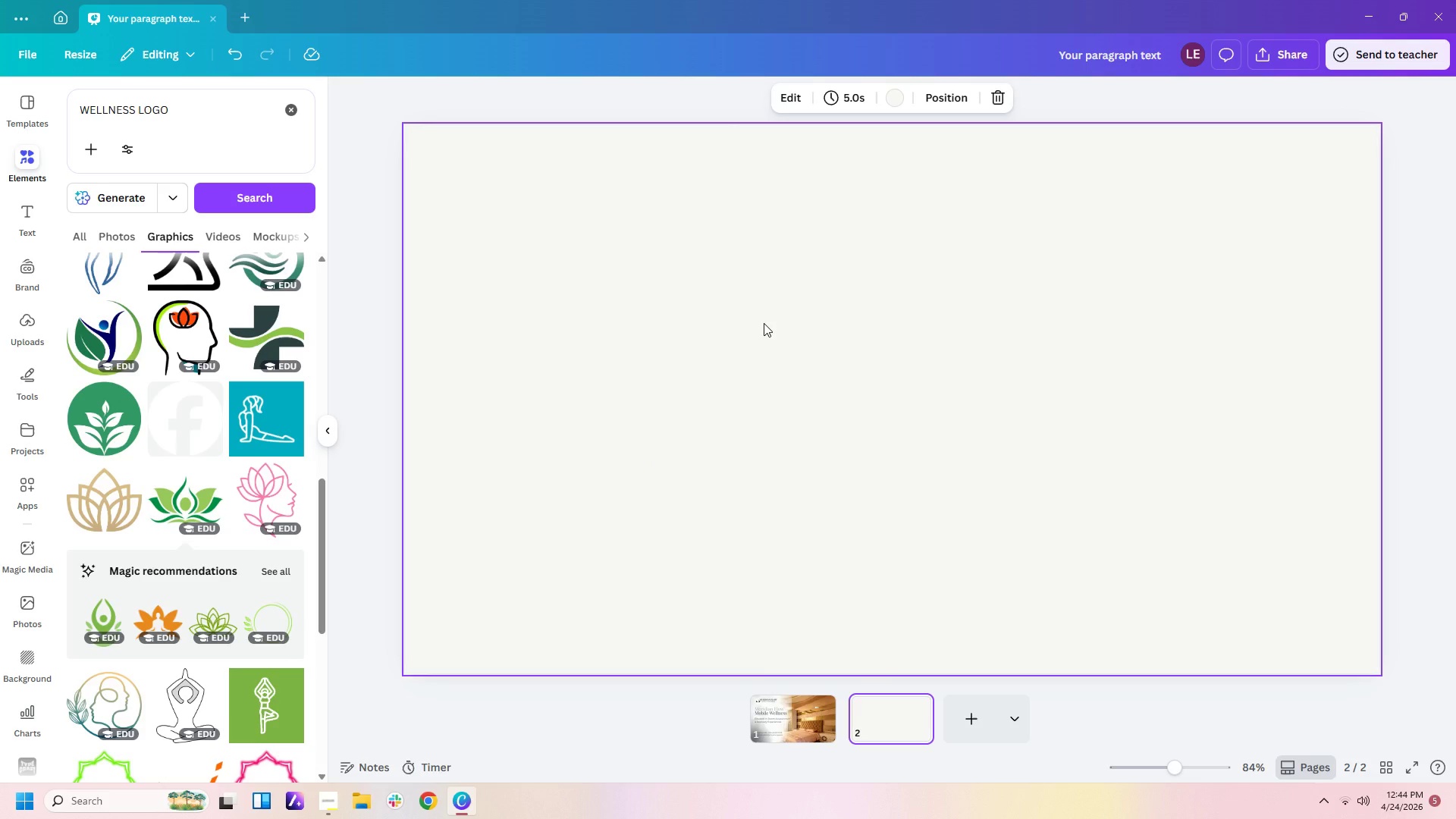 
key(Control+V)
 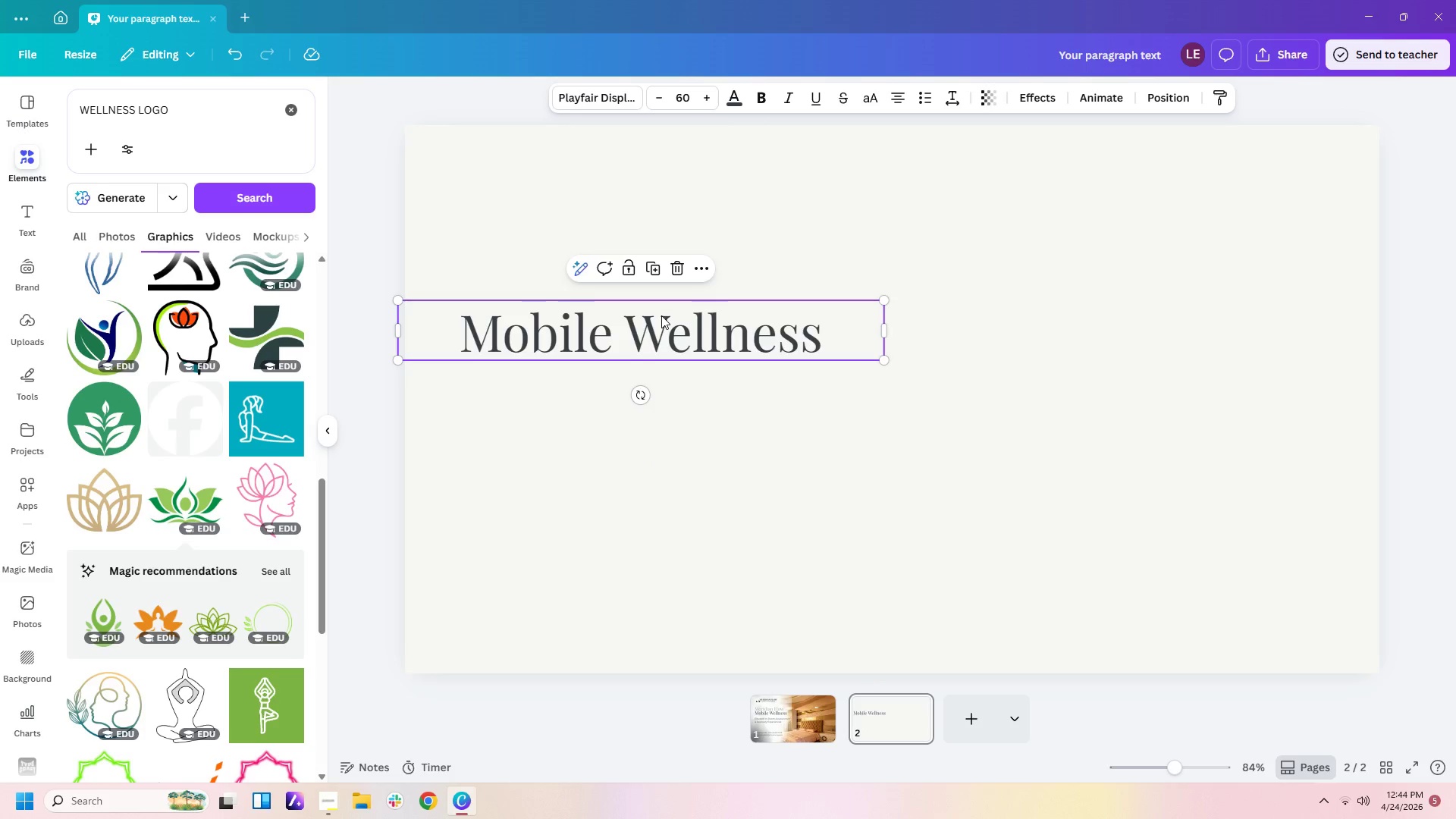 
double_click([659, 320])
 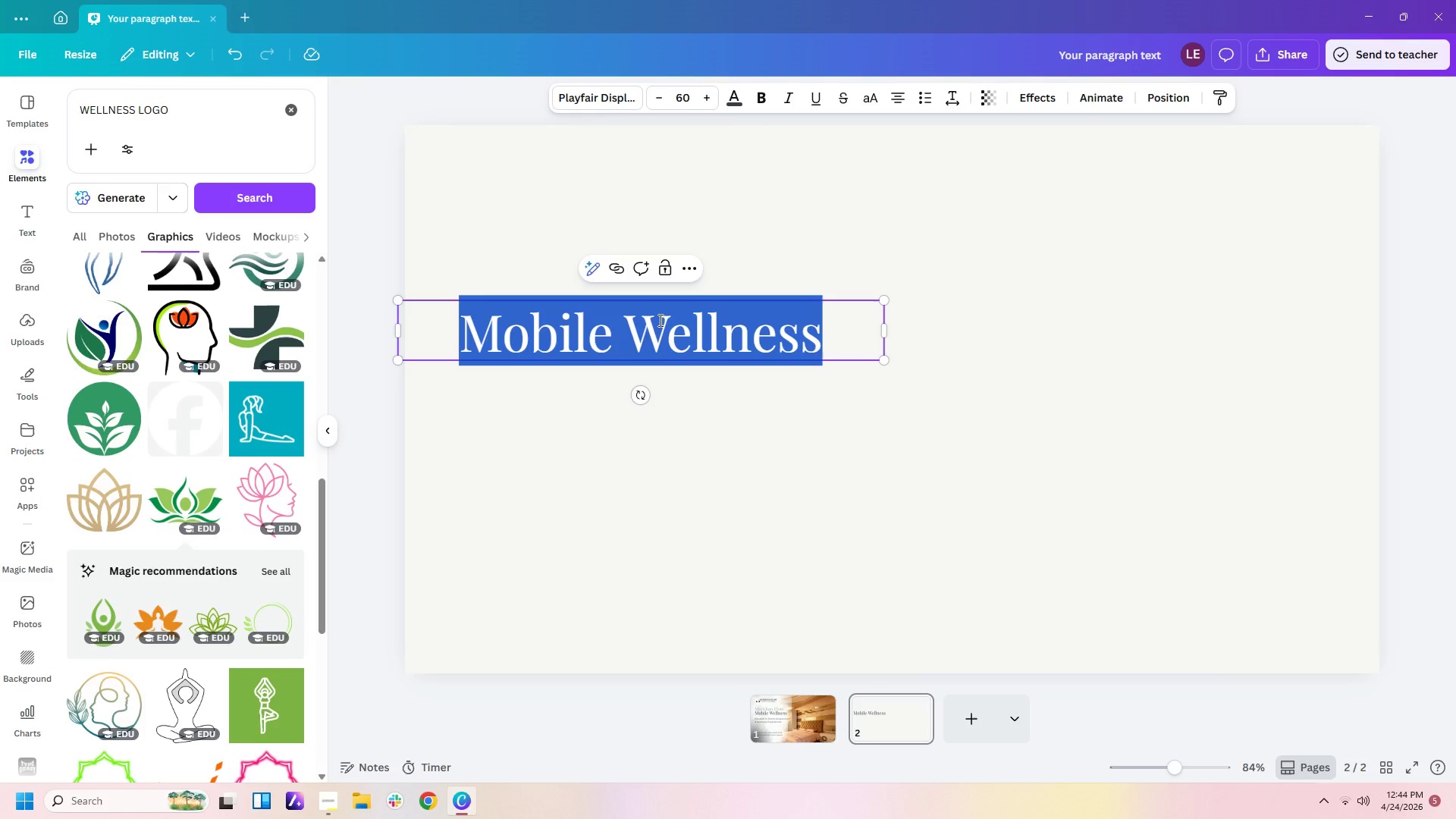 
type(tHE )
key(Backspace)
key(Backspace)
key(Backspace)
key(Backspace)
type(The In-Room Welle)
key(Backspace)
type(ness Gap)
 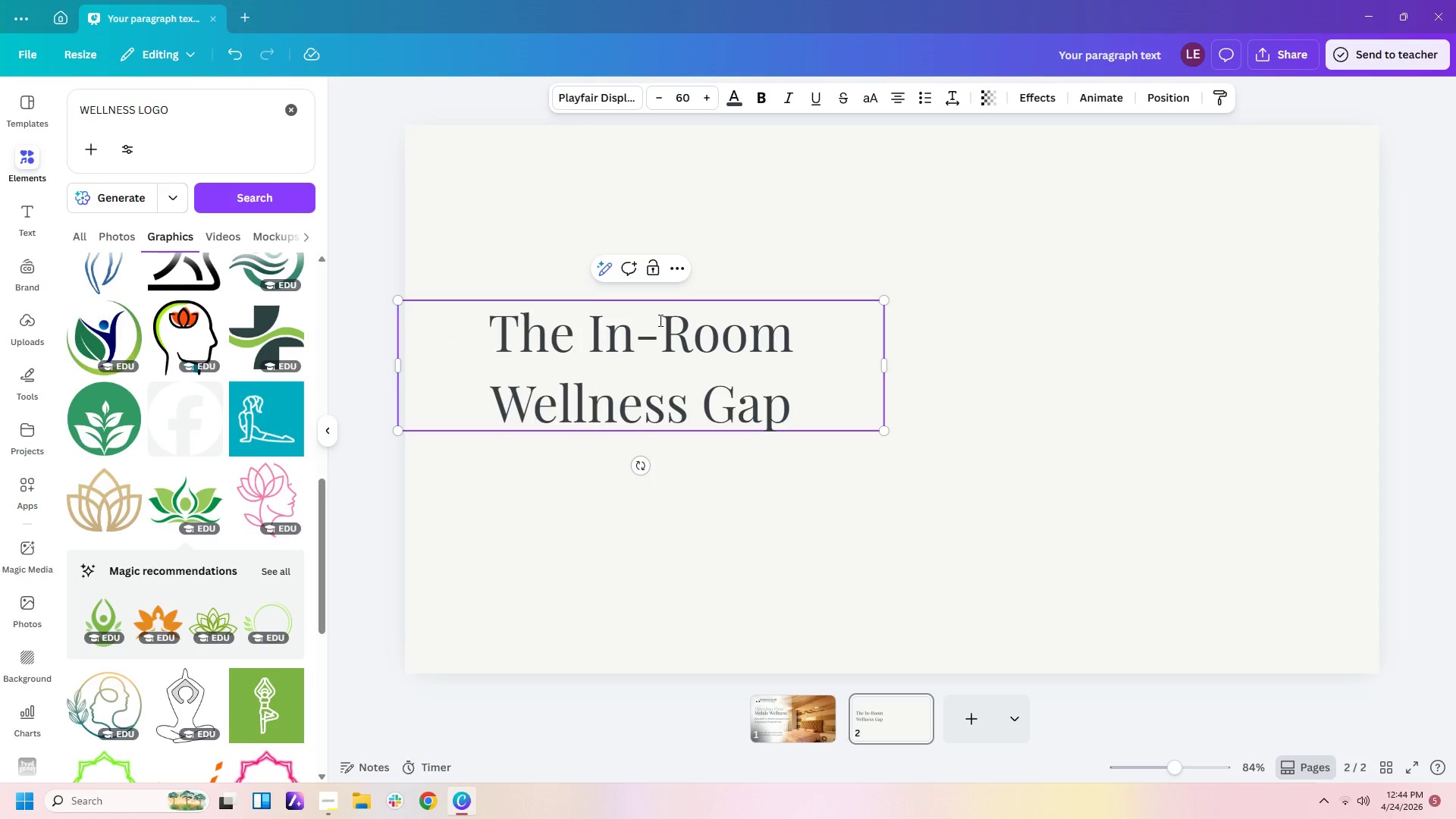 
wait(5.78)
 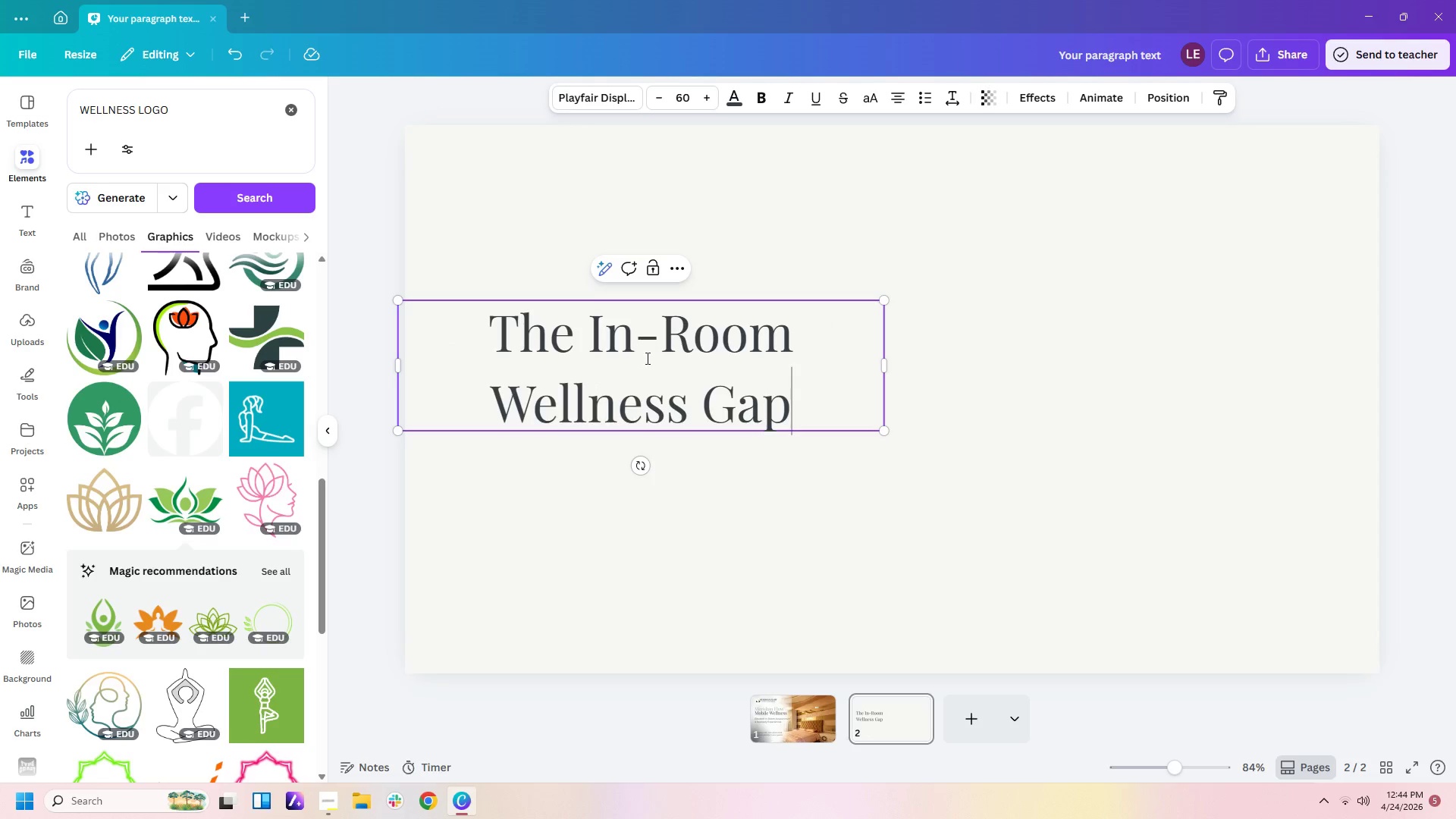 
left_click_drag(start_coordinate=[888, 369], to_coordinate=[774, 366])
 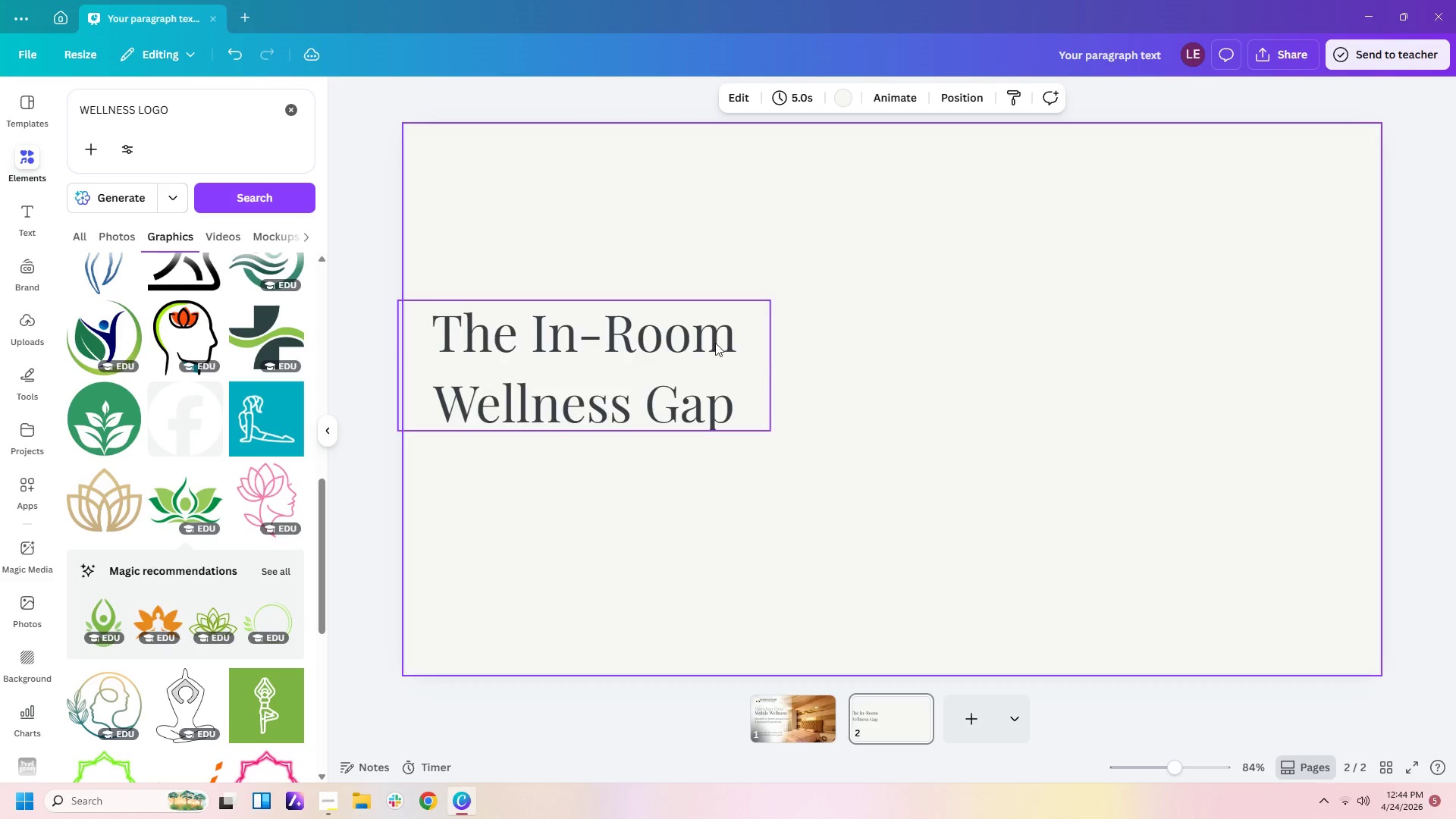 
left_click_drag(start_coordinate=[712, 377], to_coordinate=[830, 298])
 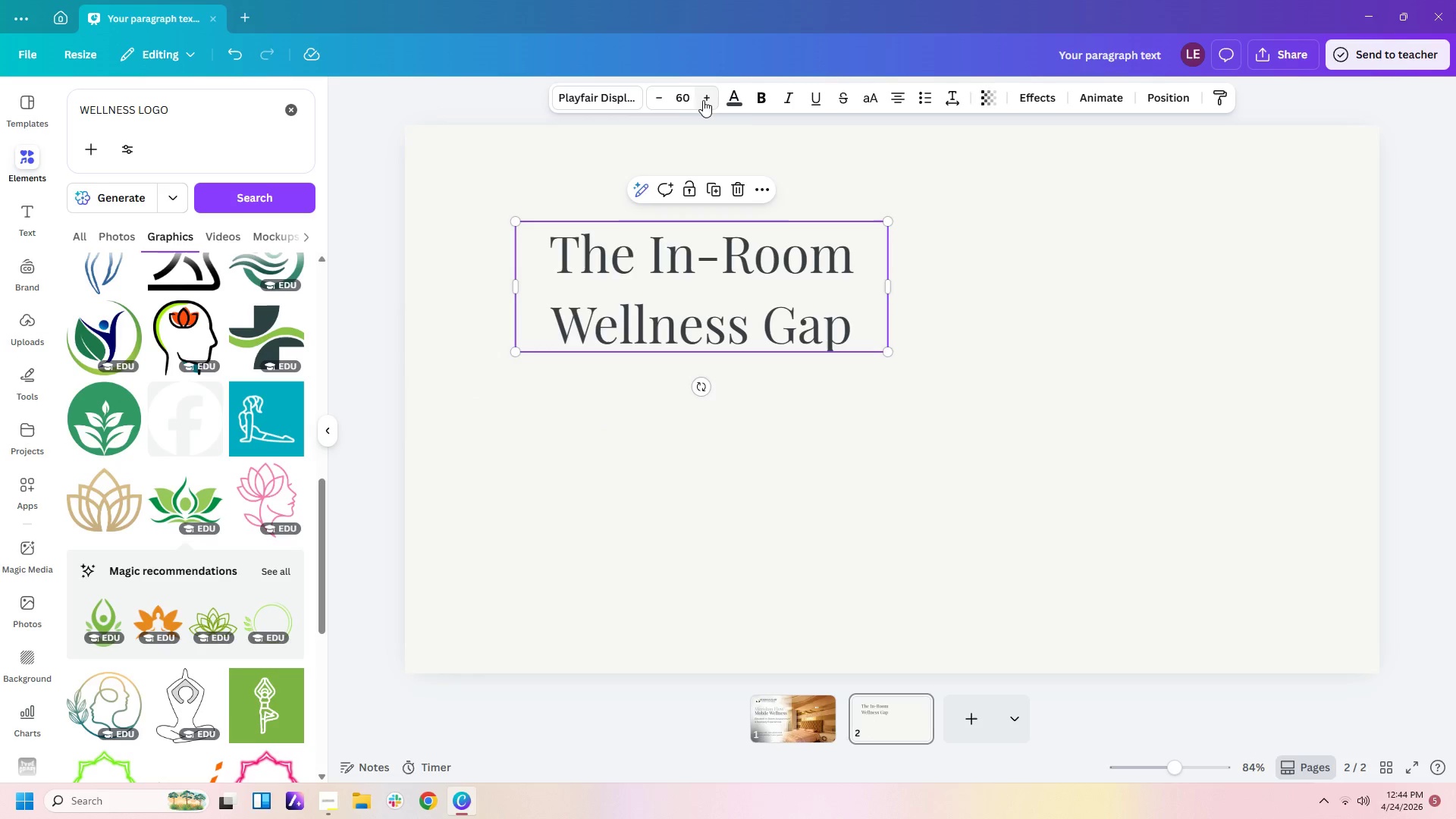 
left_click([681, 99])
 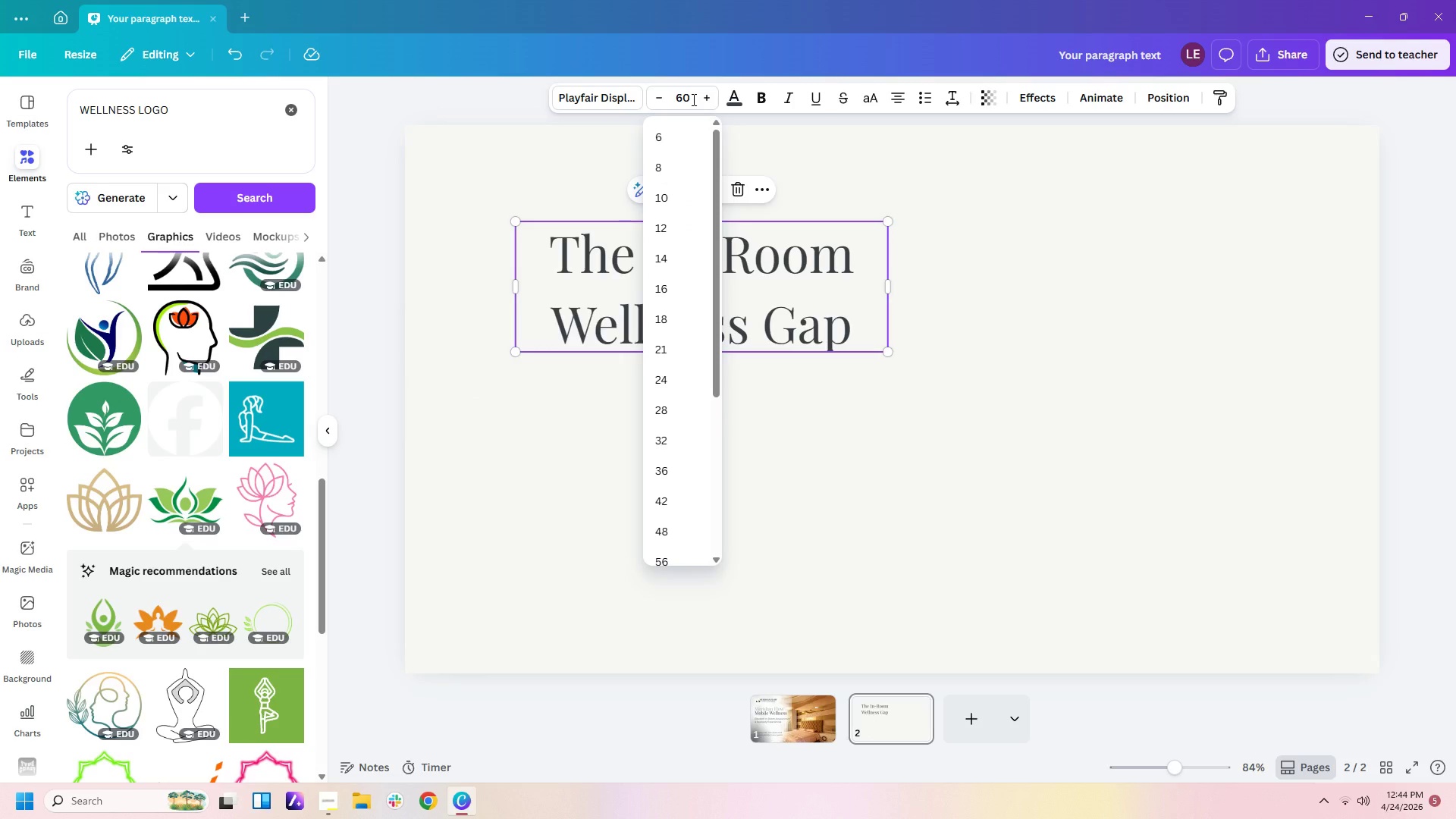 
key(Backspace)
 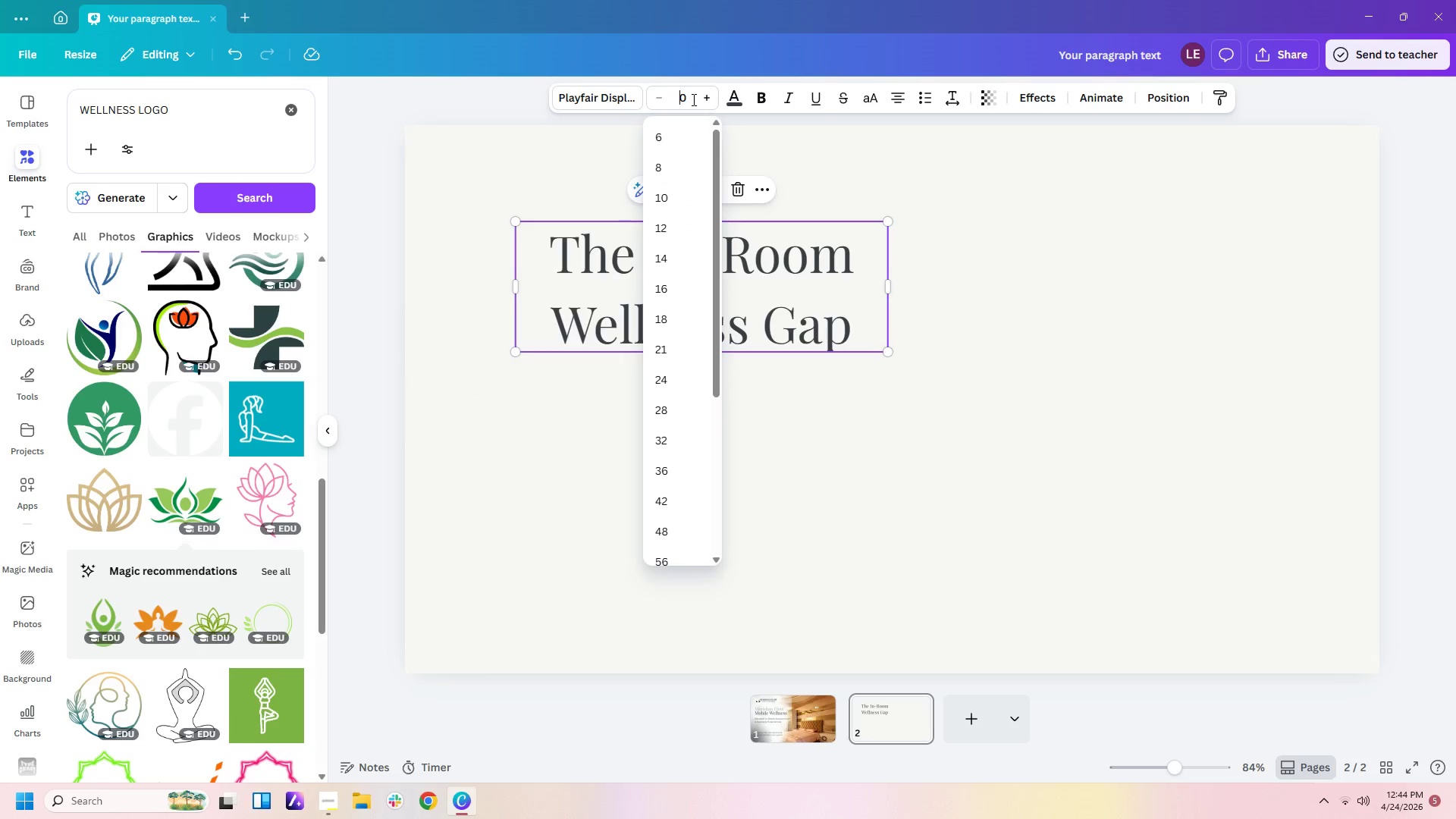 
key(Numpad5)
 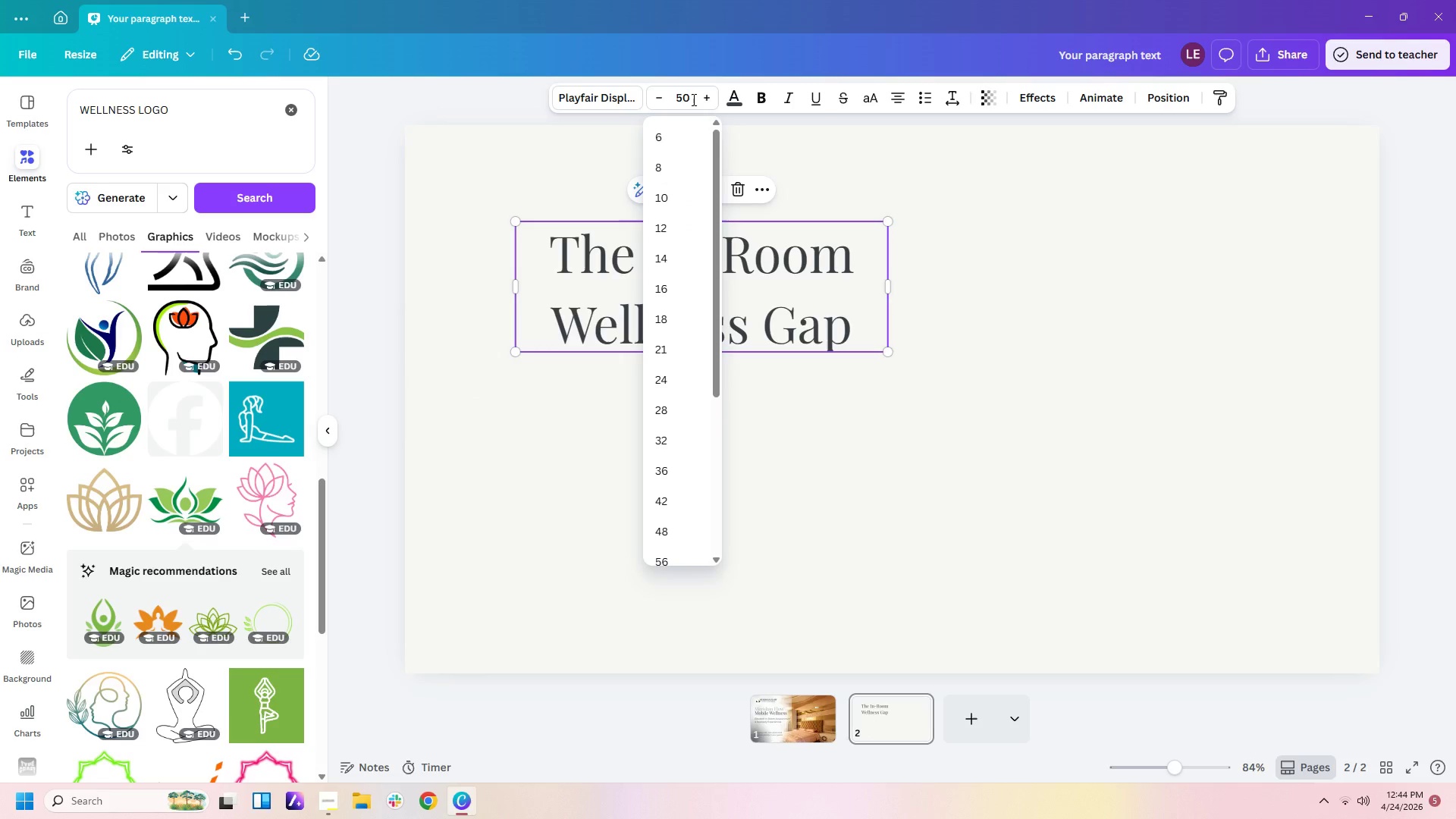 
key(Enter)
 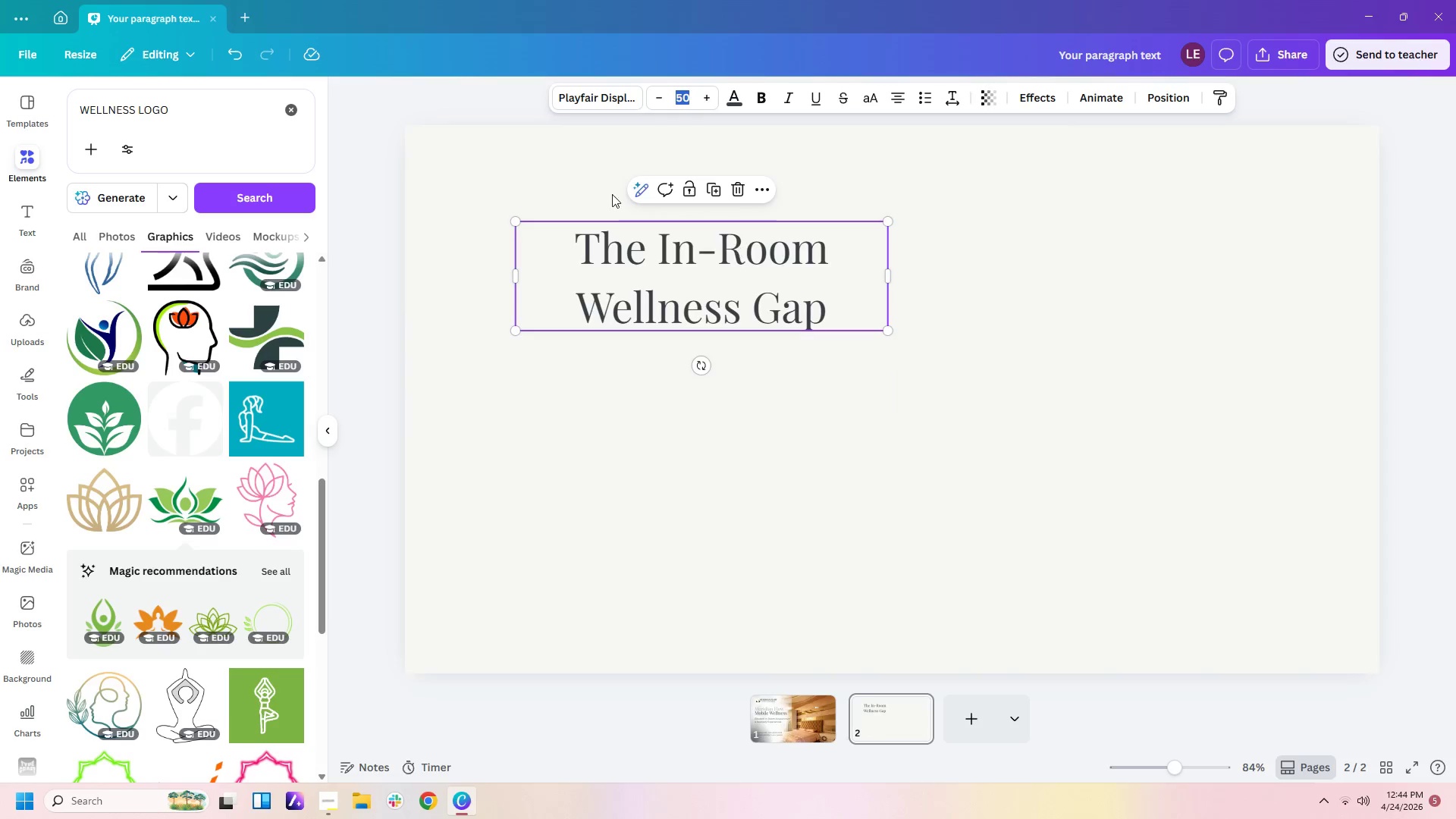 
left_click([890, 99])
 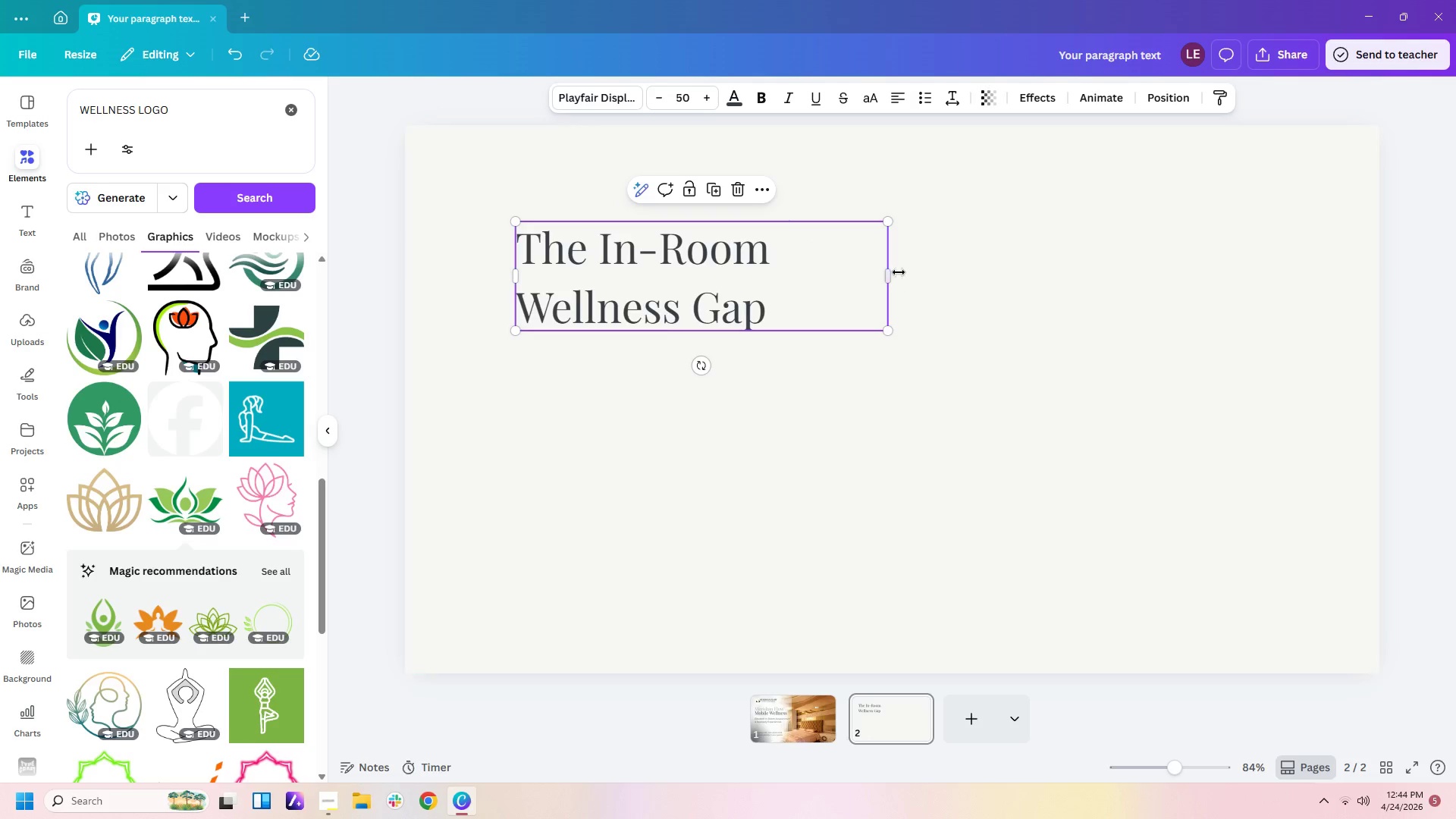 
left_click_drag(start_coordinate=[889, 272], to_coordinate=[808, 273])
 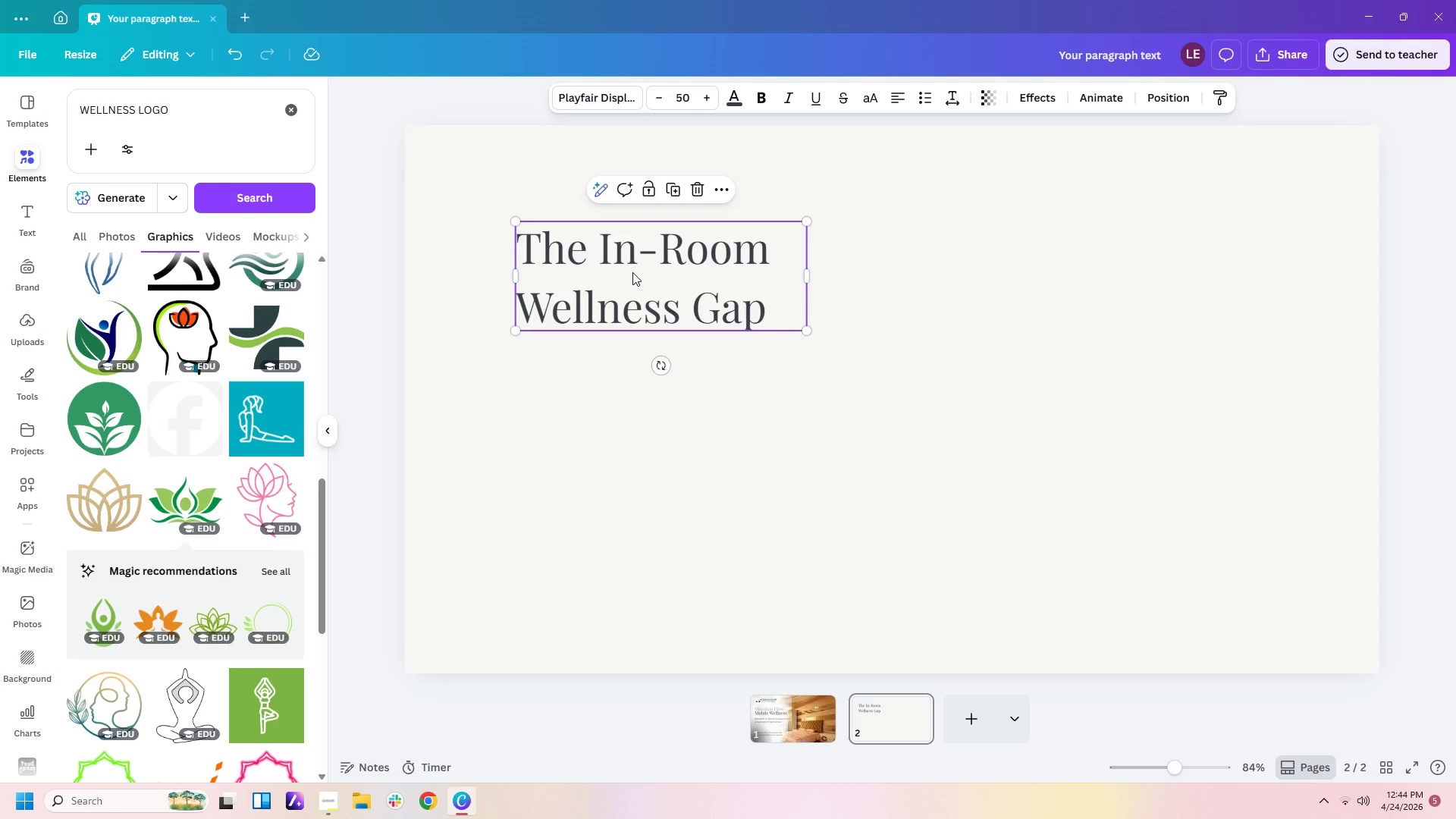 
left_click_drag(start_coordinate=[632, 272], to_coordinate=[579, 234])
 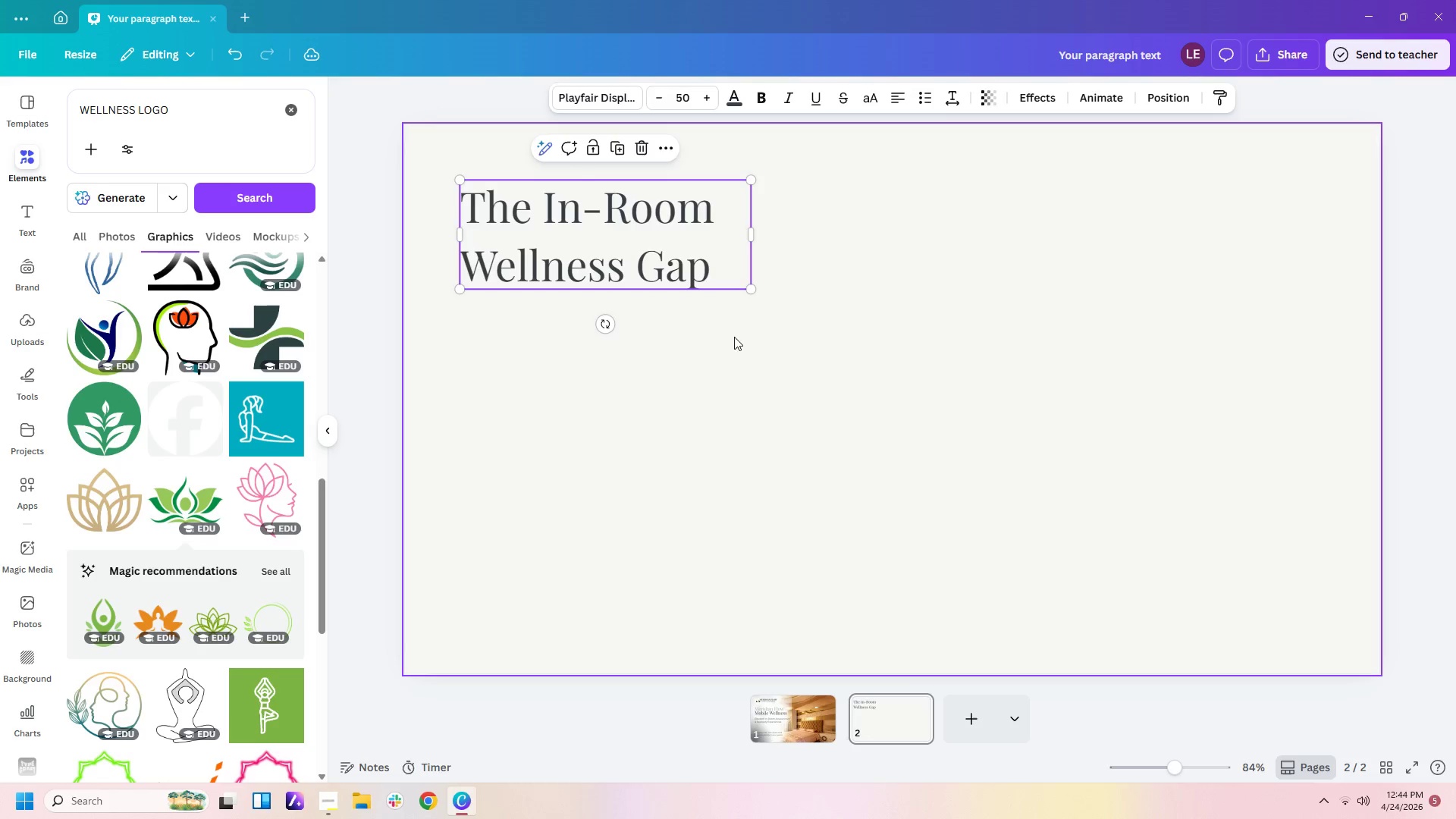 
left_click([734, 337])
 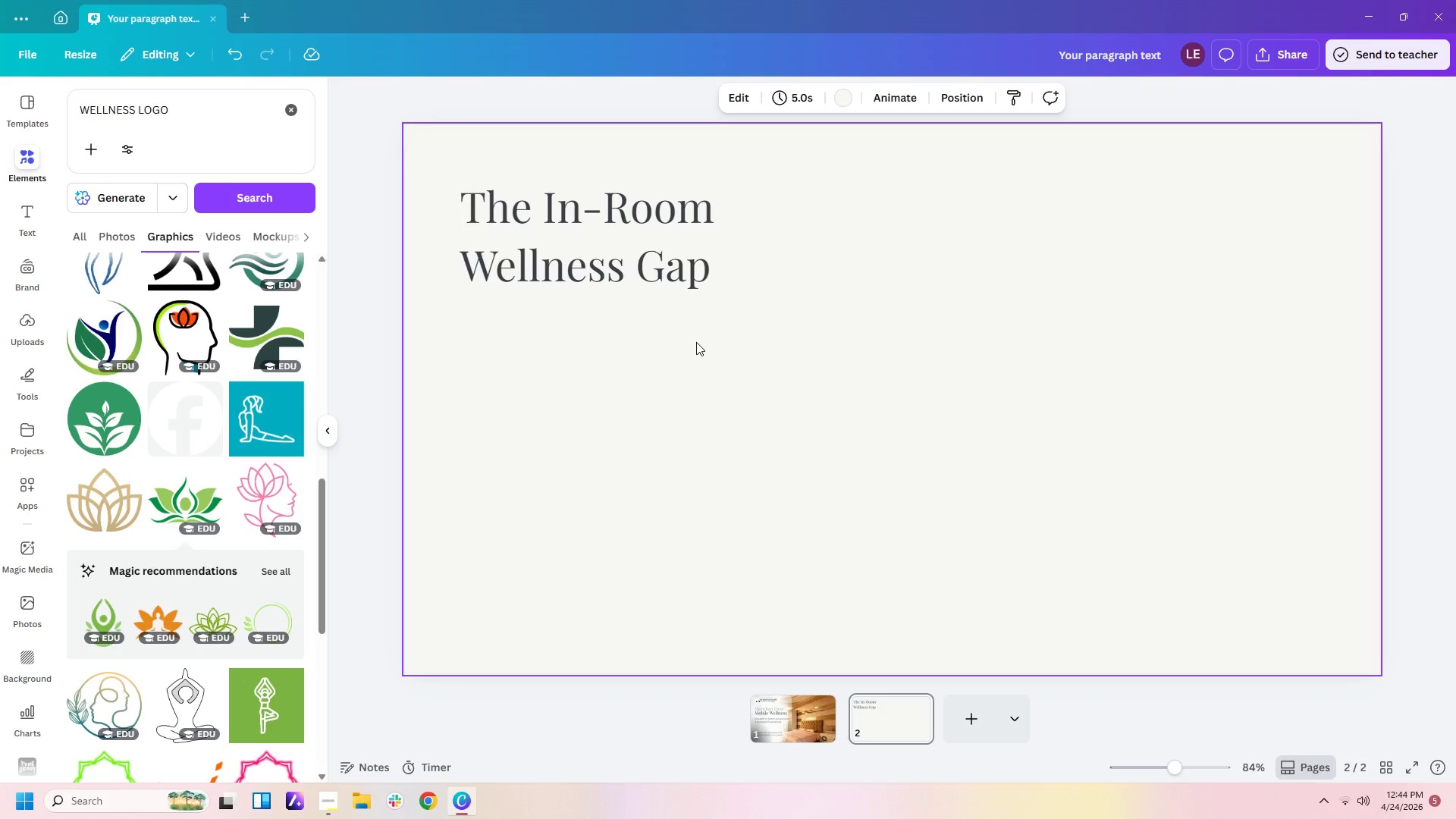 
left_click([797, 699])
 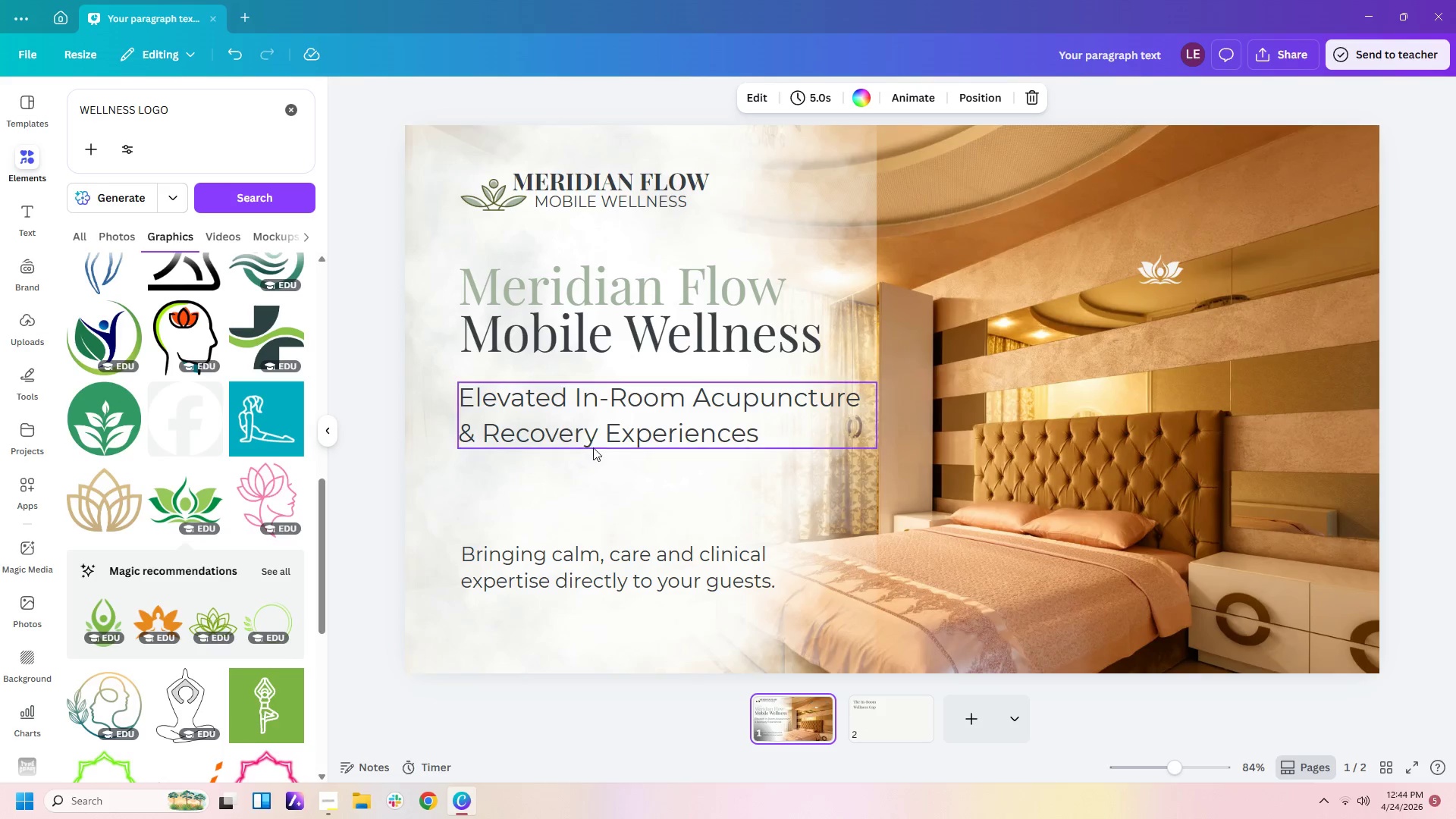 
left_click([608, 421])
 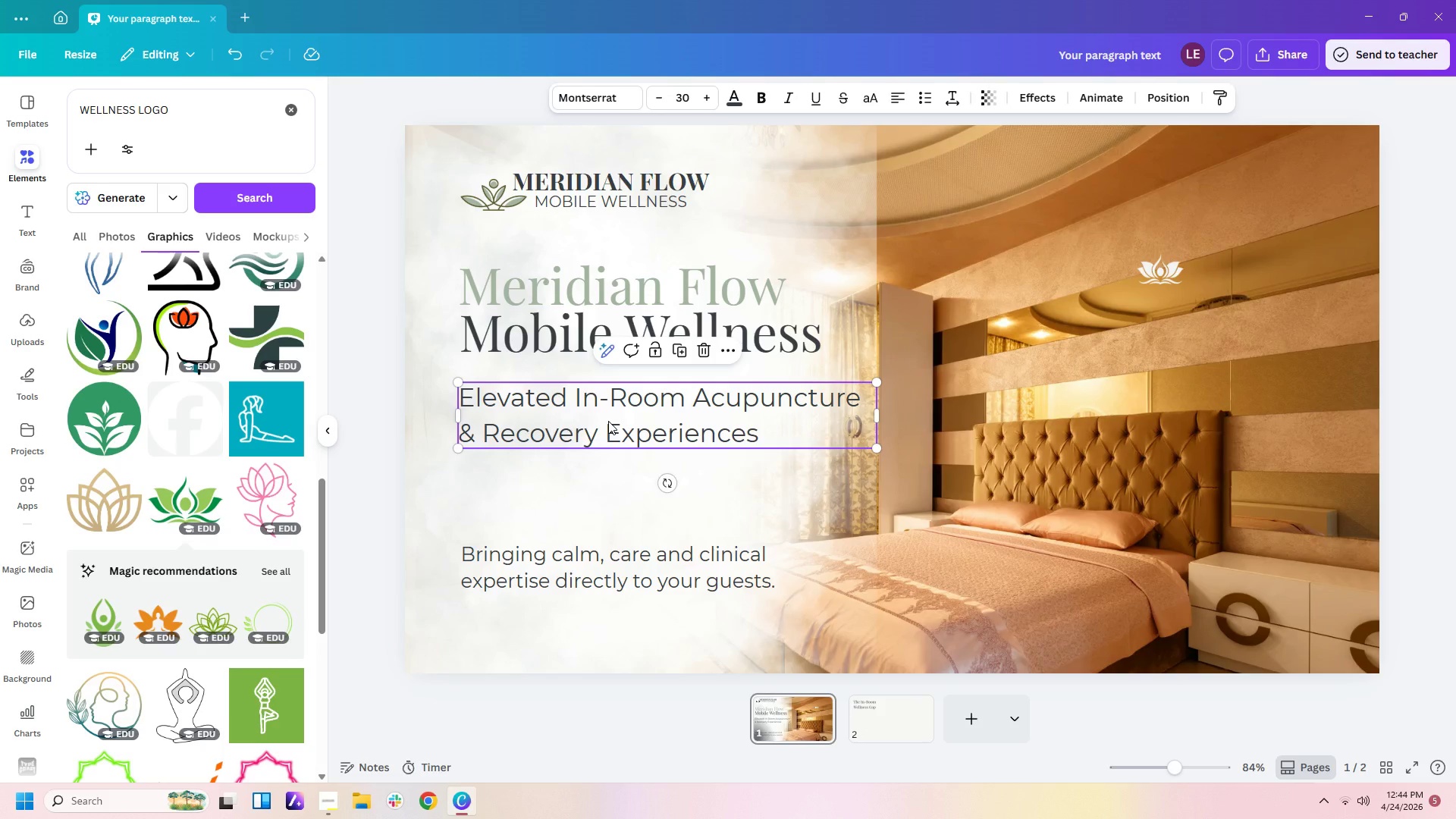 
key(Control+ControlLeft)
 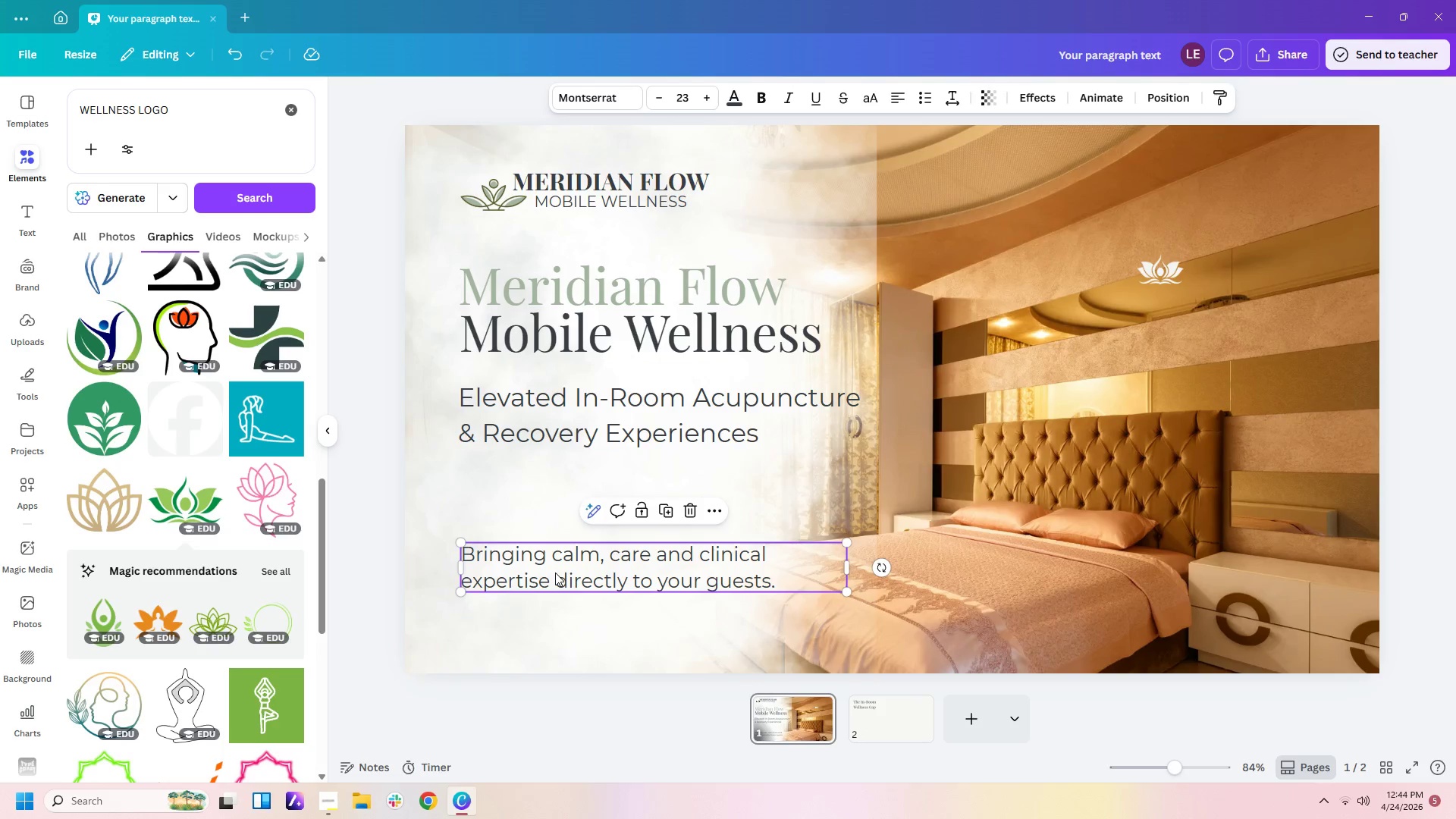 
key(Control+C)
 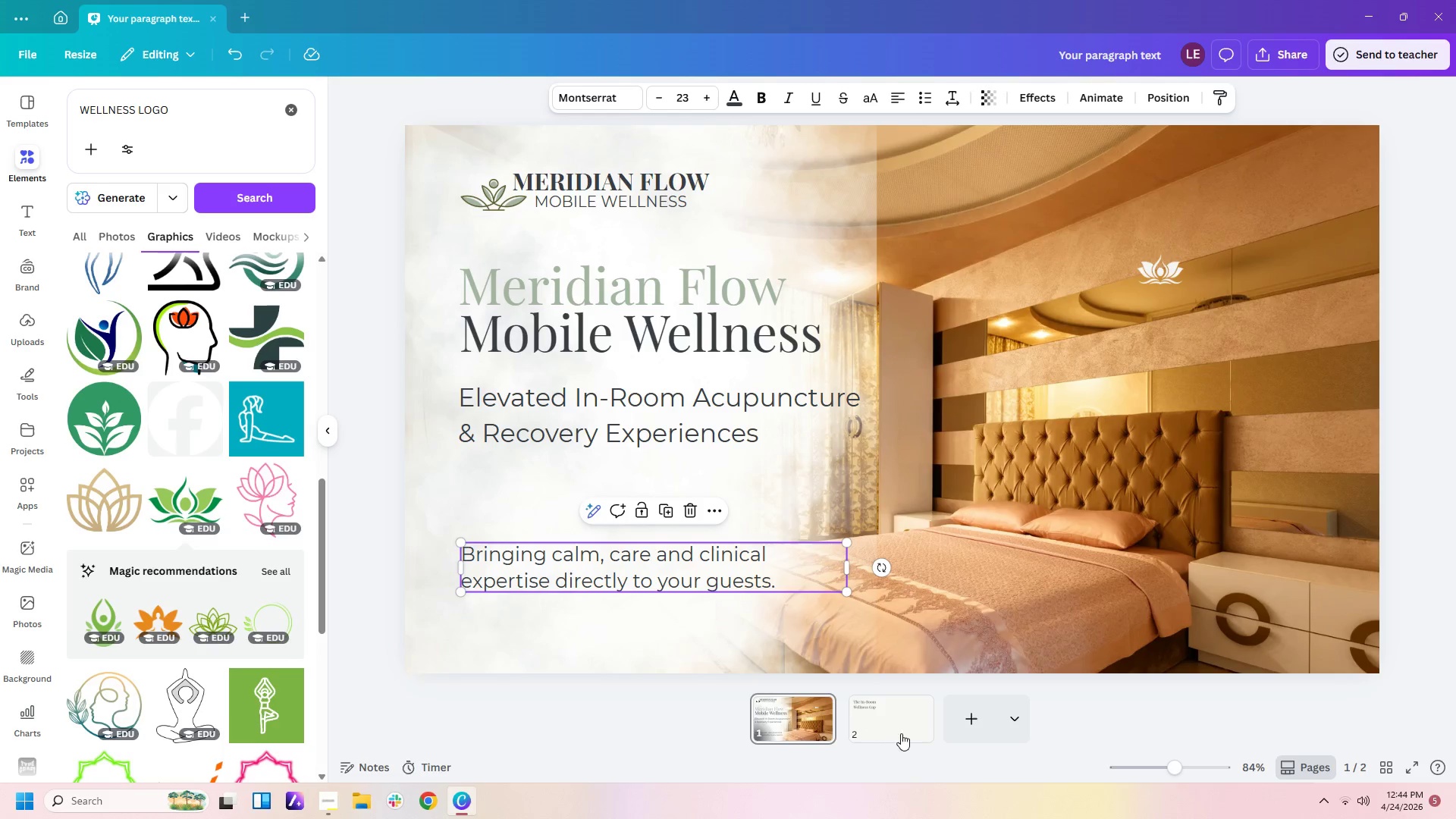 
left_click([918, 717])
 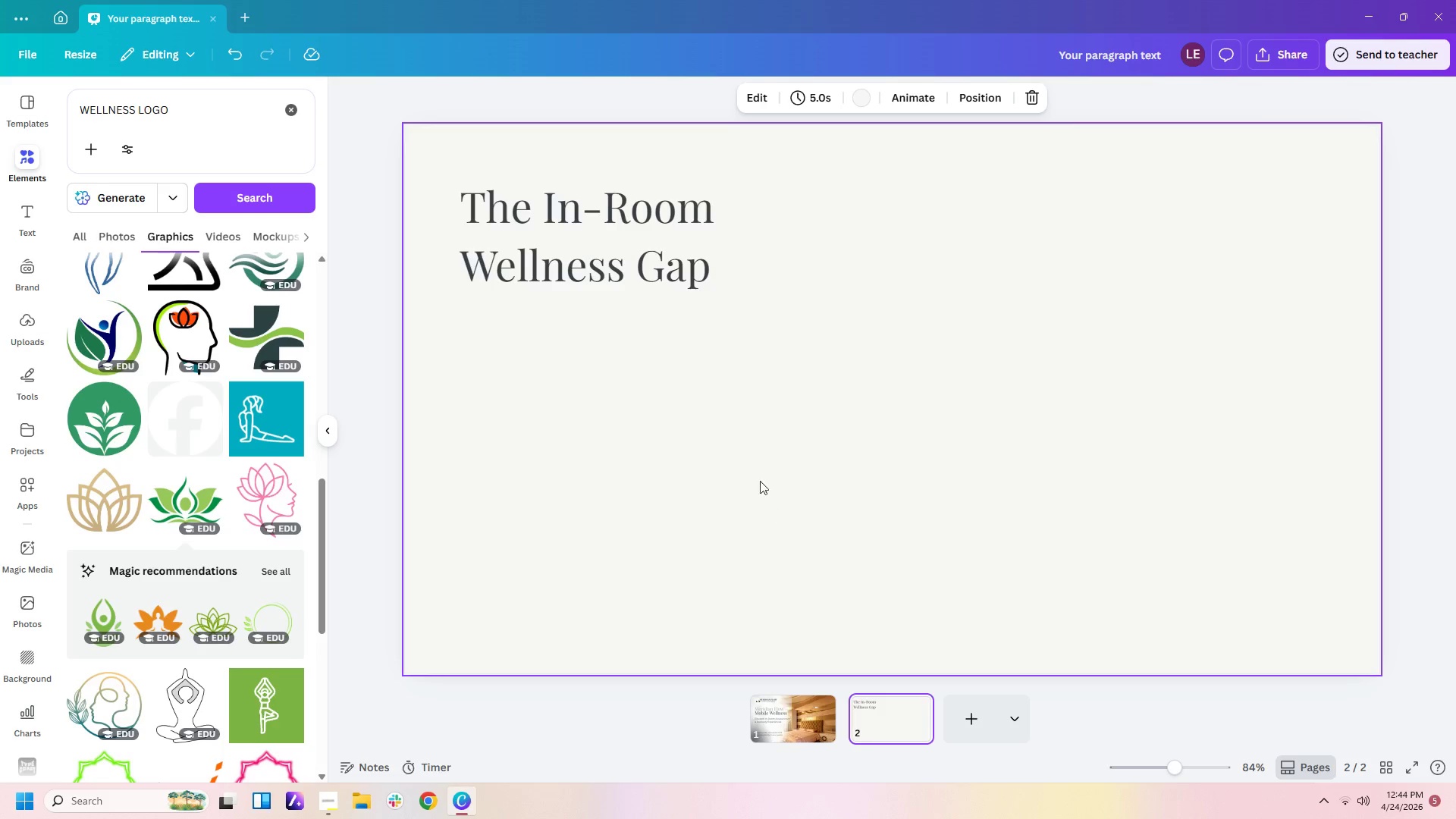 
left_click([744, 468])
 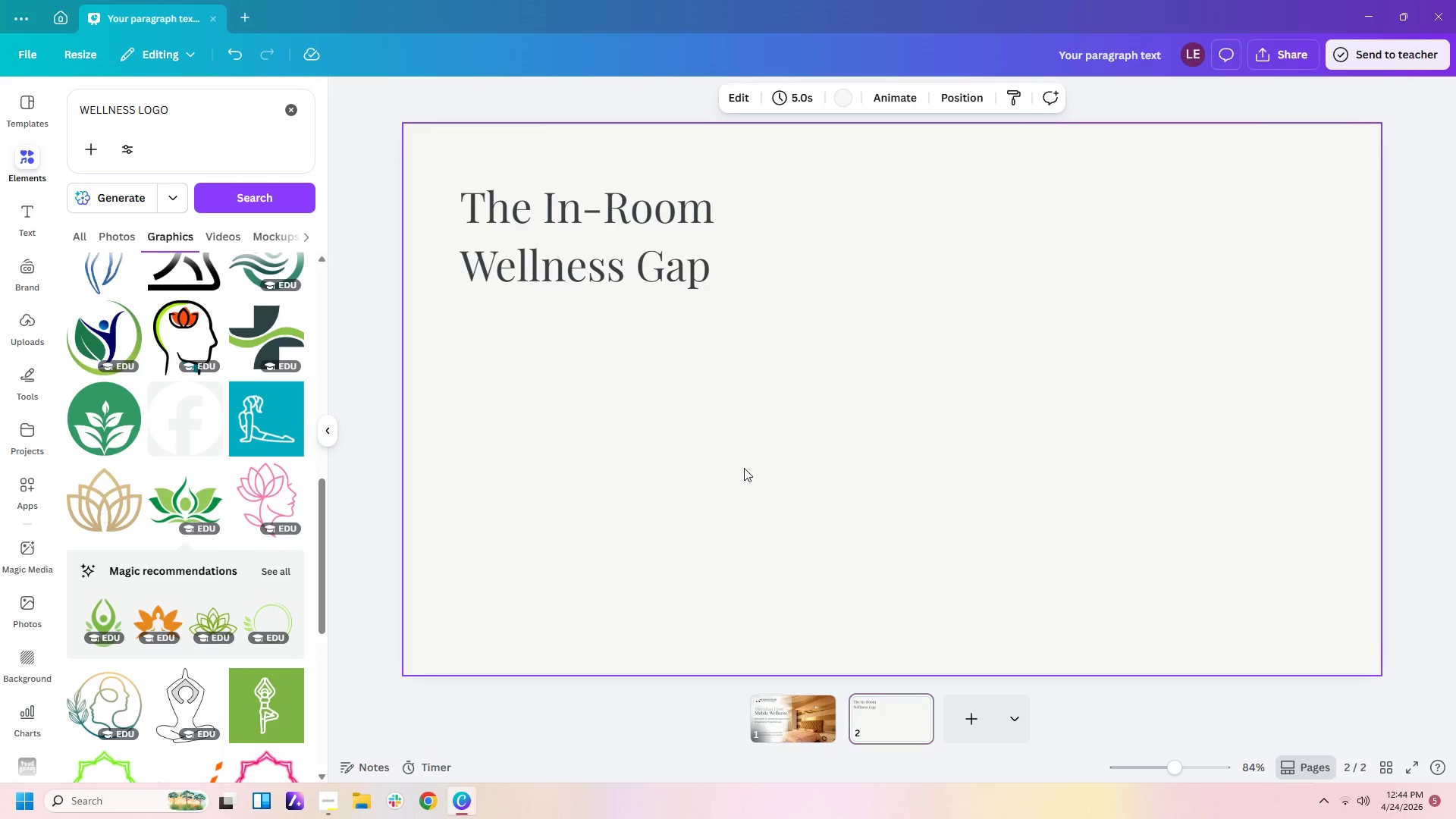 
key(Control+V)
 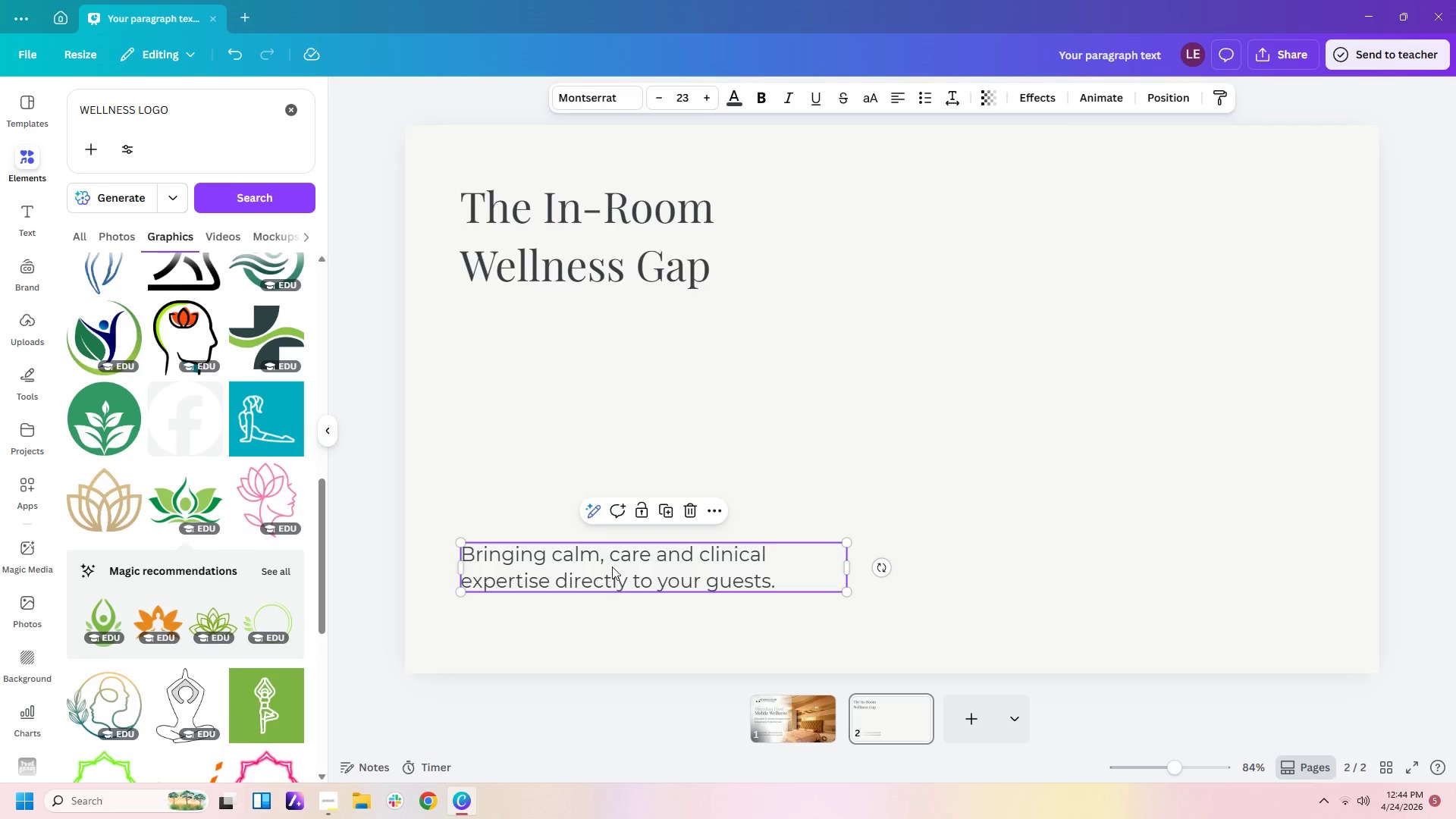 
double_click([612, 566])
 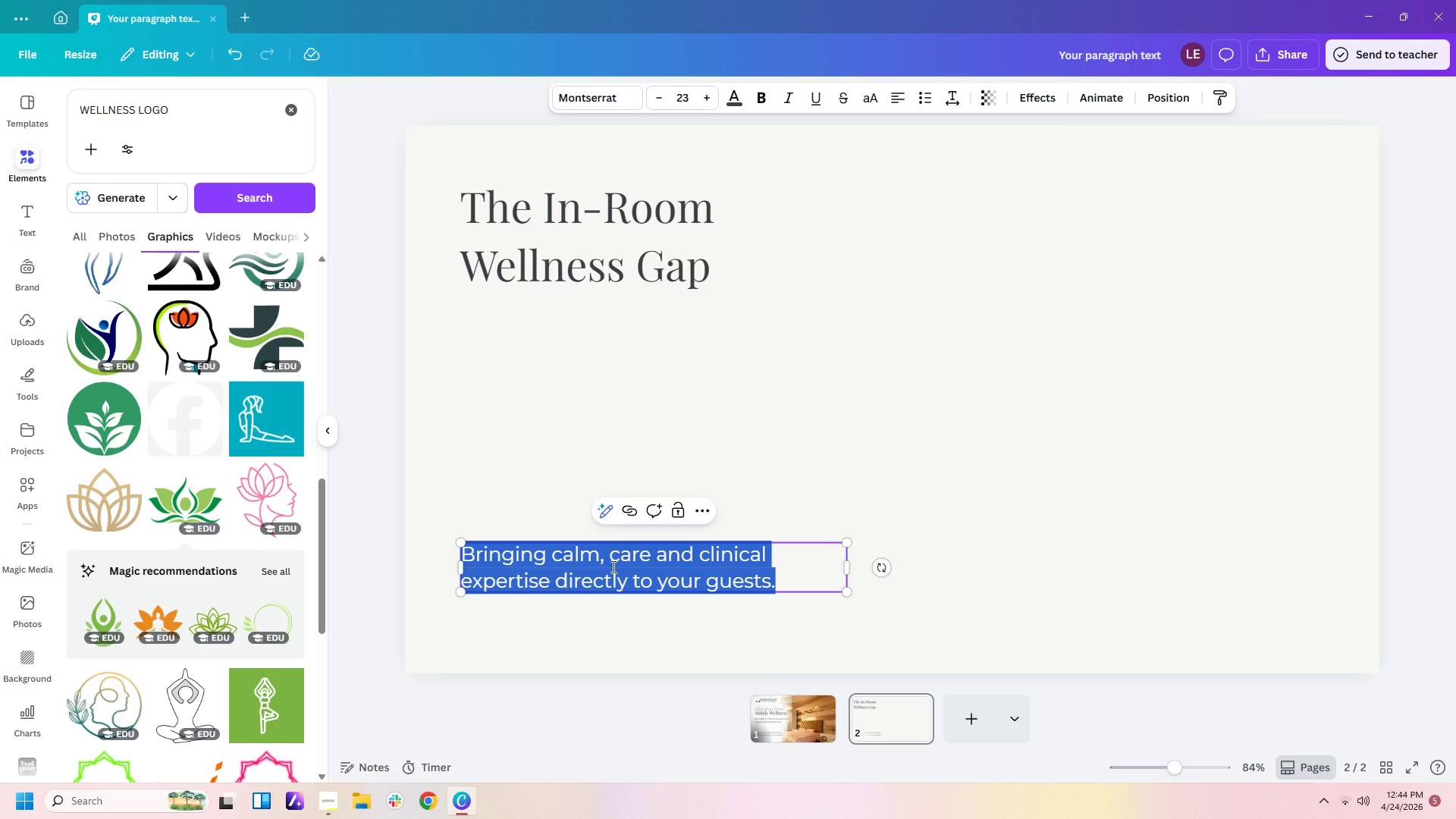 
type(Today's luxury traveler expev)
key(Backspace)
type(cts)
 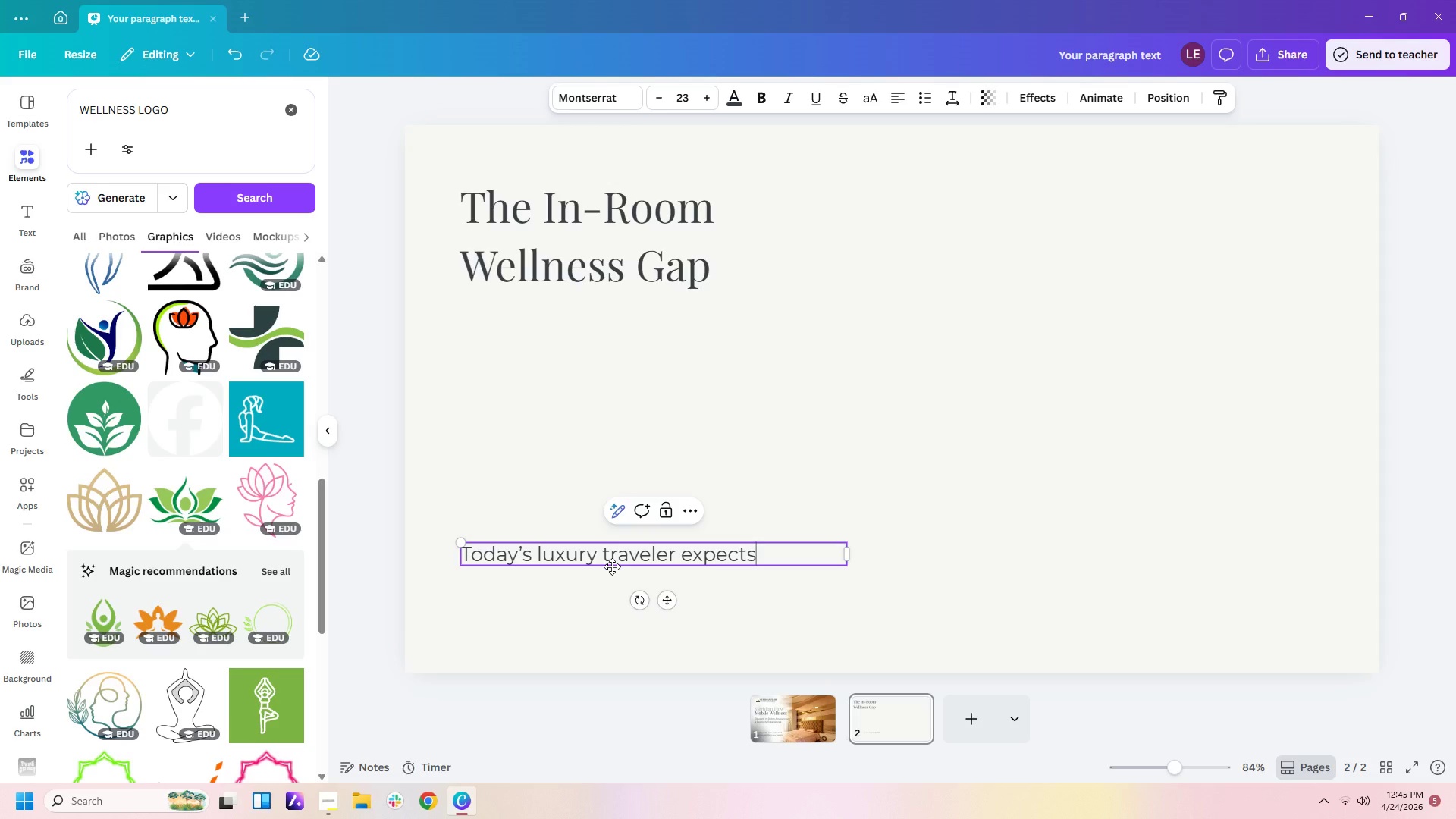 
key(Shift+Semicolon)
 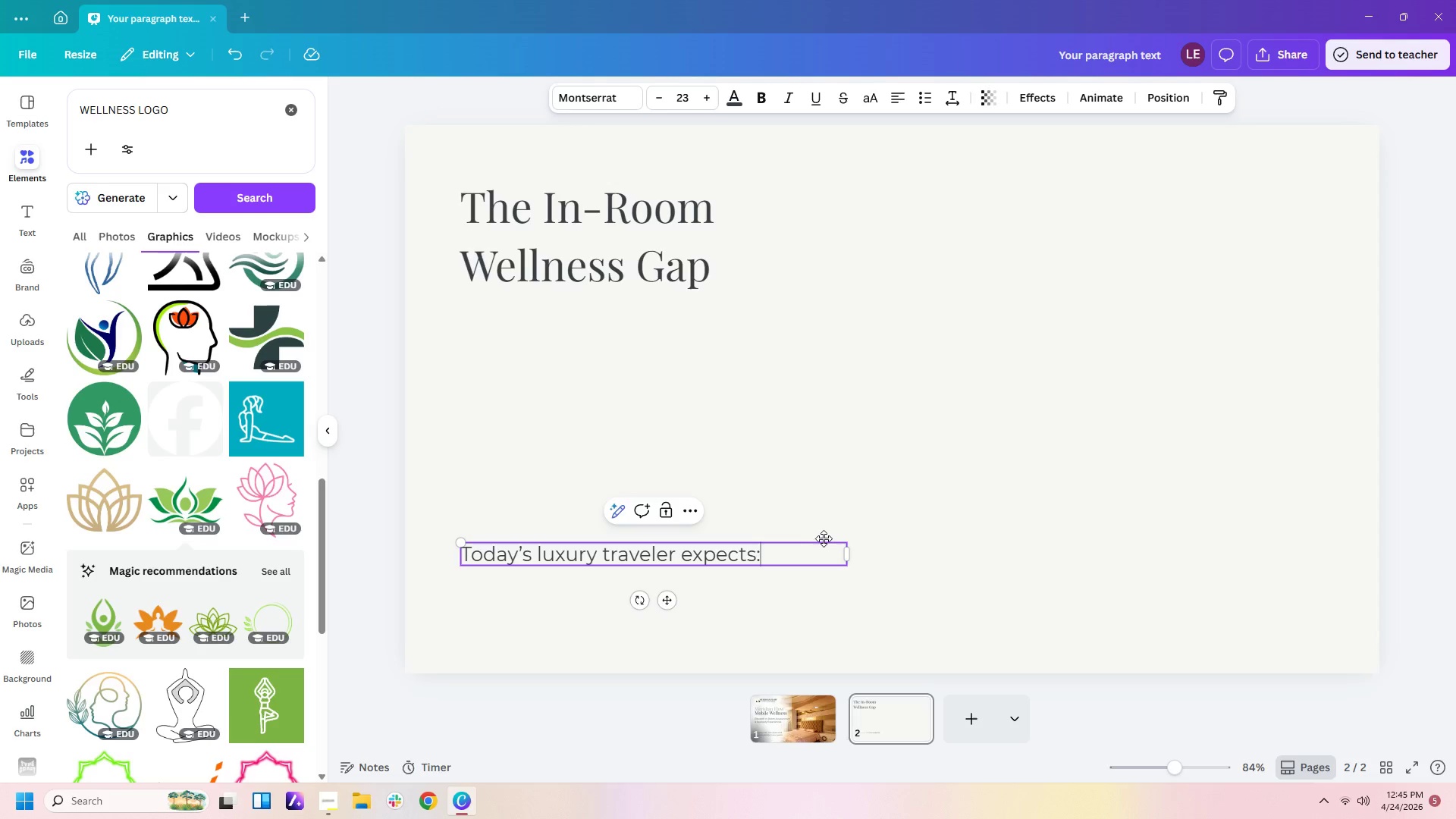 
left_click([827, 536])
 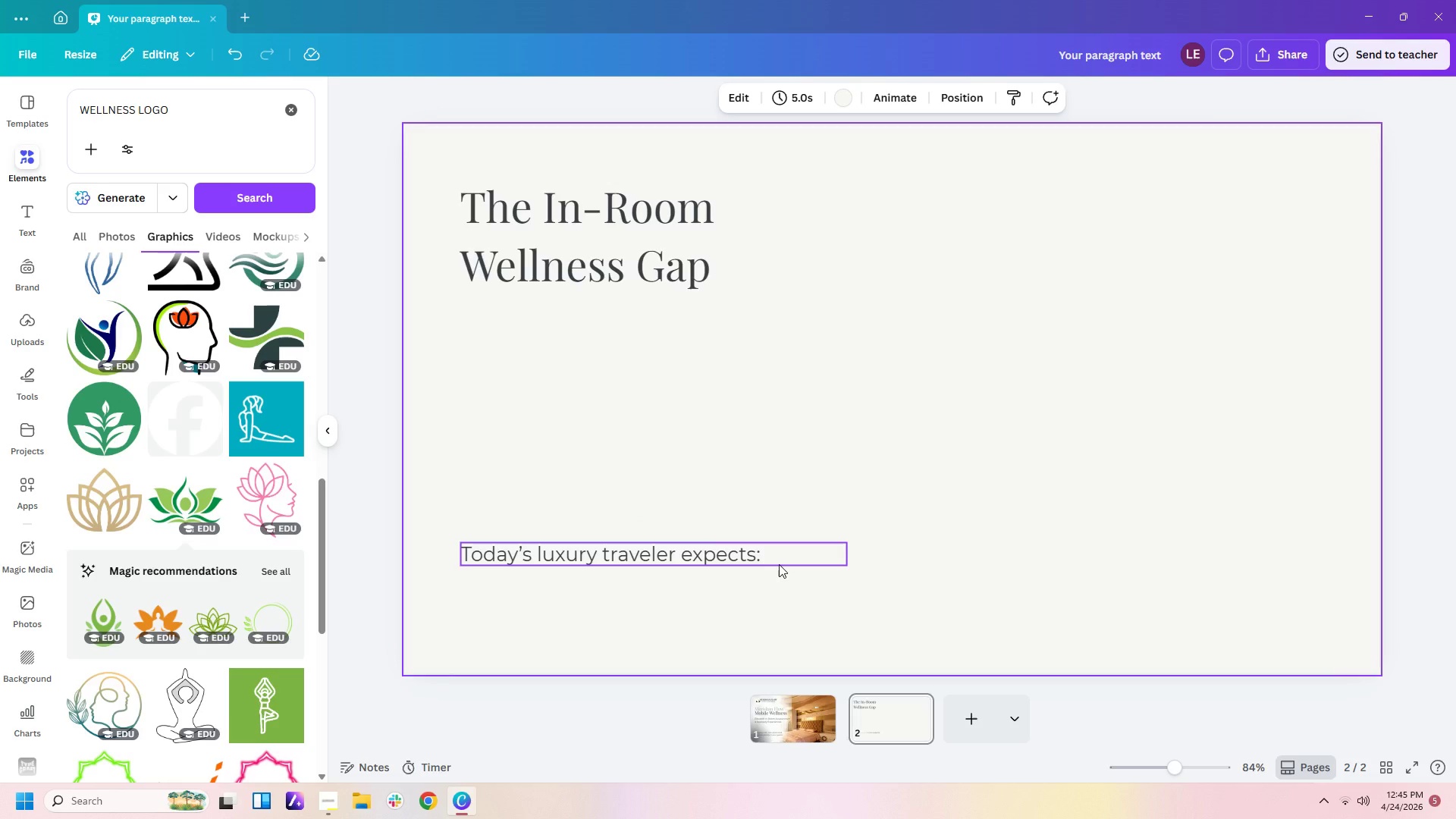 
left_click_drag(start_coordinate=[779, 564], to_coordinate=[779, 360])
 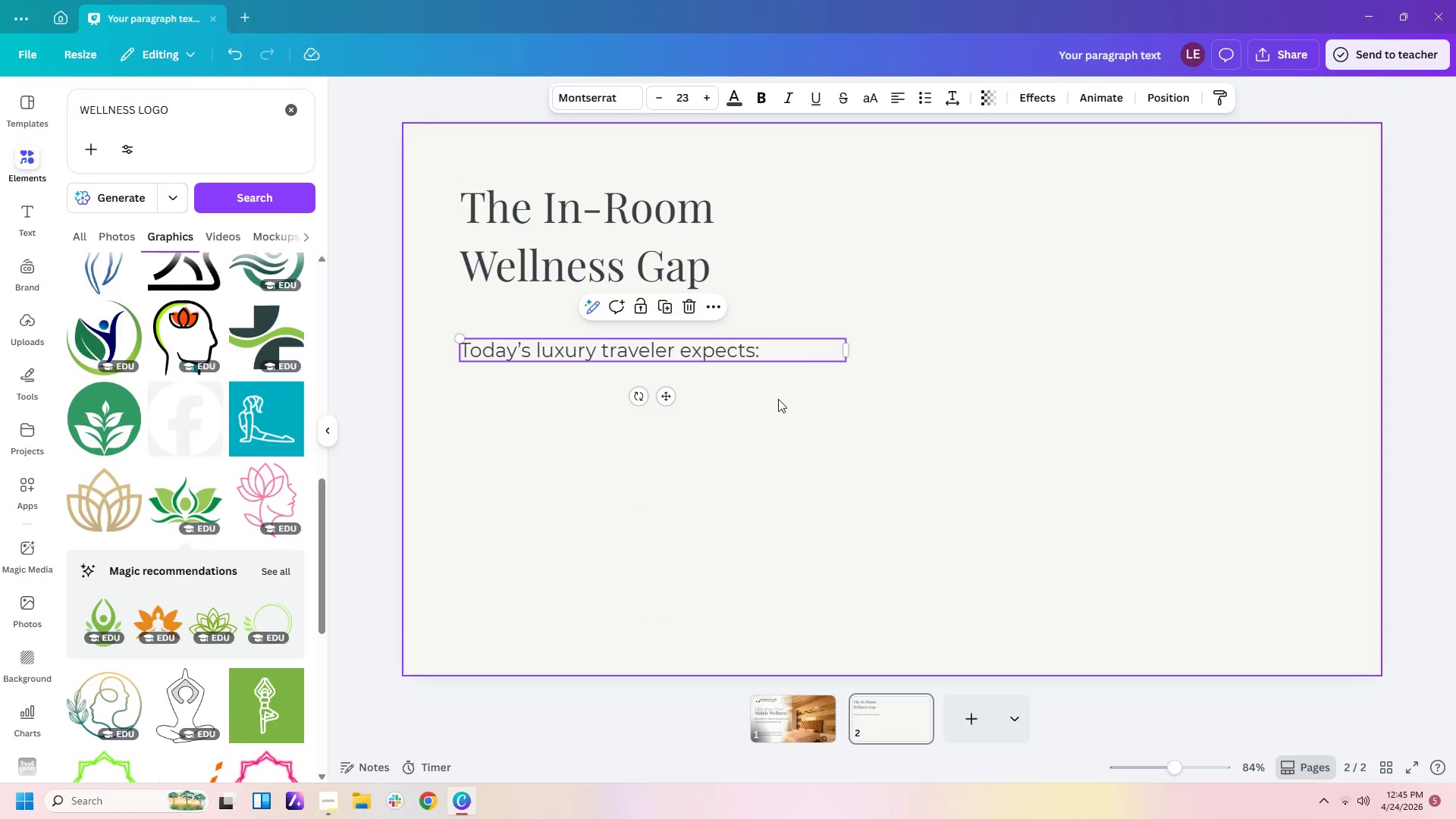 
left_click([778, 399])
 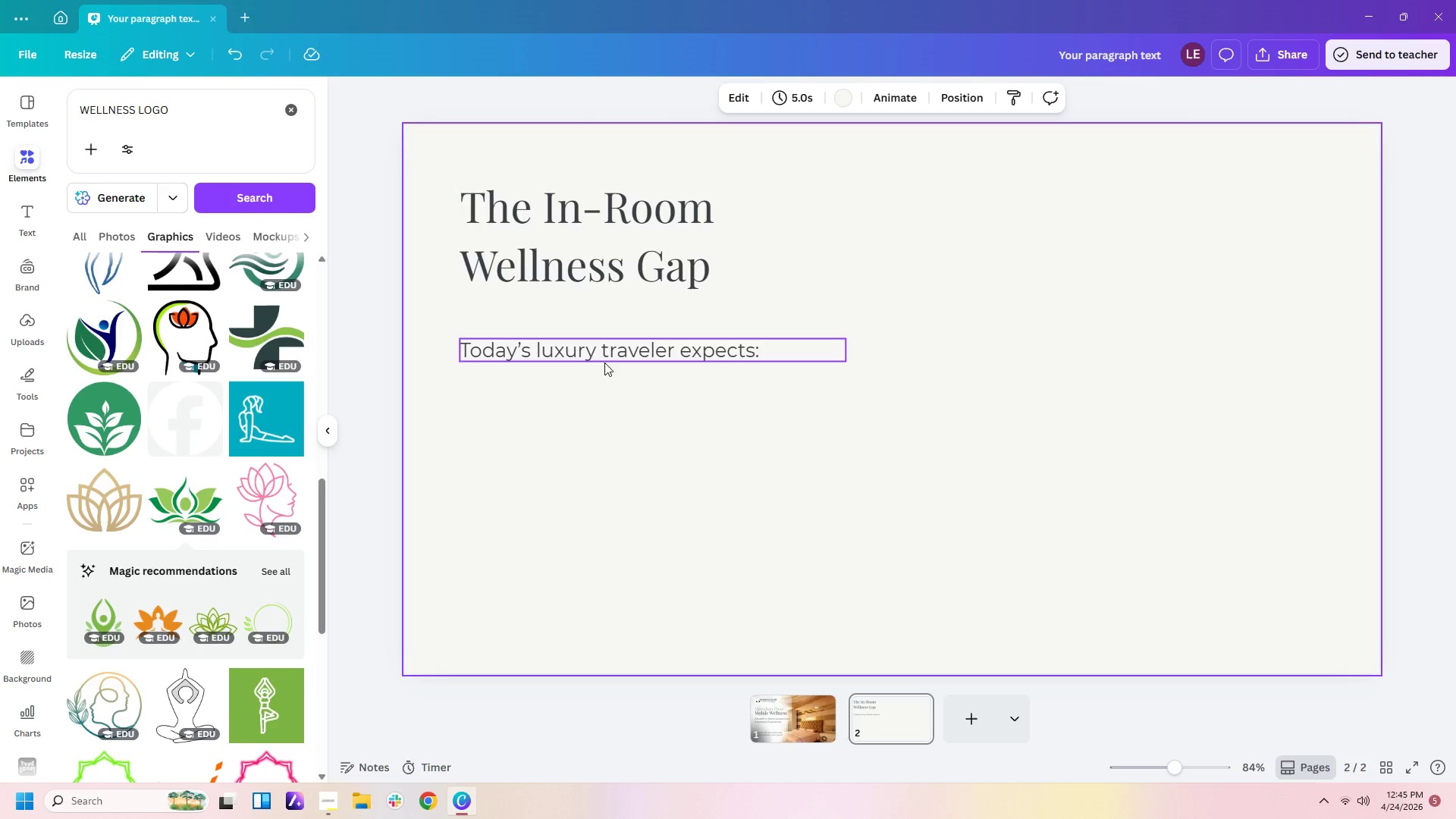 
left_click([601, 355])
 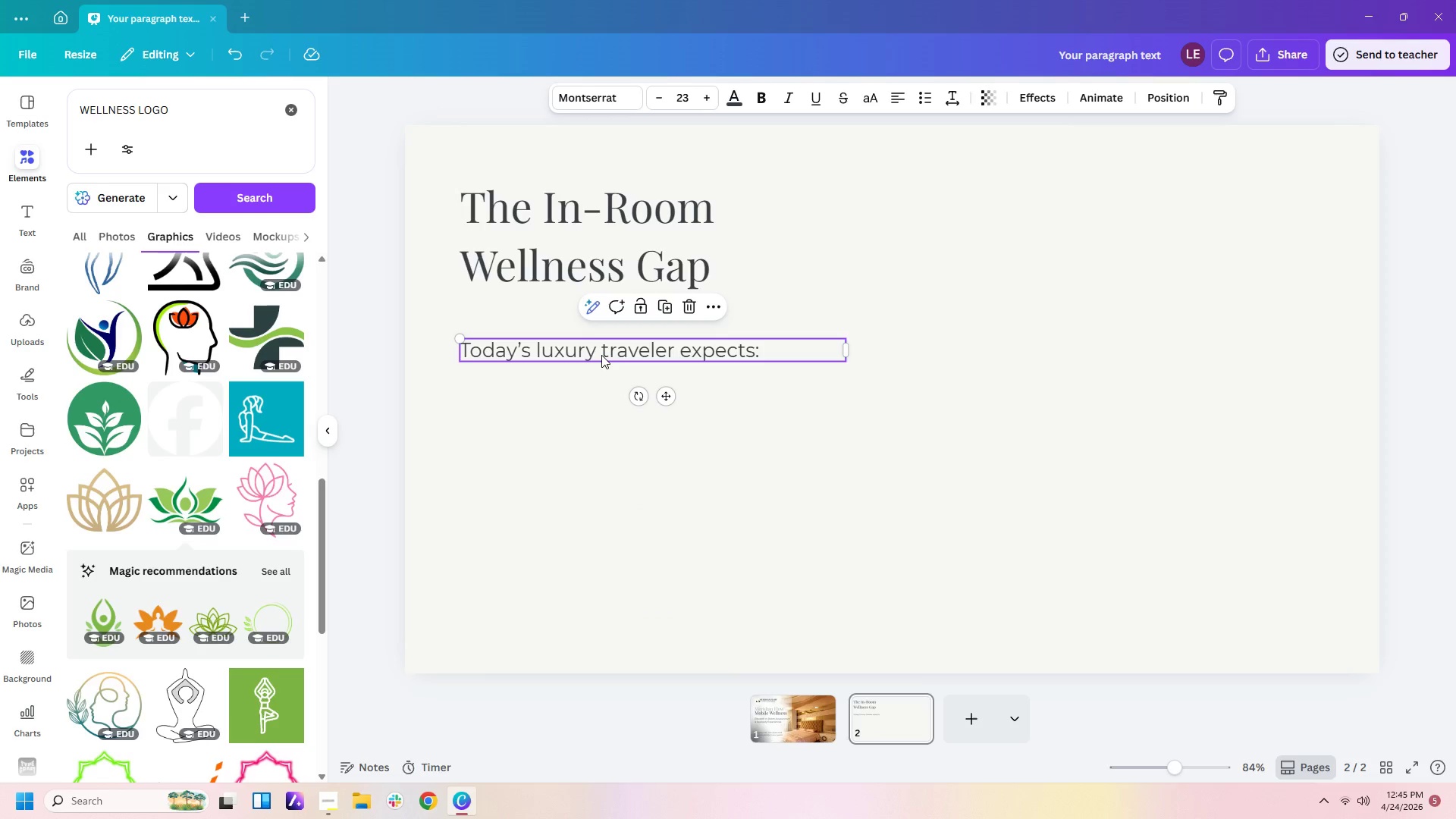 
key(Control+C)
 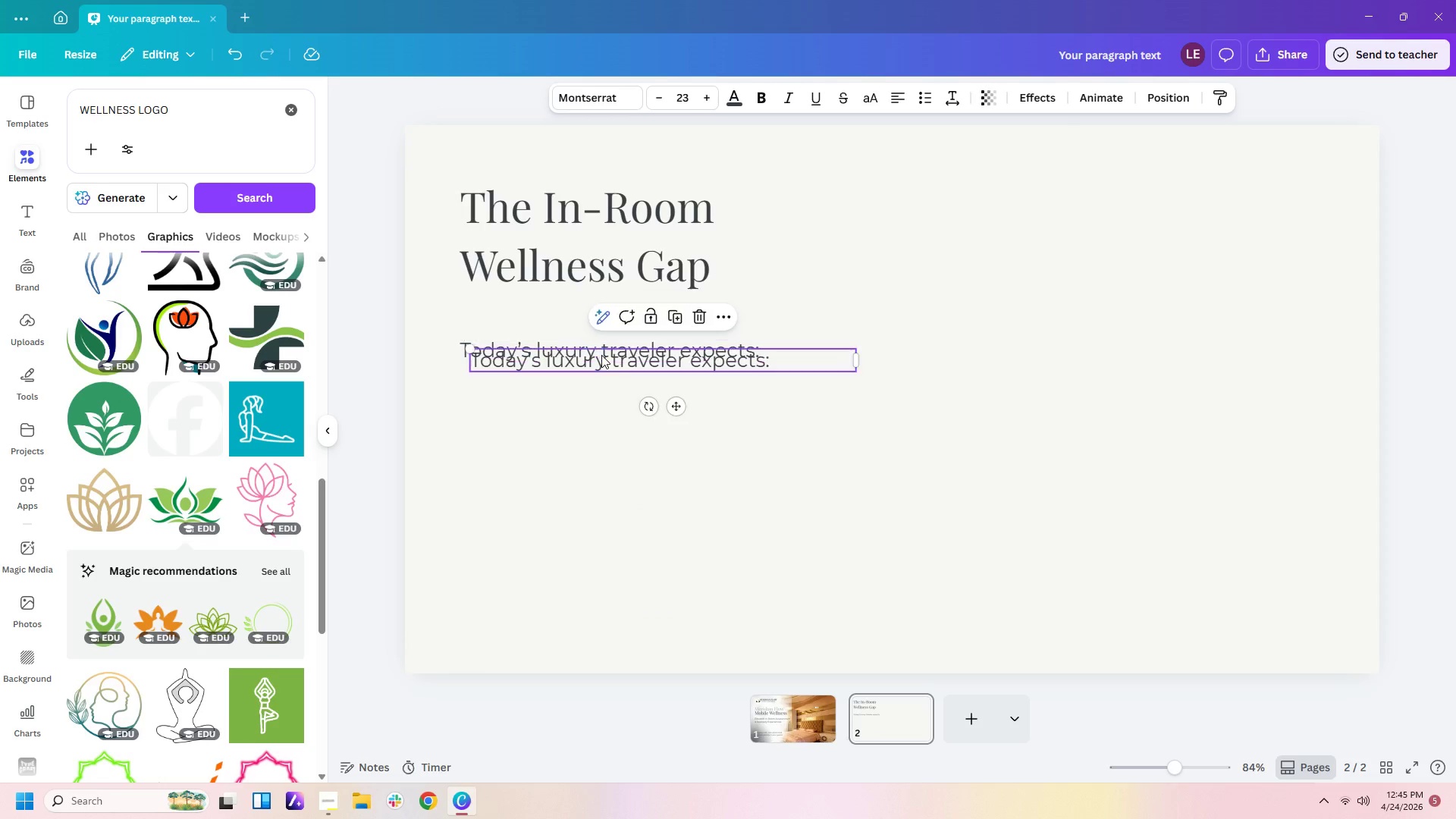 
key(Control+V)
 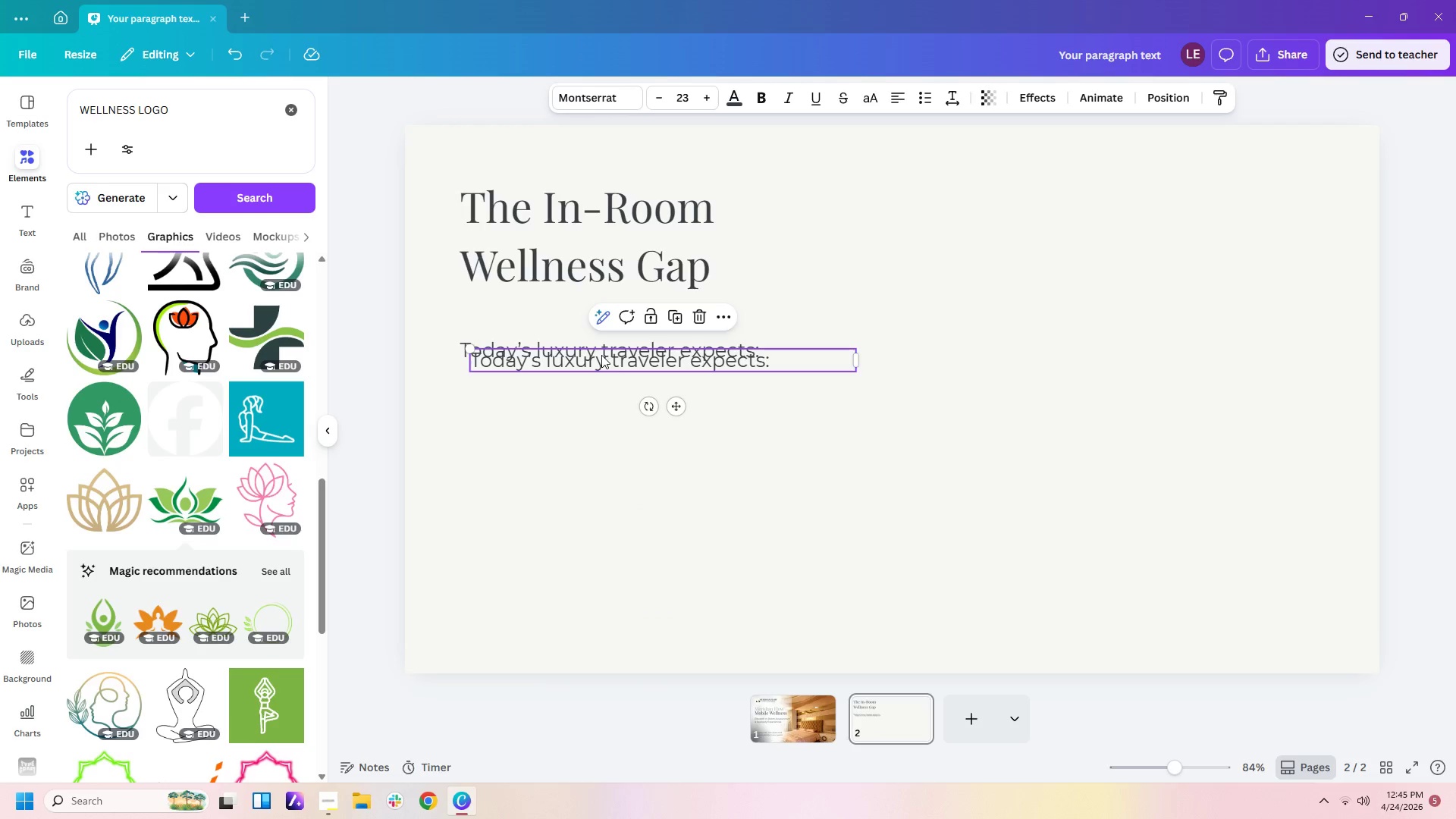 
left_click_drag(start_coordinate=[601, 355], to_coordinate=[642, 399])
 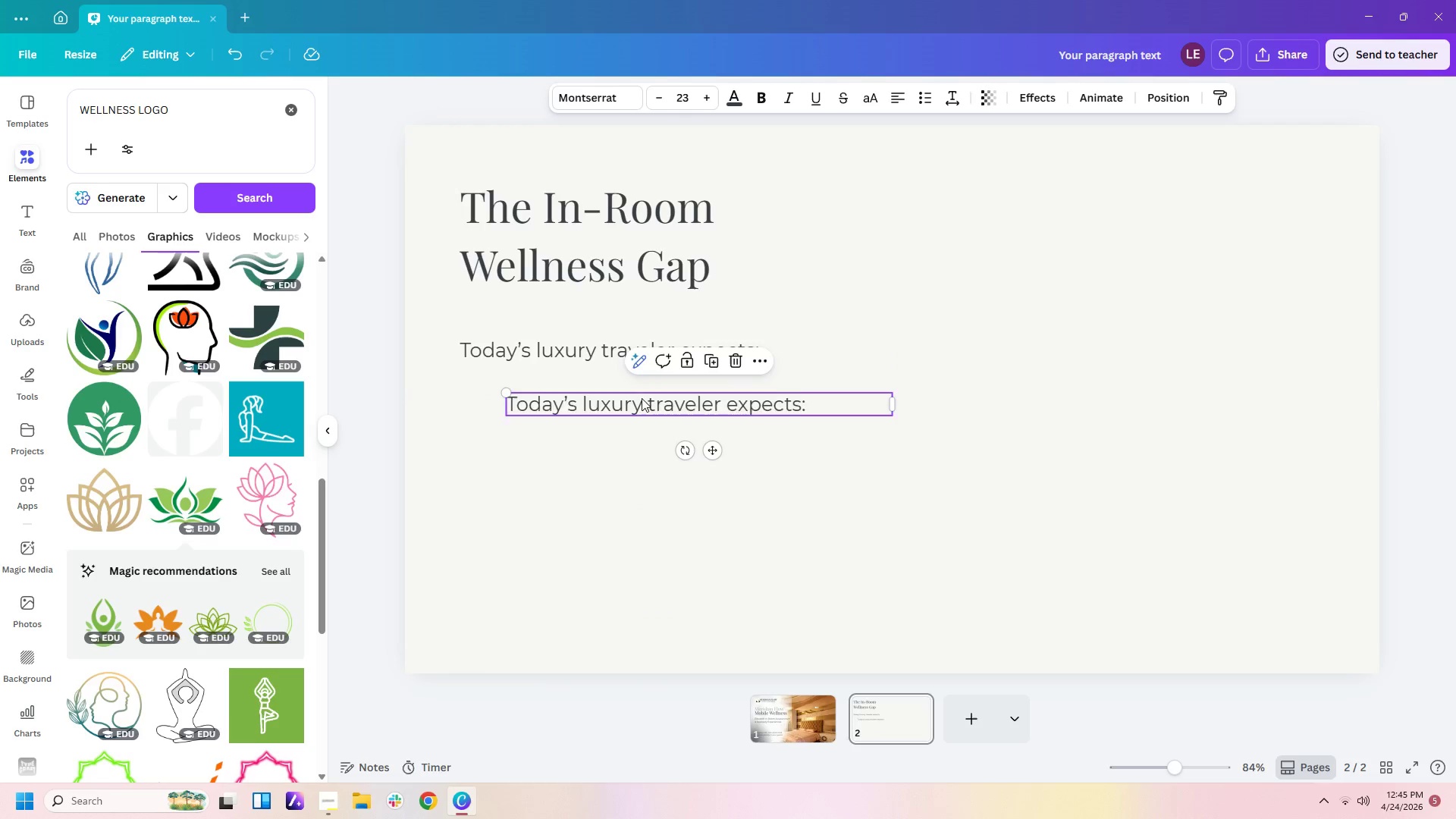 
double_click([642, 398])
 